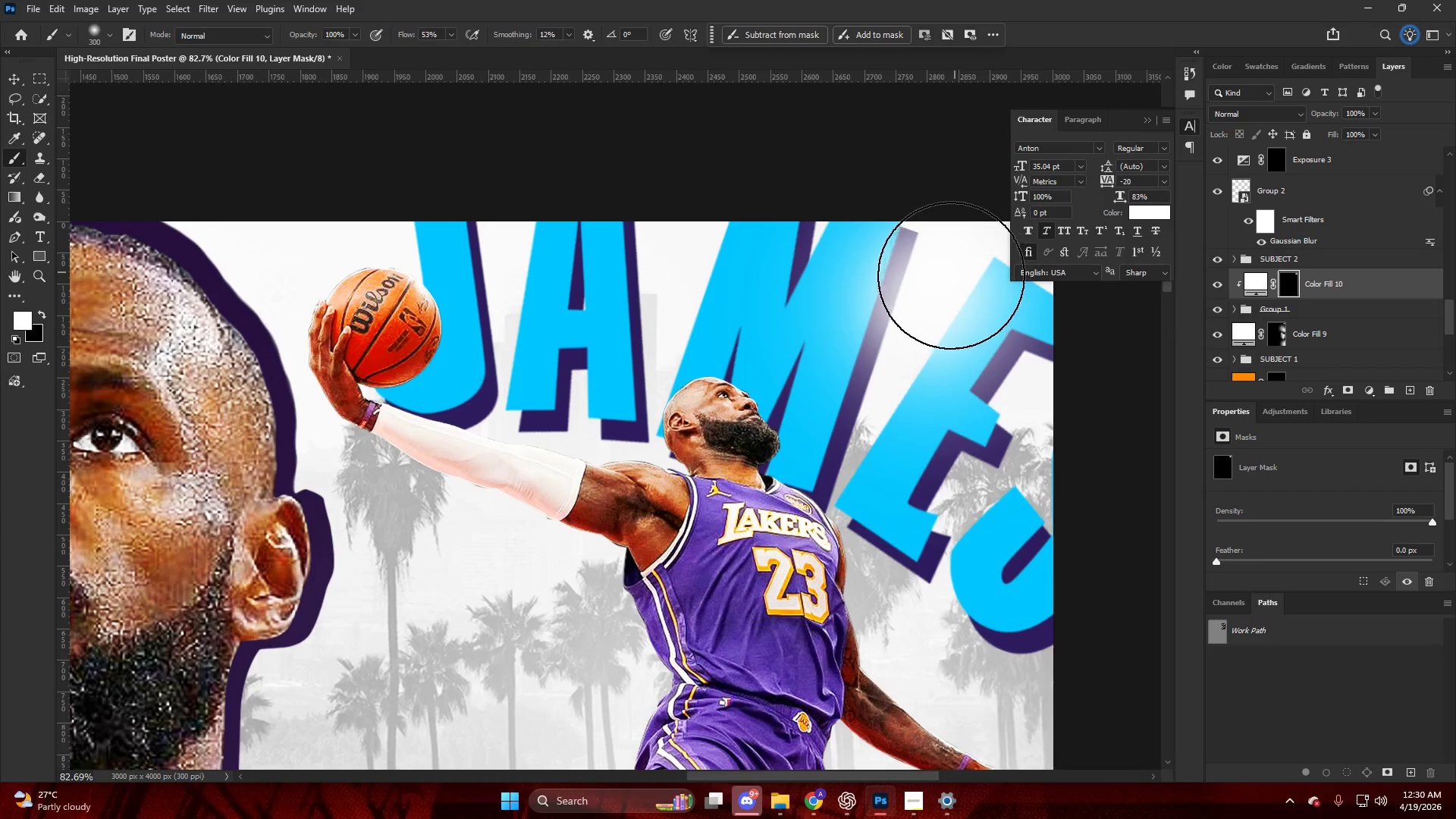 
hold_key(key=AltLeft, duration=0.41)
 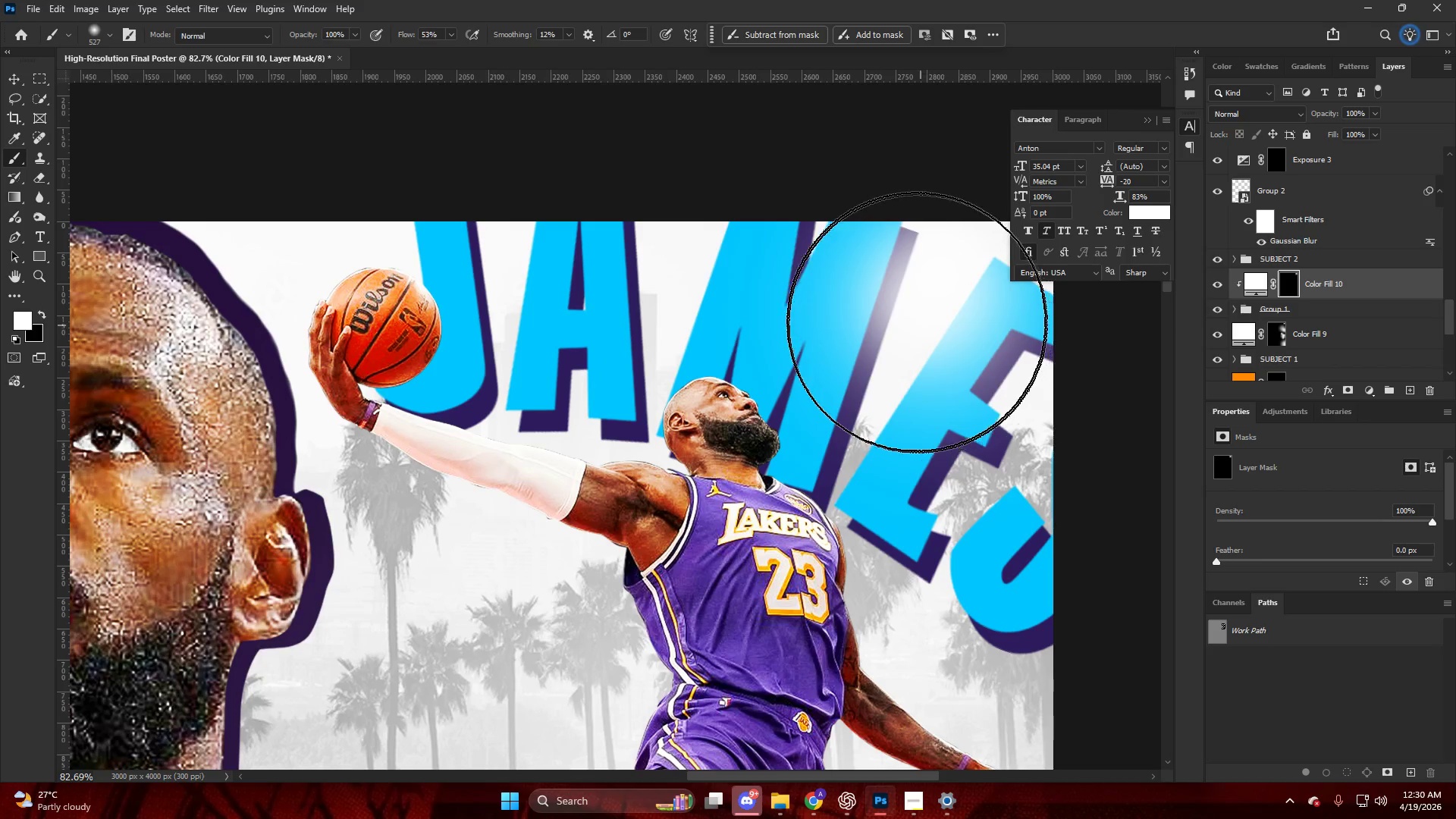 
left_click([915, 321])
 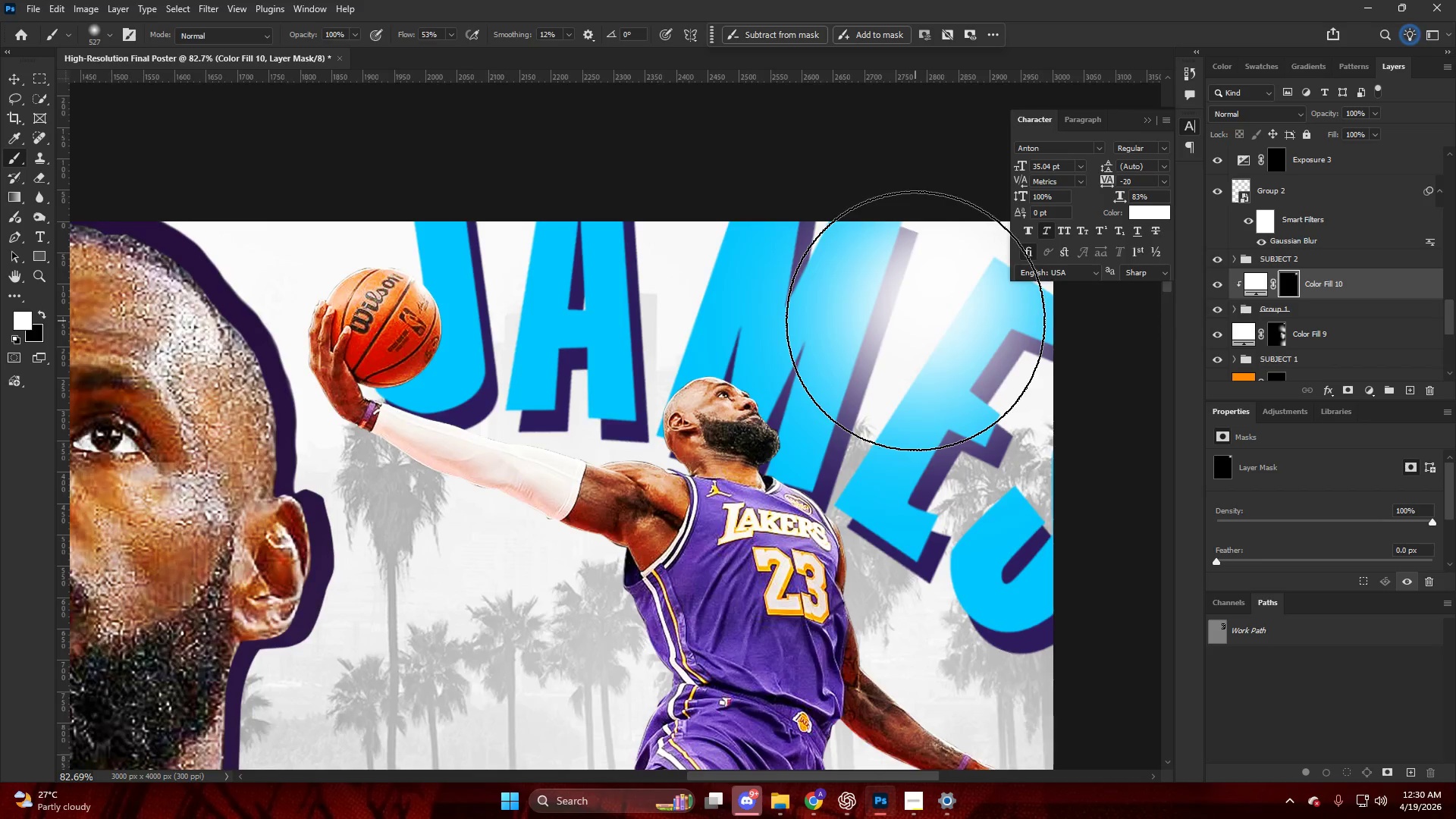 
key(Alt+AltLeft)
 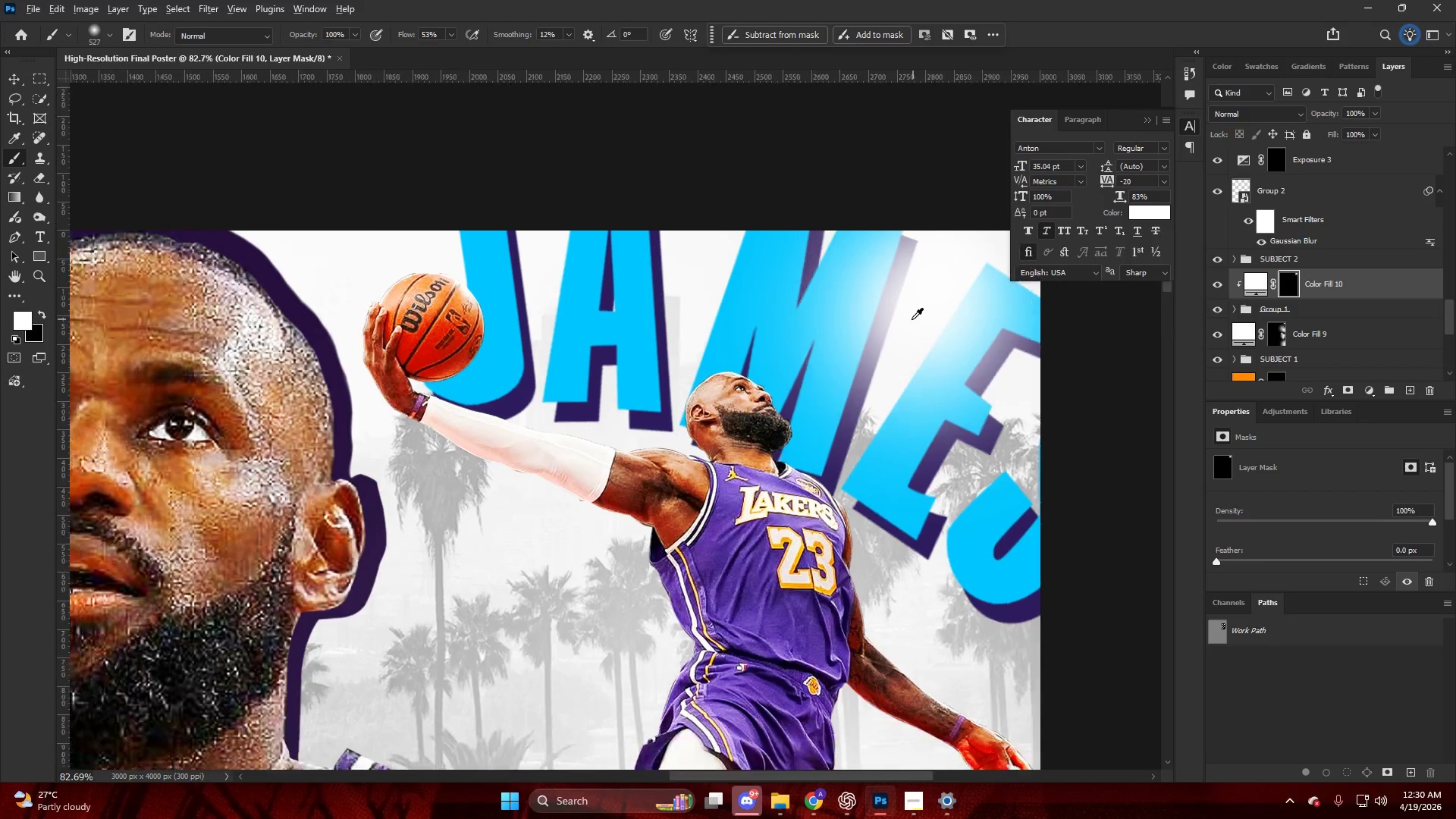 
scroll: coordinate [912, 319], scroll_direction: down, amount: 6.0
 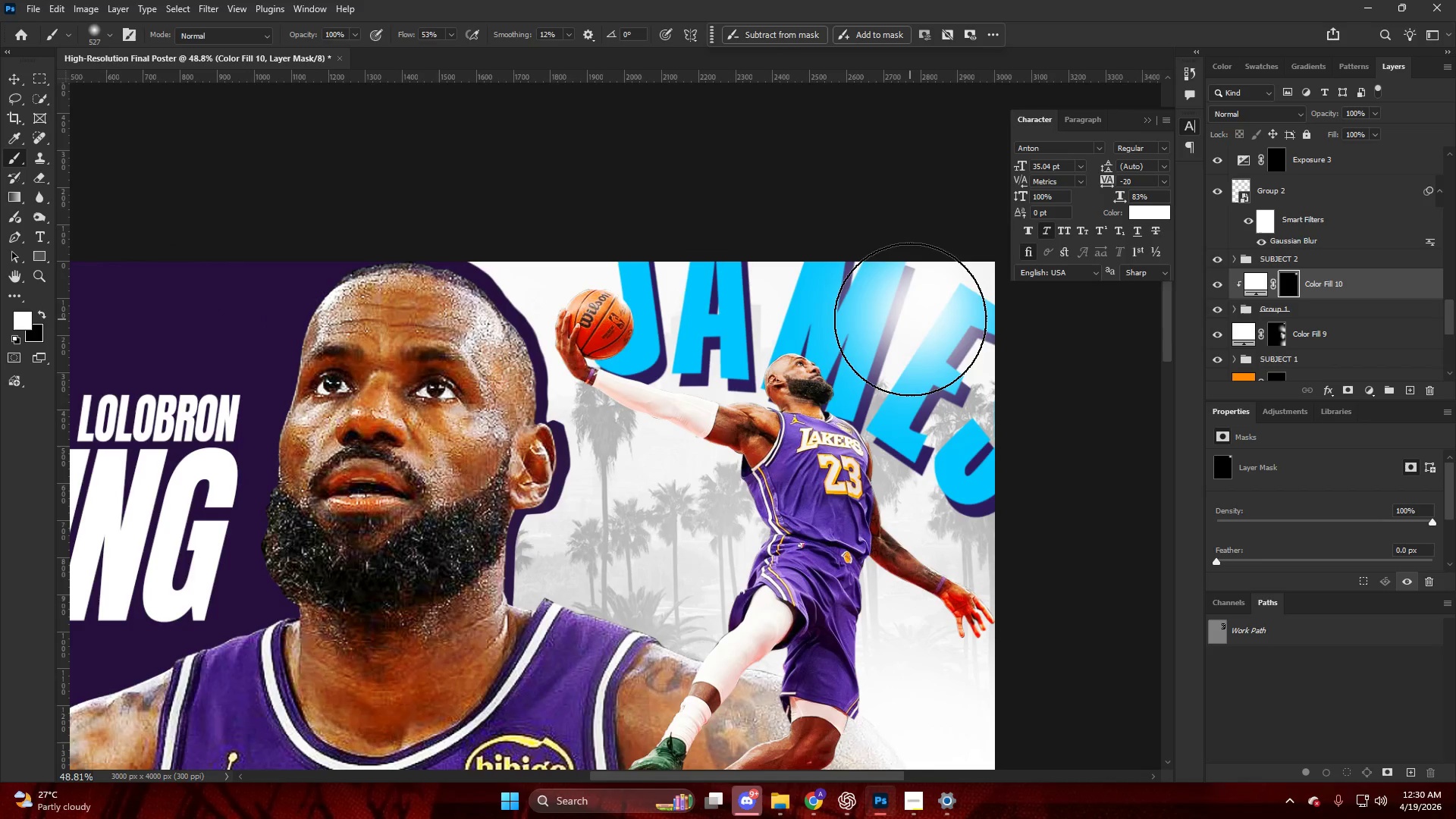 
key(Alt+AltLeft)
 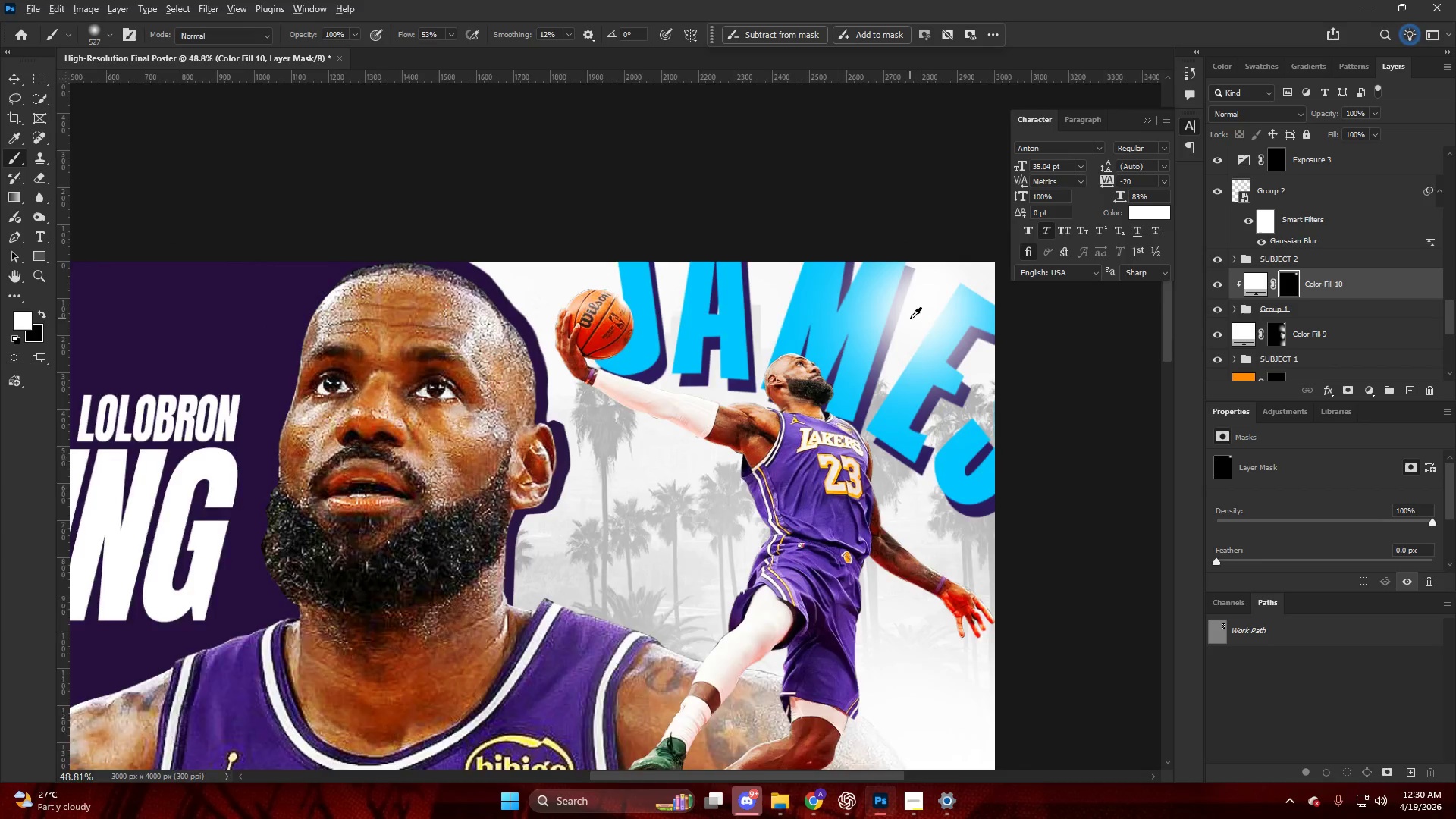 
scroll: coordinate [905, 318], scroll_direction: up, amount: 5.0
 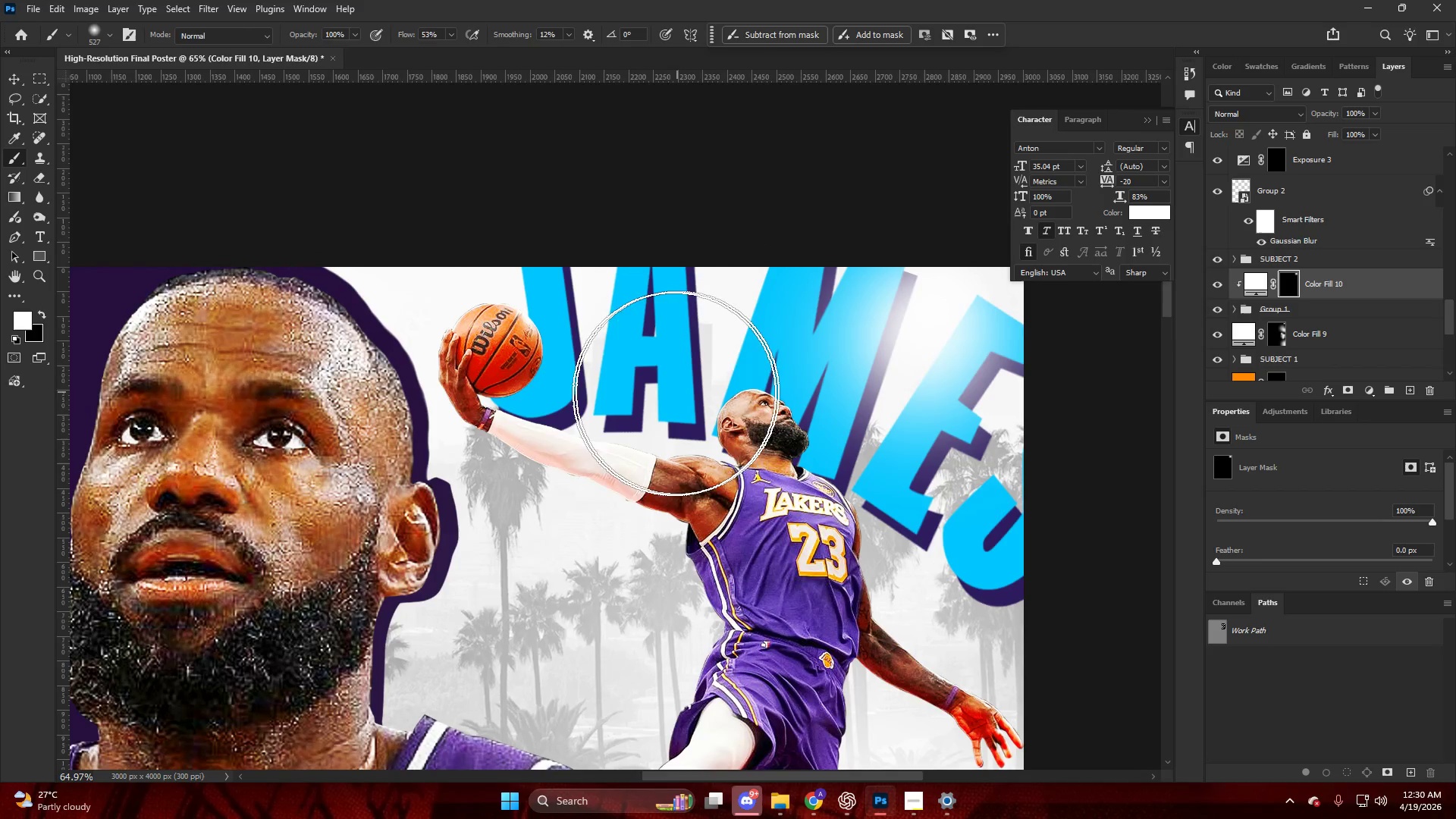 
hold_key(key=AltLeft, duration=0.33)
 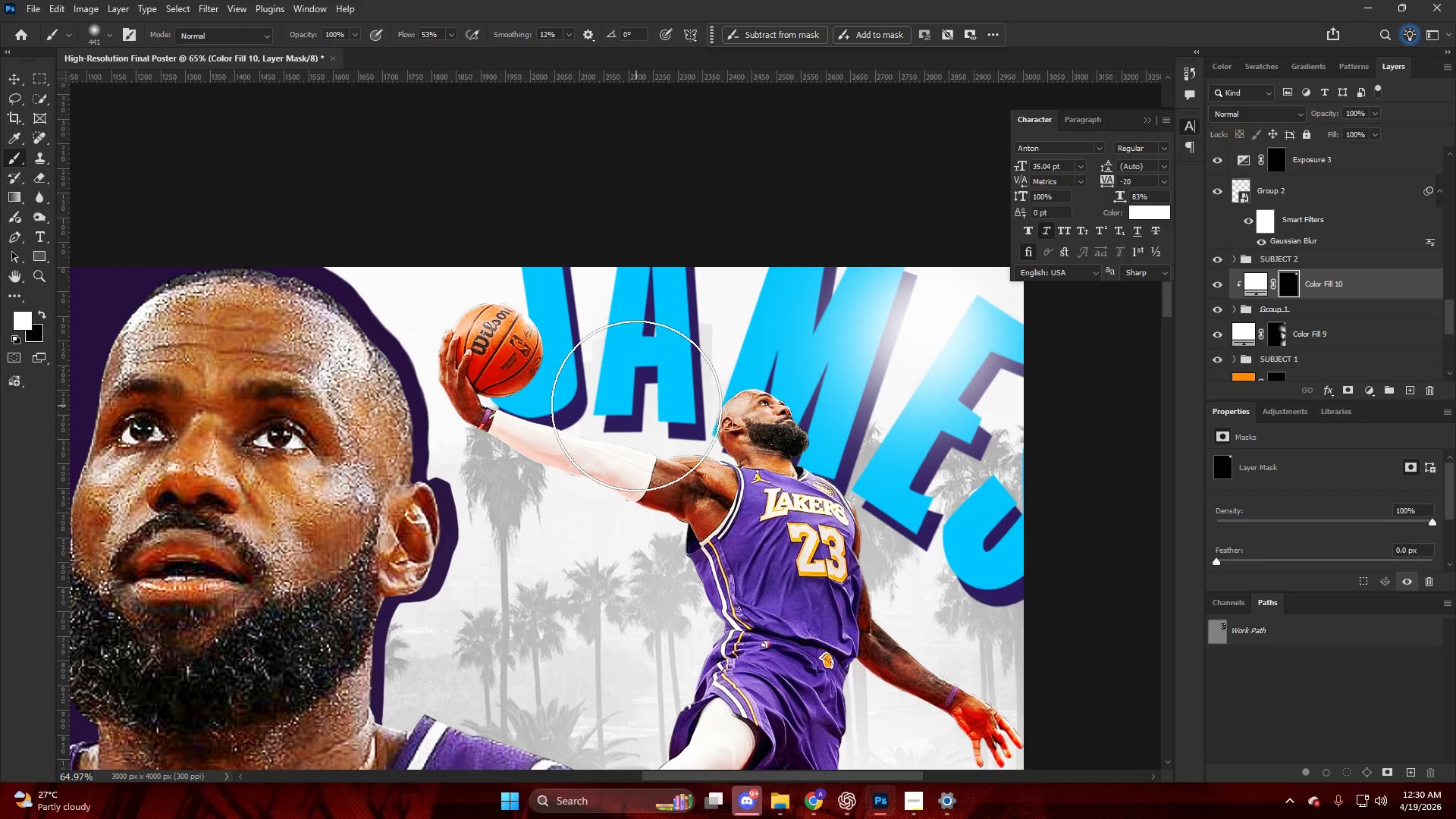 
hold_key(key=AltLeft, duration=0.75)
scroll: coordinate [645, 406], scroll_direction: up, amount: 4.0
 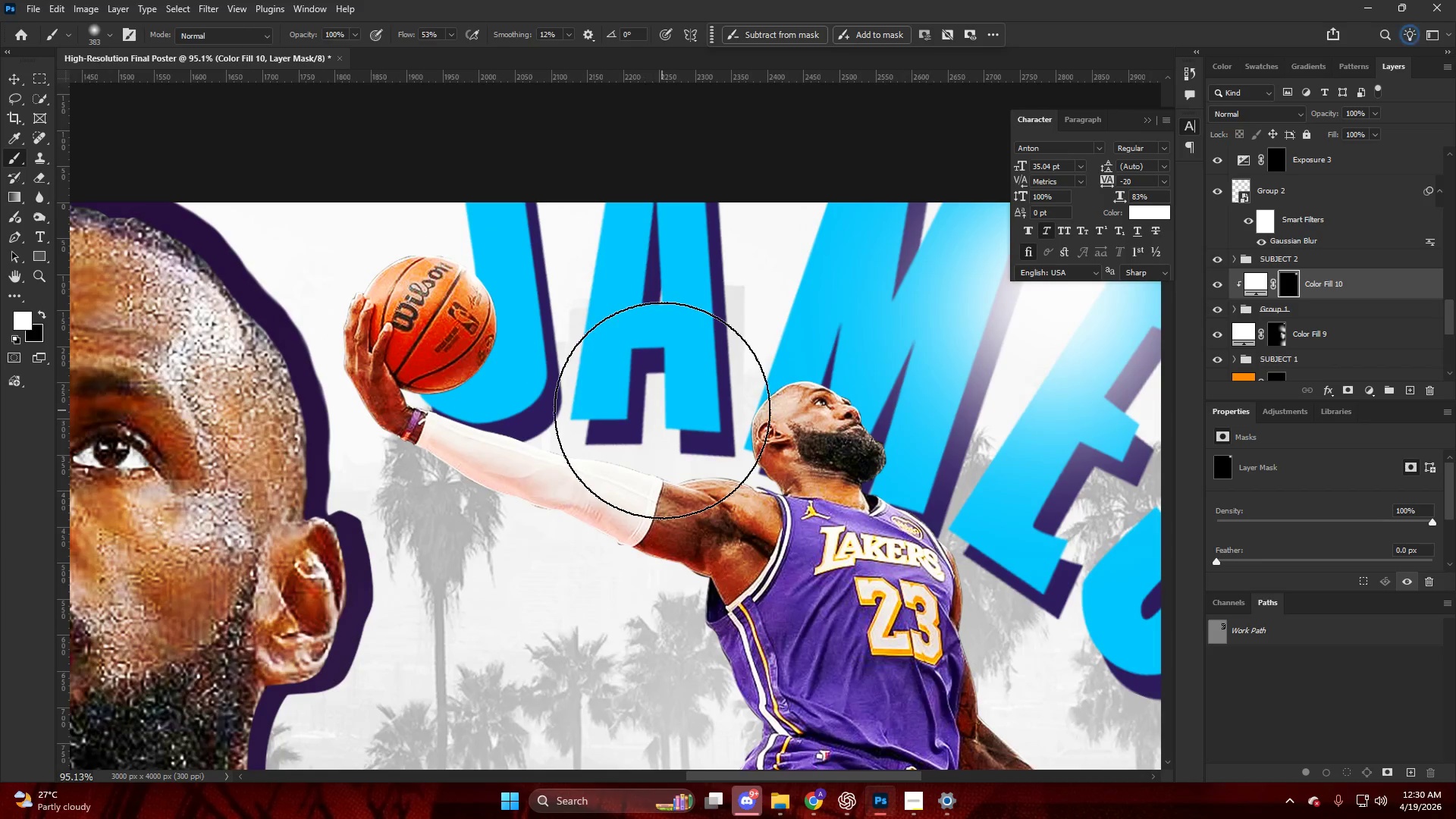 
left_click([662, 410])
 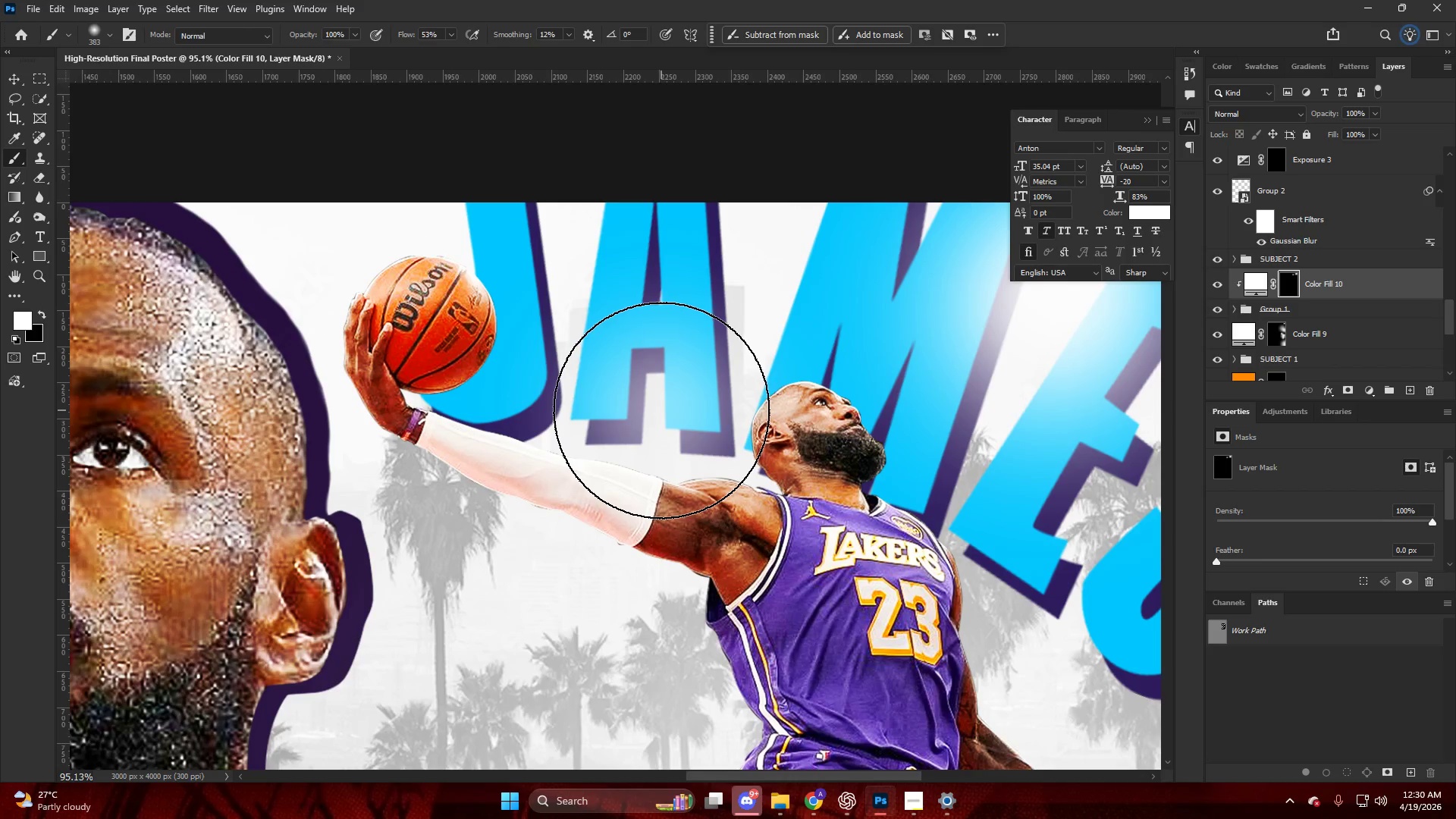 
left_click([661, 410])
 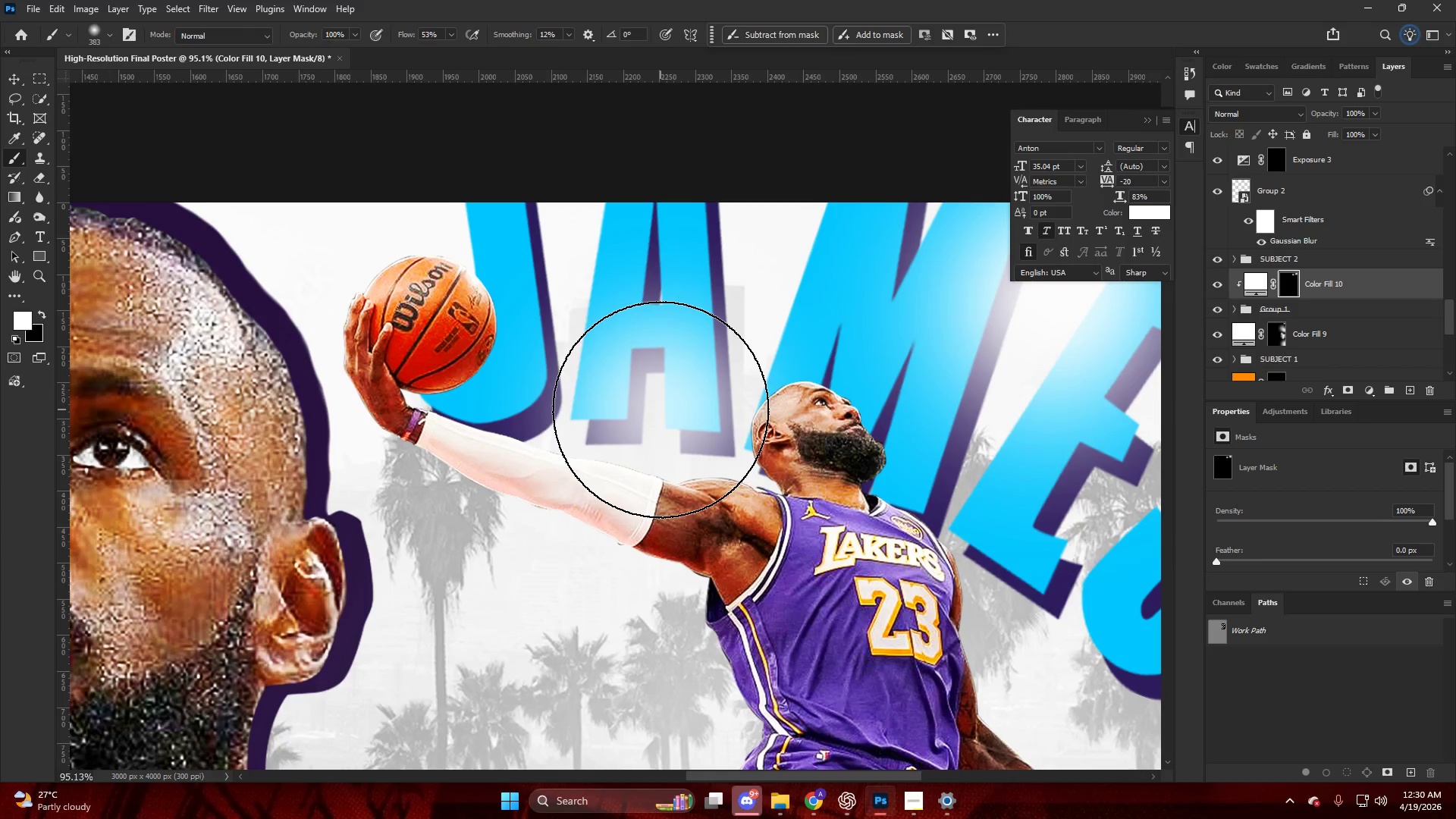 
key(Alt+AltLeft)
 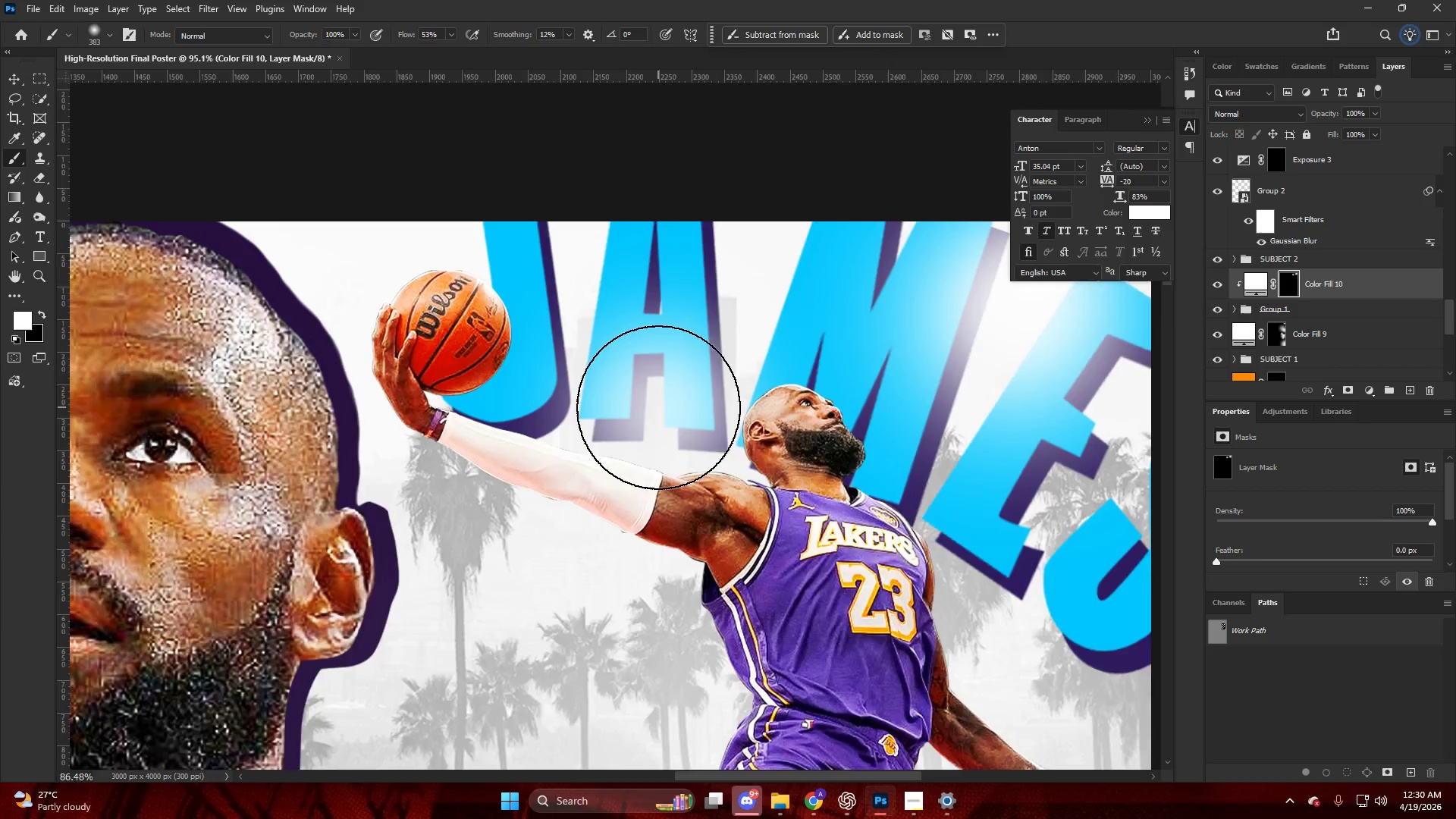 
scroll: coordinate [658, 407], scroll_direction: down, amount: 5.0
 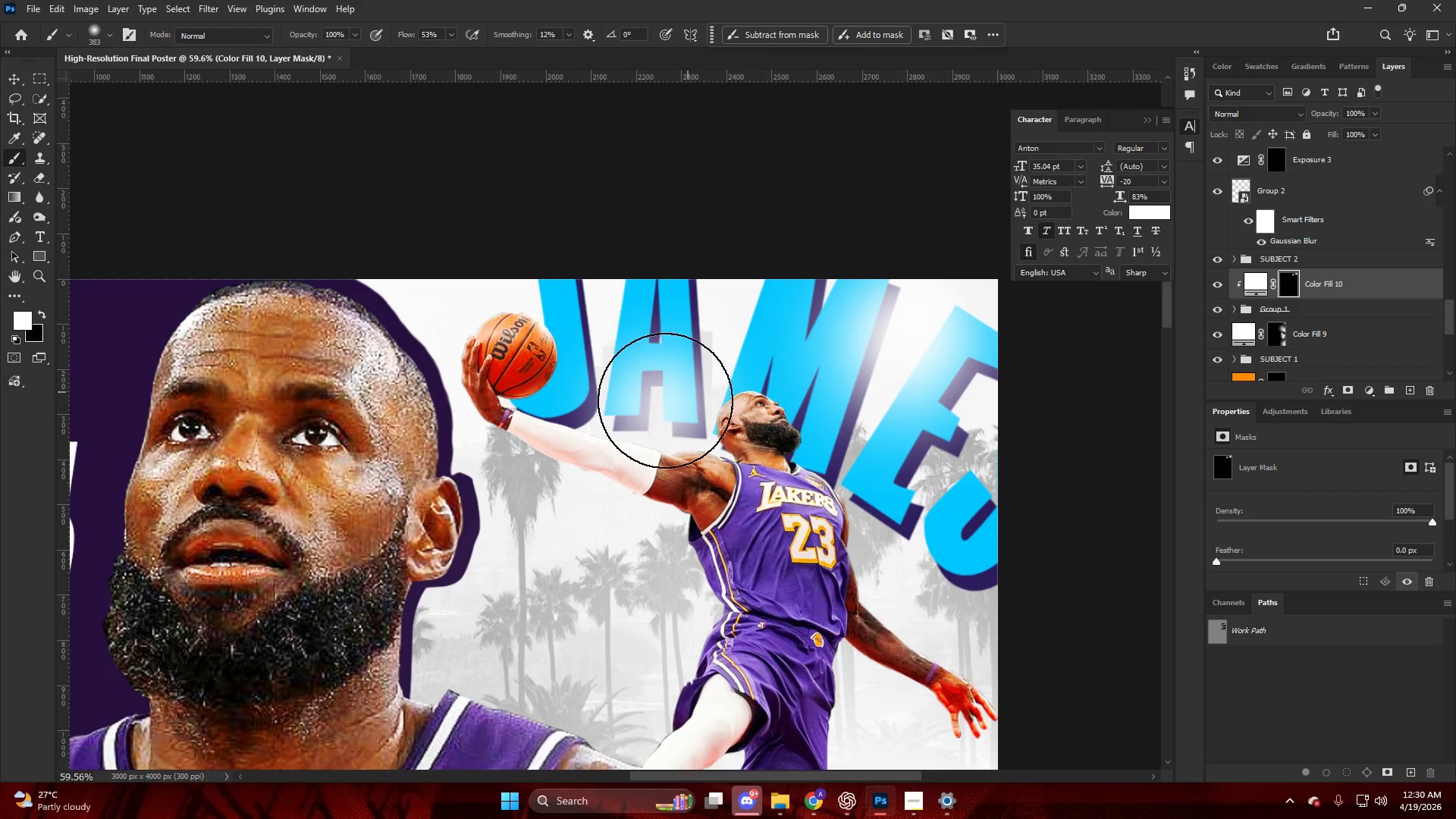 
left_click([664, 404])
 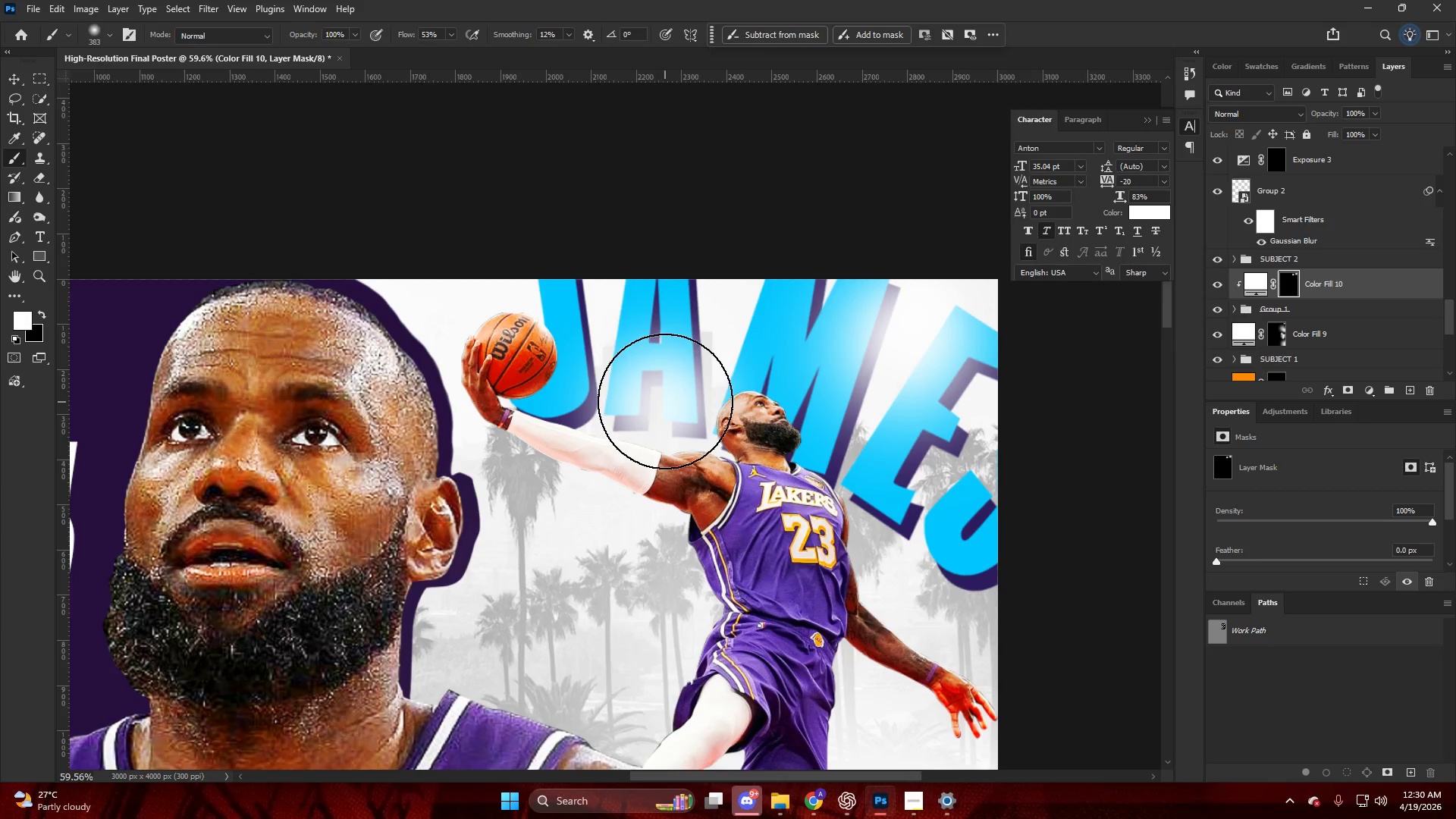 
hold_key(key=AltLeft, duration=0.39)
scroll: coordinate [714, 369], scroll_direction: down, amount: 11.0
 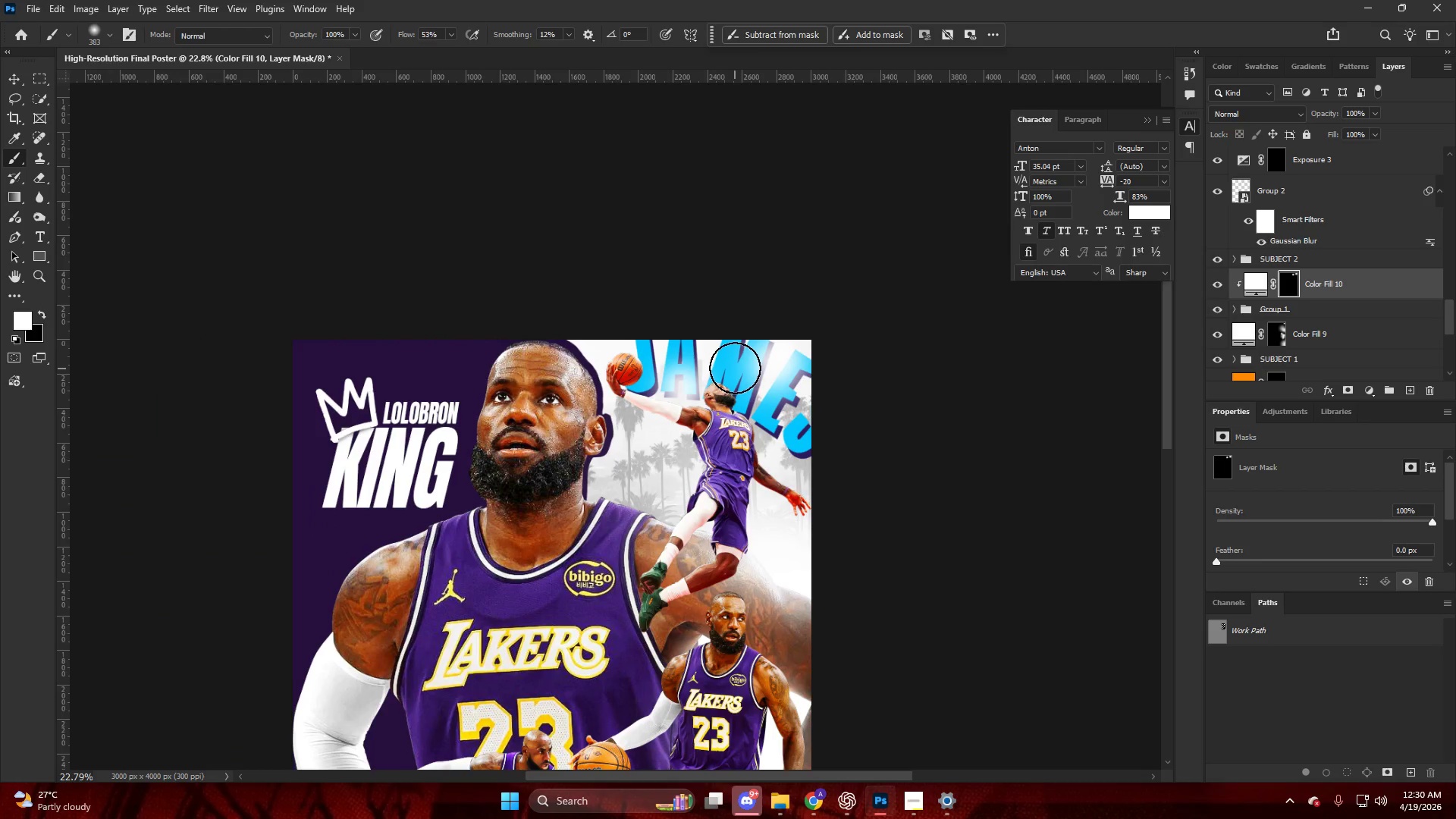 
key(Alt+AltLeft)
 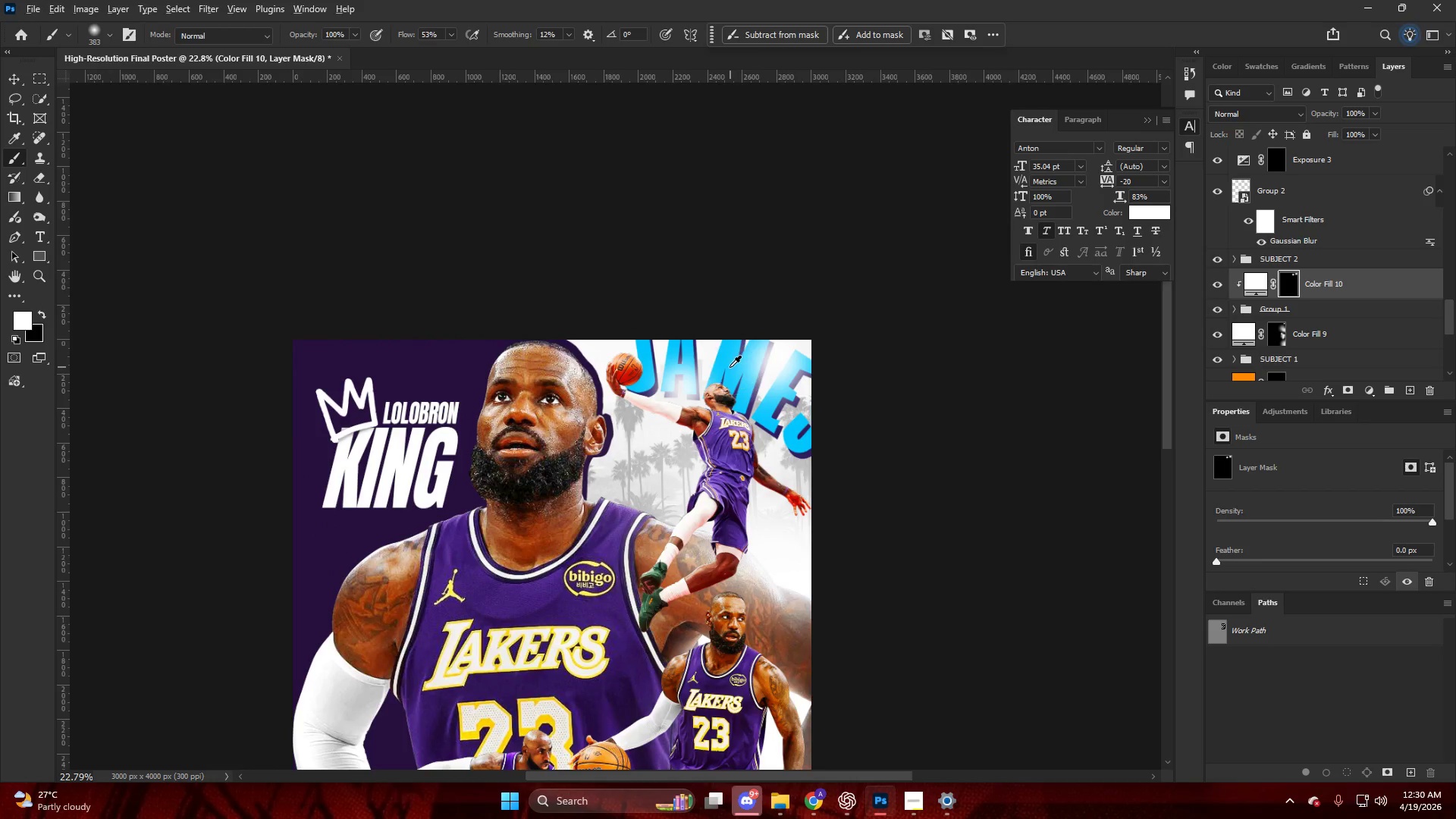 
key(Control+ControlLeft)
 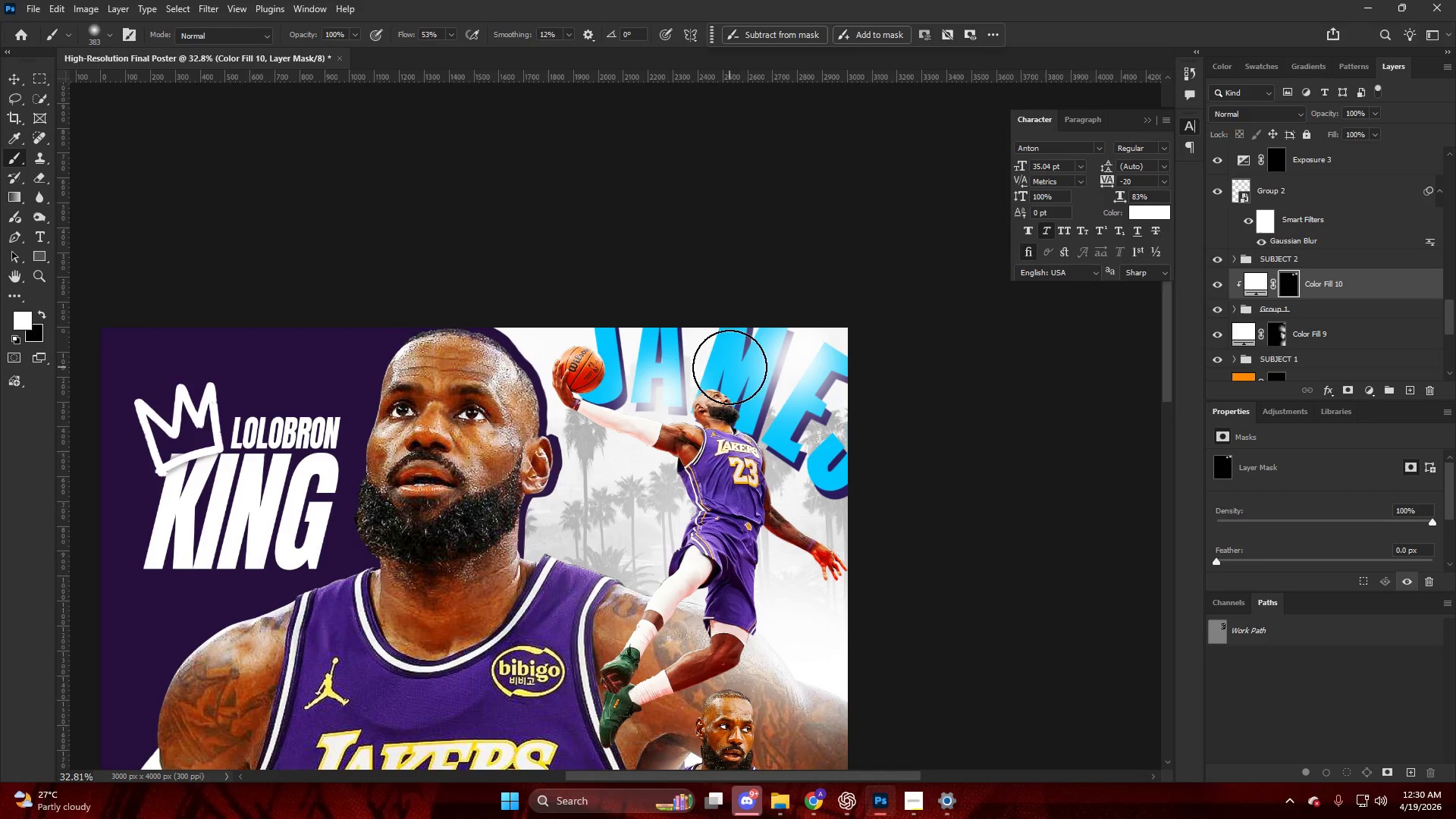 
key(Control+Z)
 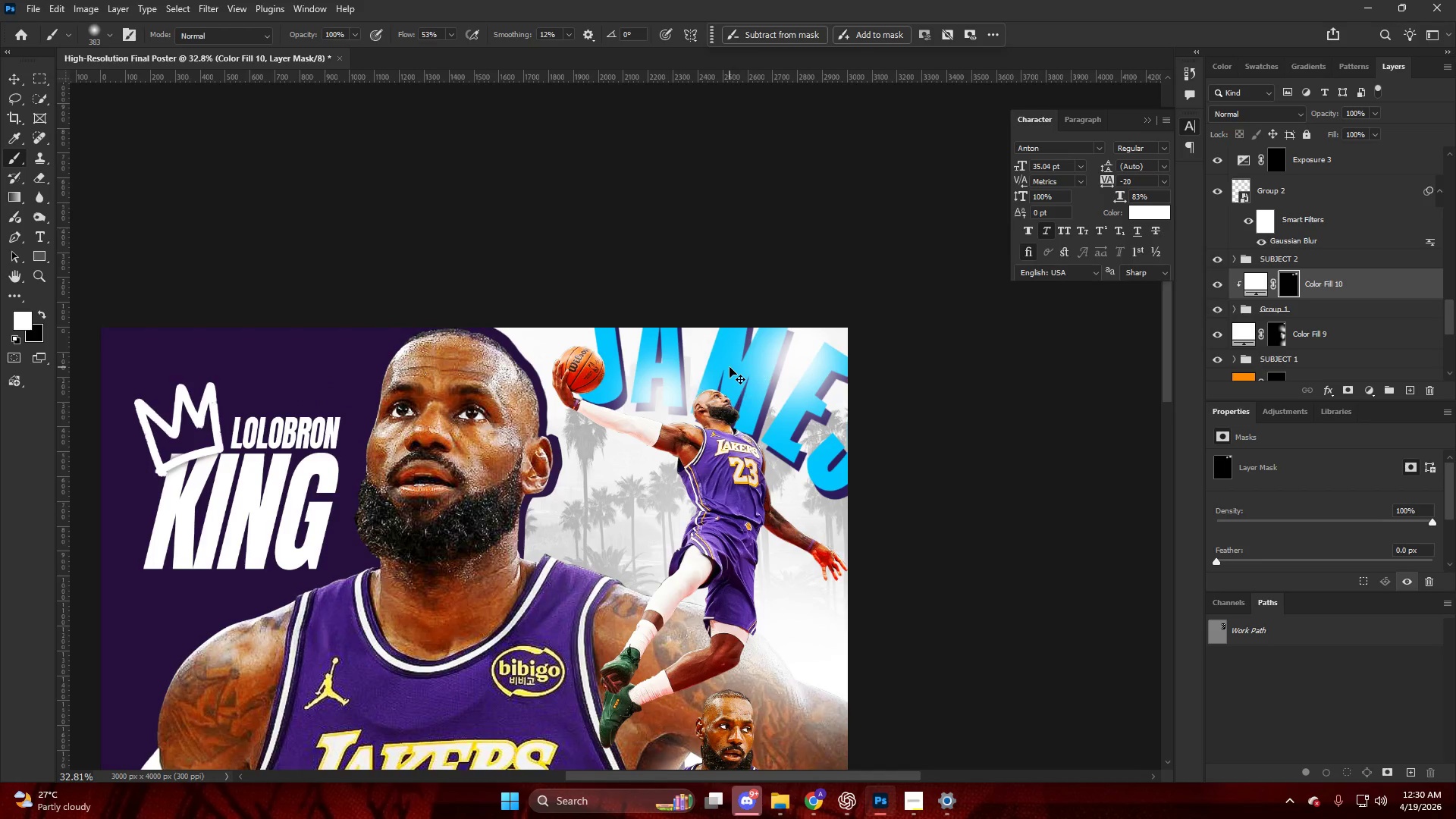 
key(Control+Z)
 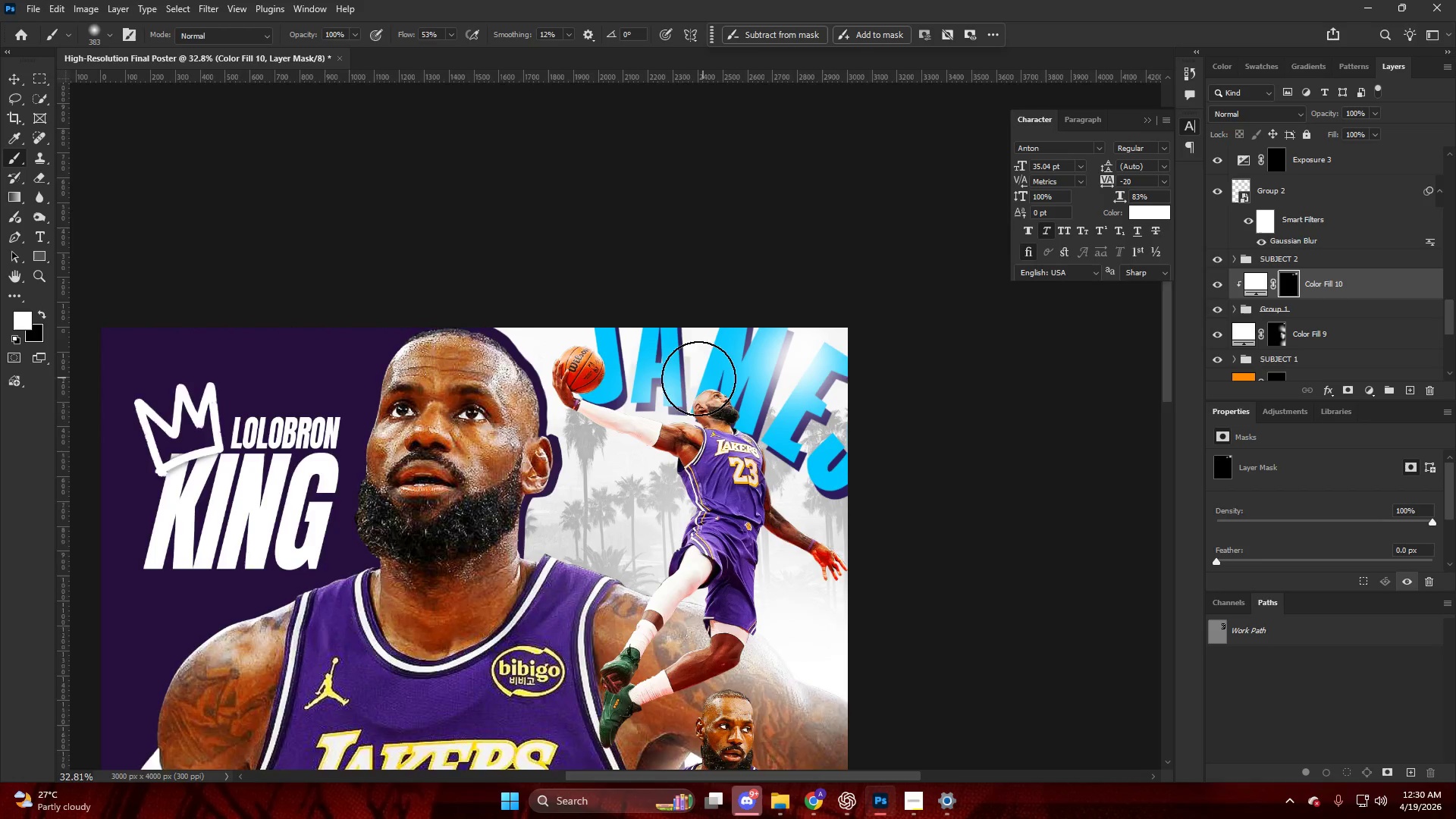 
scroll: coordinate [730, 367], scroll_direction: up, amount: 4.0
 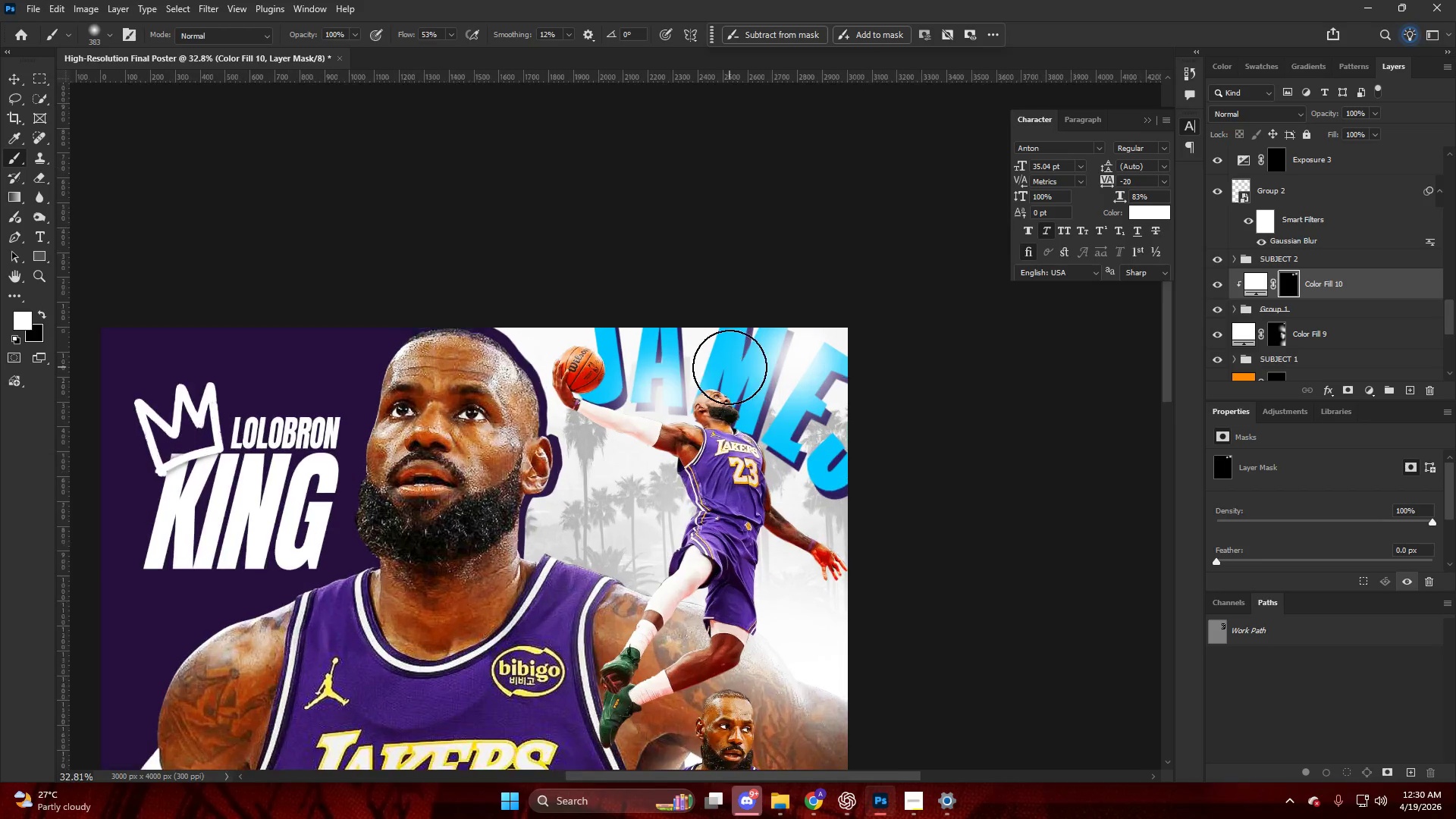 
hold_key(key=AltLeft, duration=0.45)
scroll: coordinate [697, 376], scroll_direction: up, amount: 10.0
 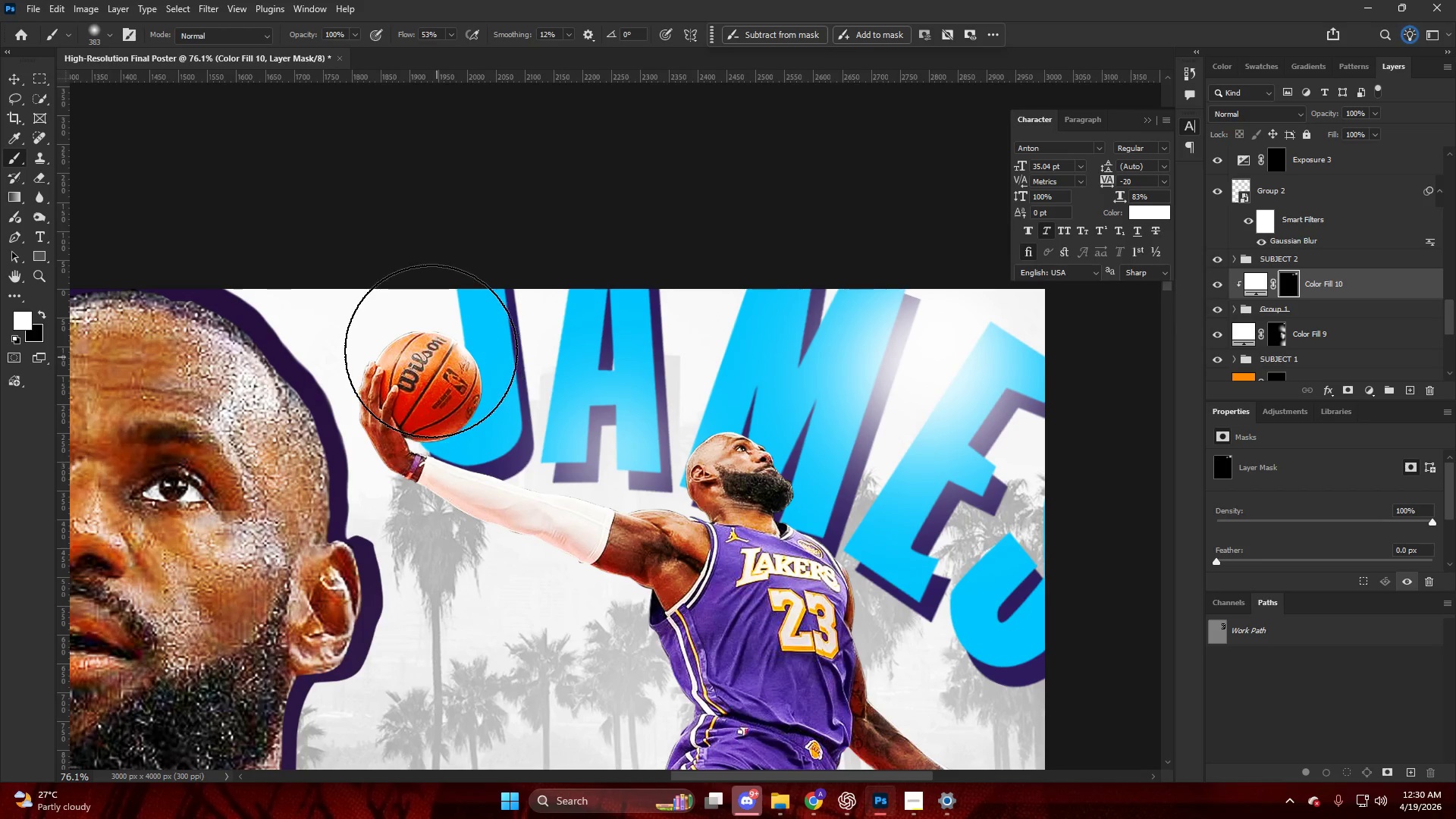 
double_click([428, 350])
 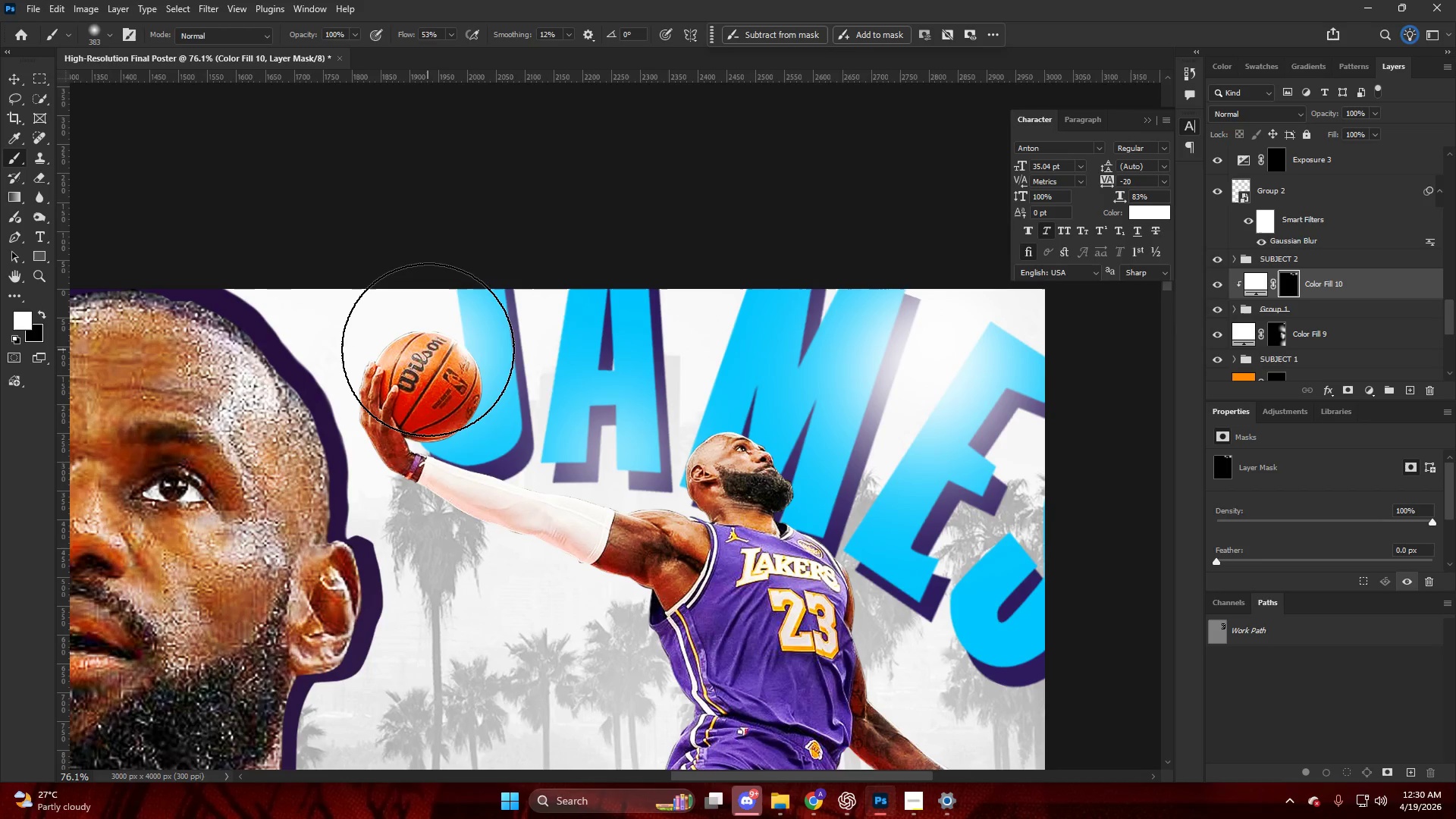 
triple_click([428, 350])
 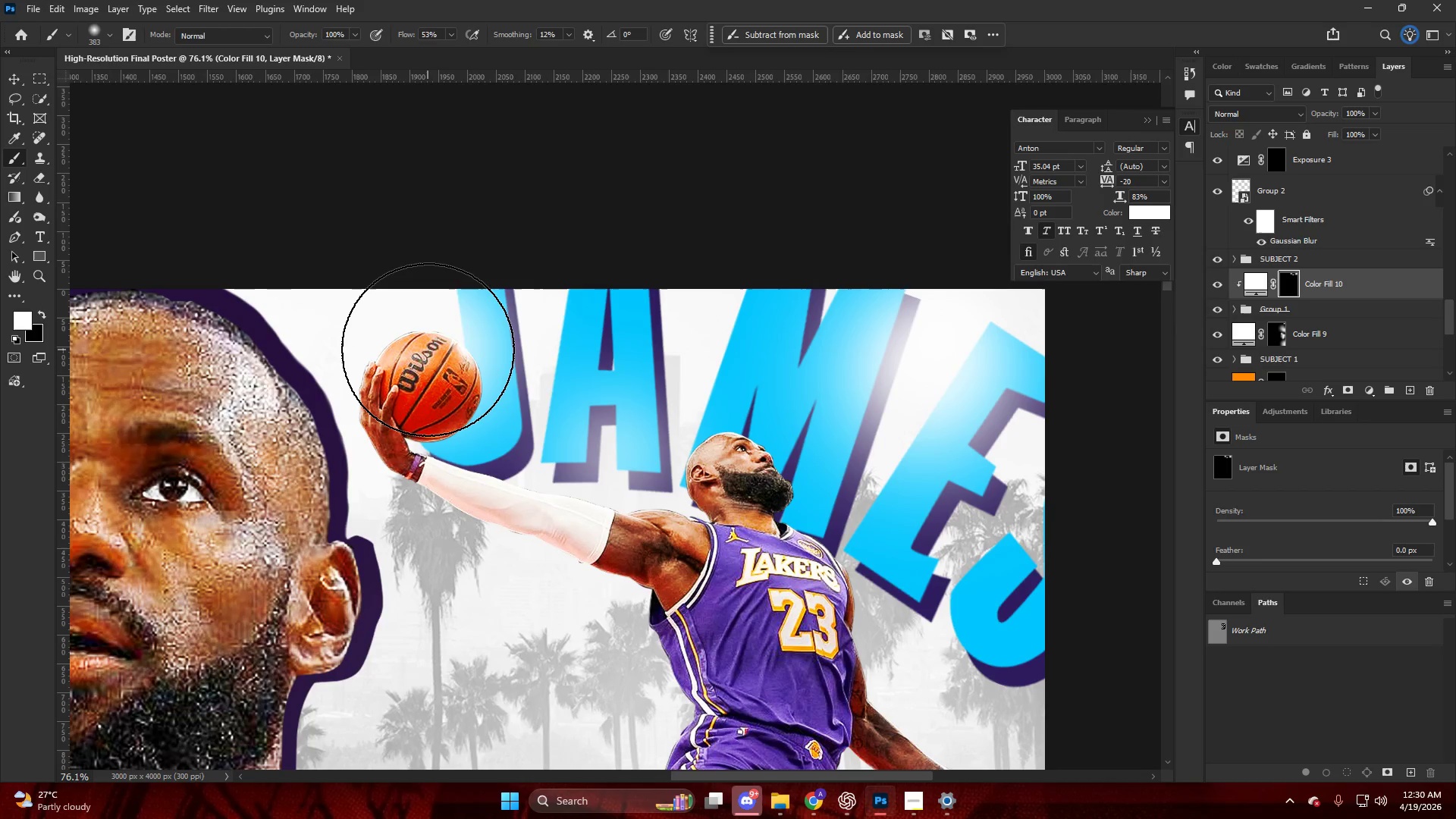 
triple_click([428, 350])
 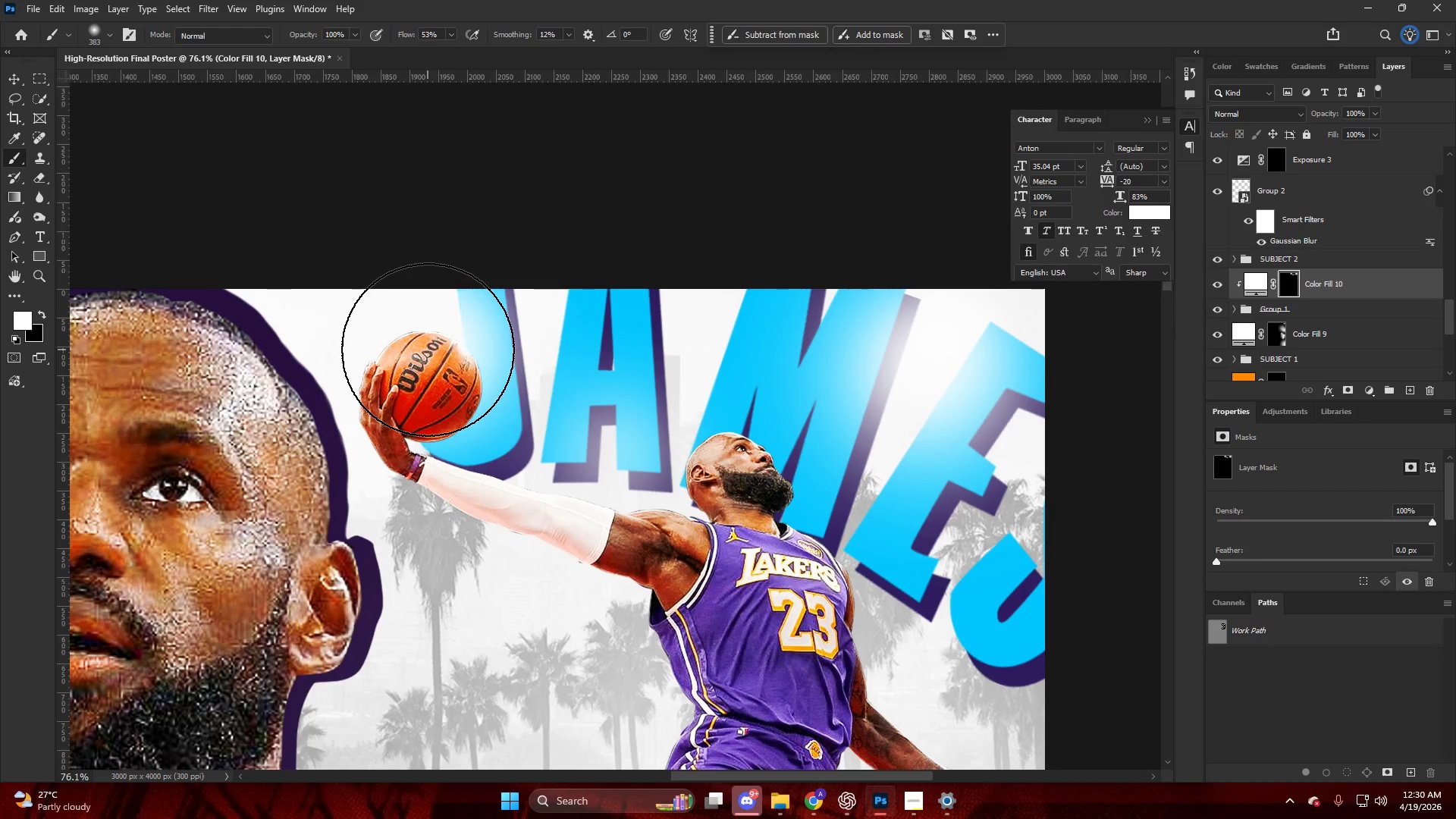 
triple_click([428, 350])
 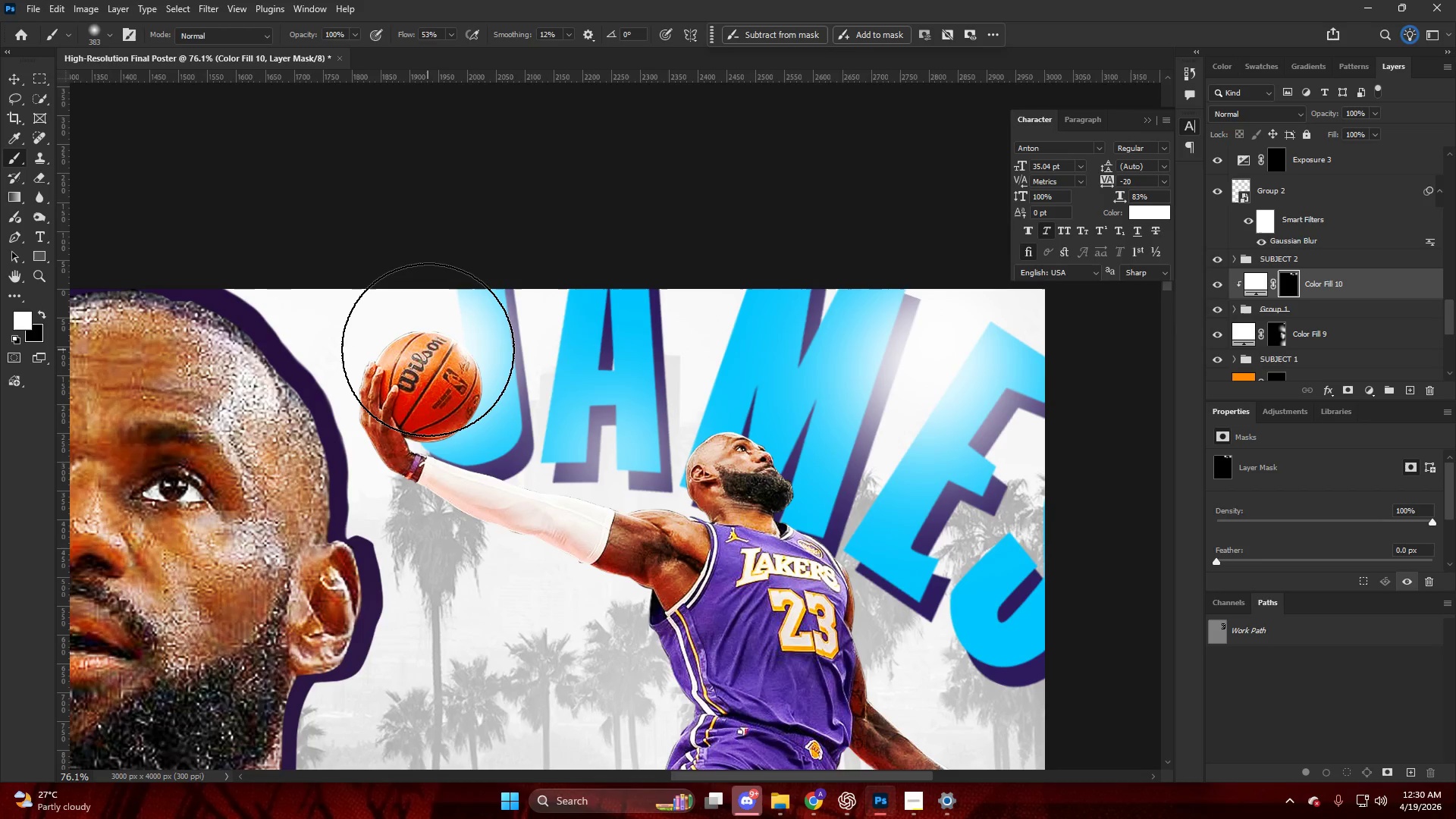 
triple_click([428, 350])
 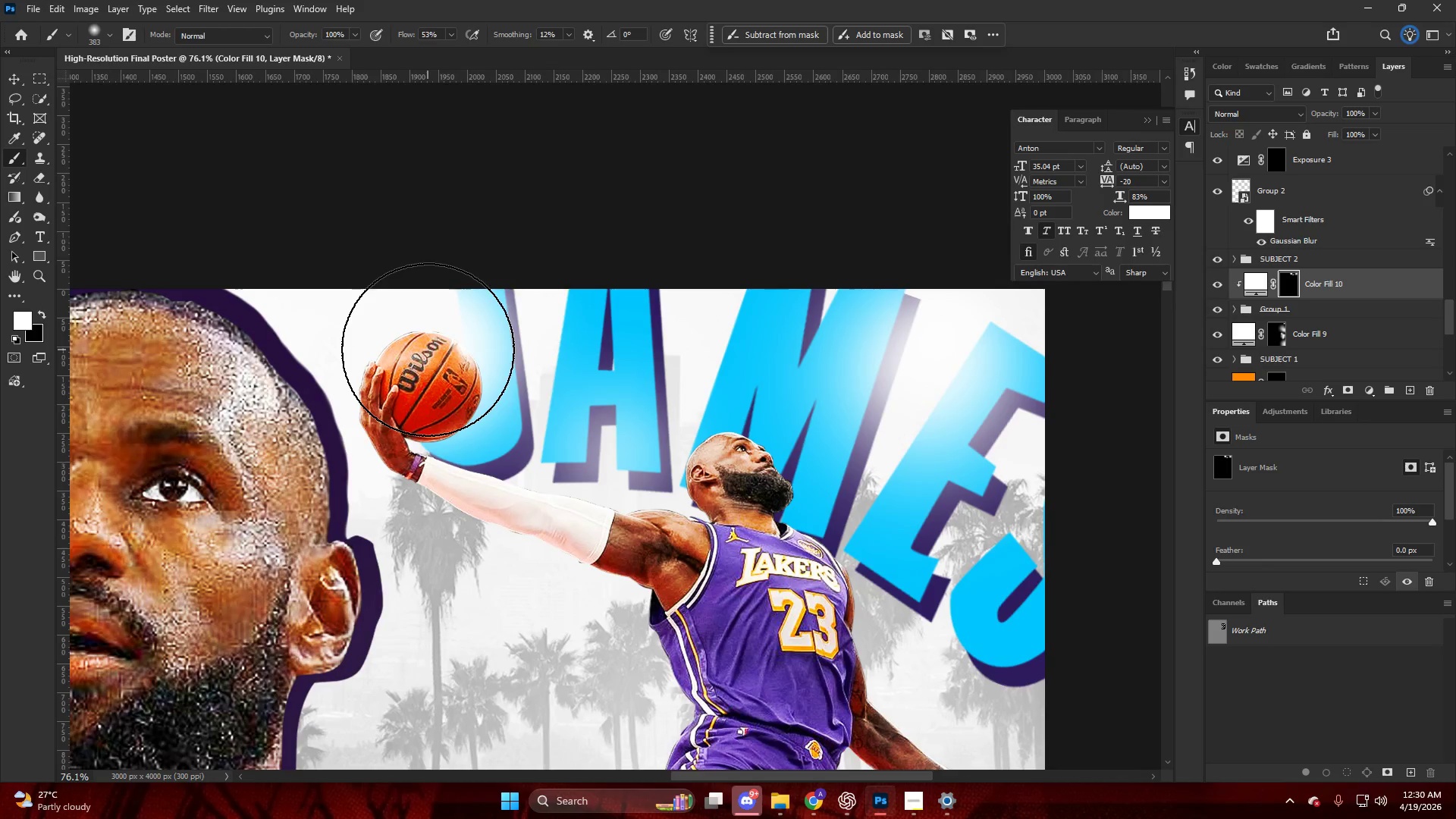 
hold_key(key=AltLeft, duration=0.34)
scroll: coordinate [458, 359], scroll_direction: down, amount: 10.0
 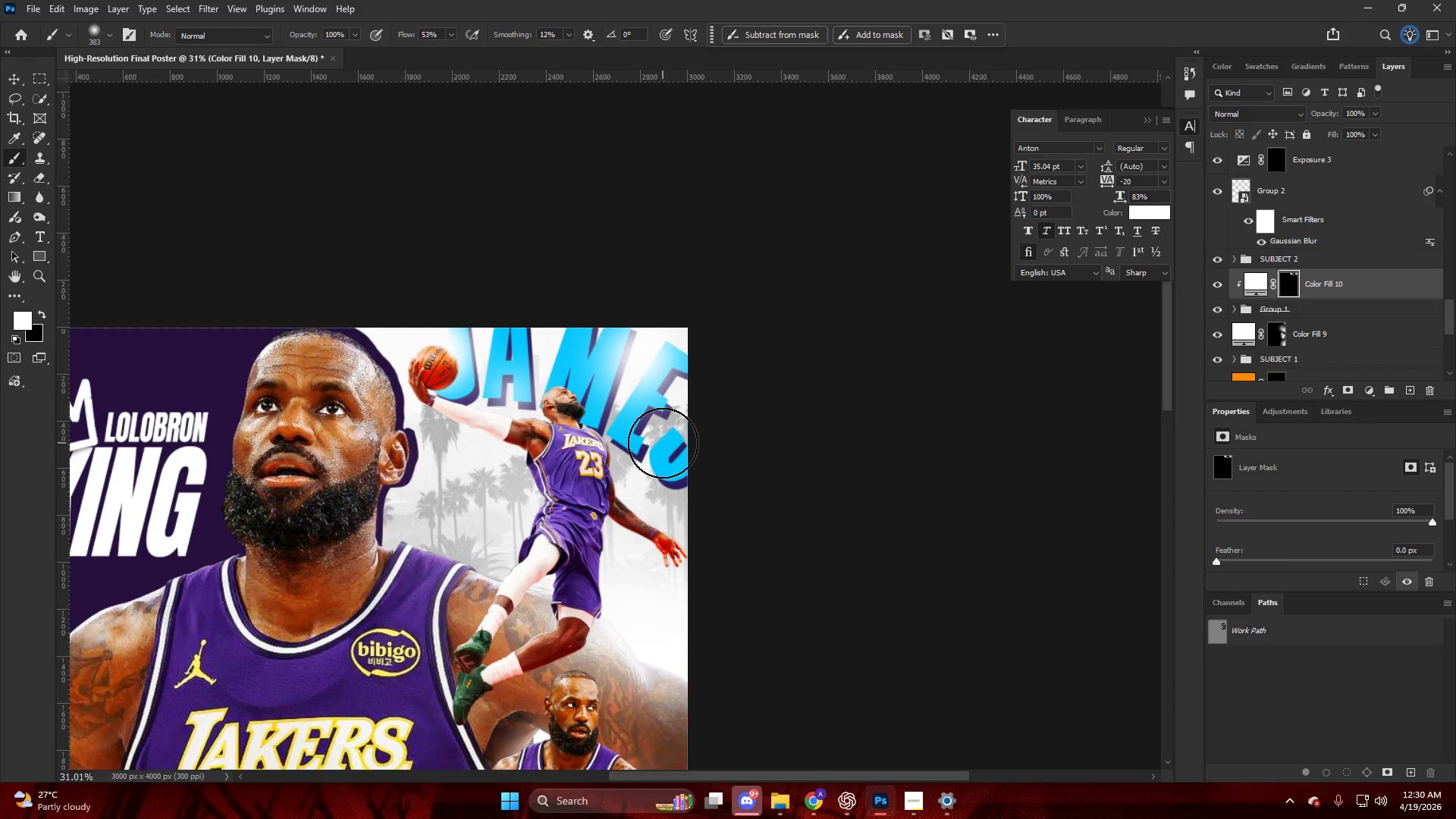 
key(Control+Z)
 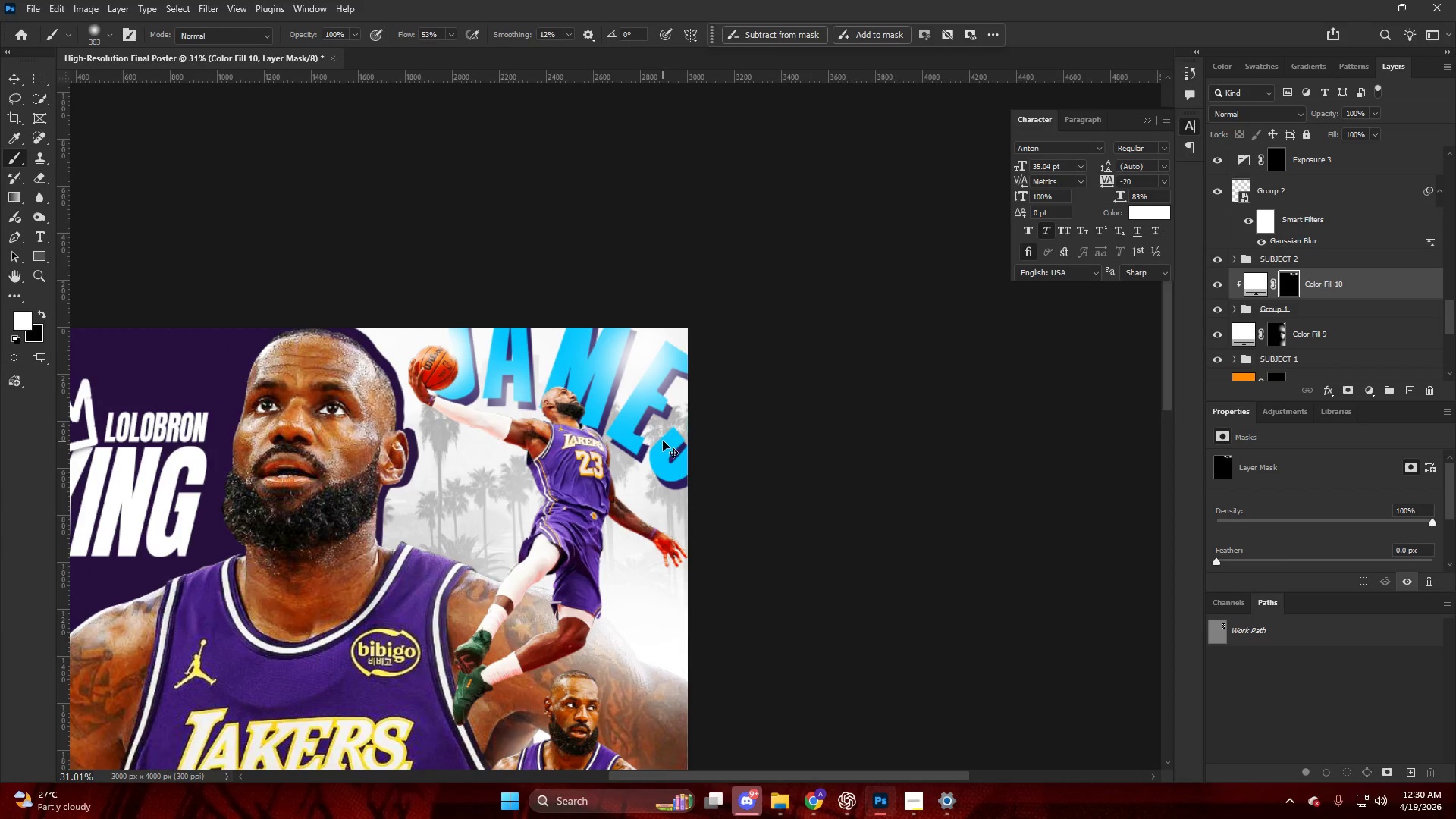 
key(Control+Z)
 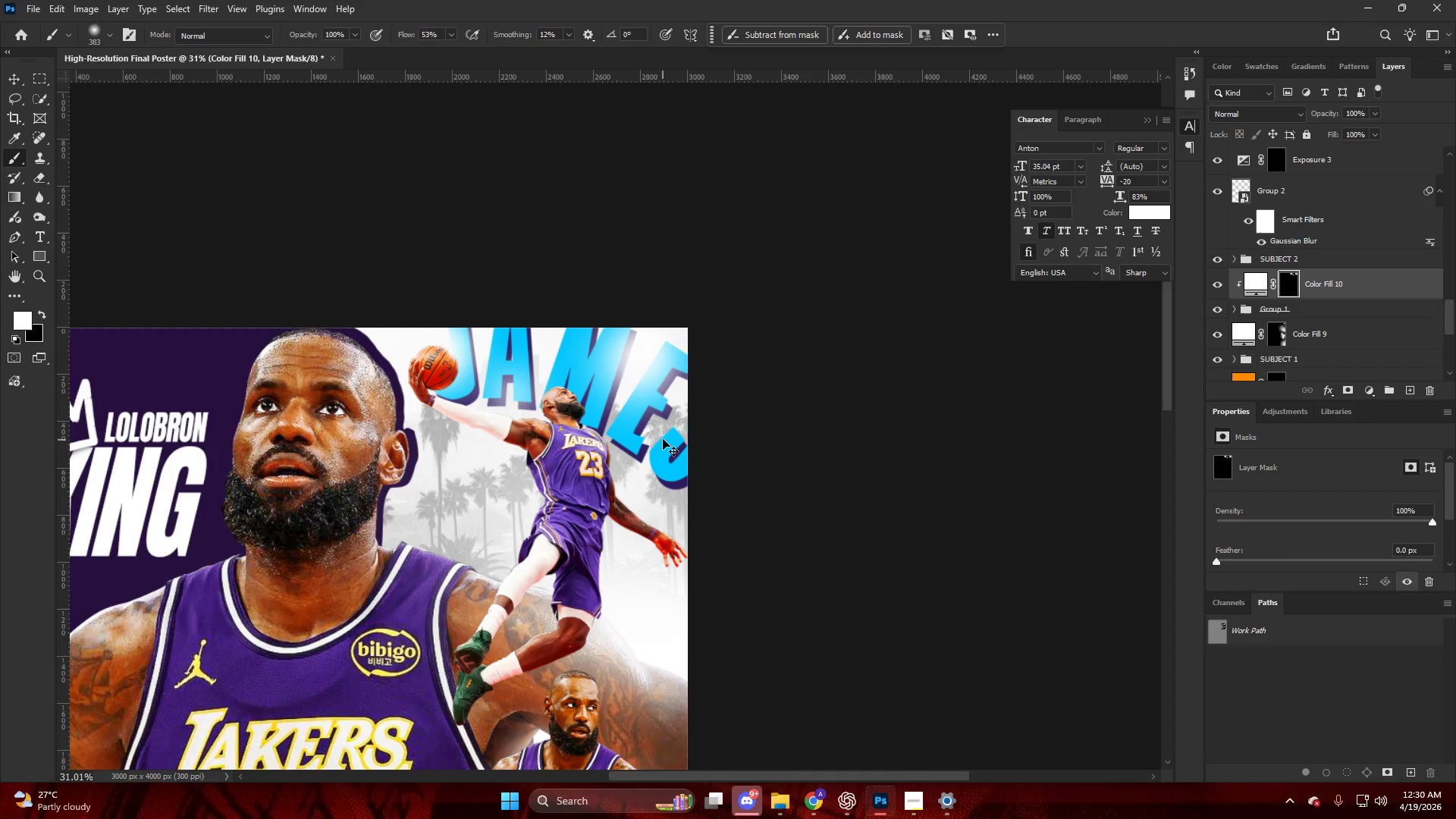 
key(Control+Z)
 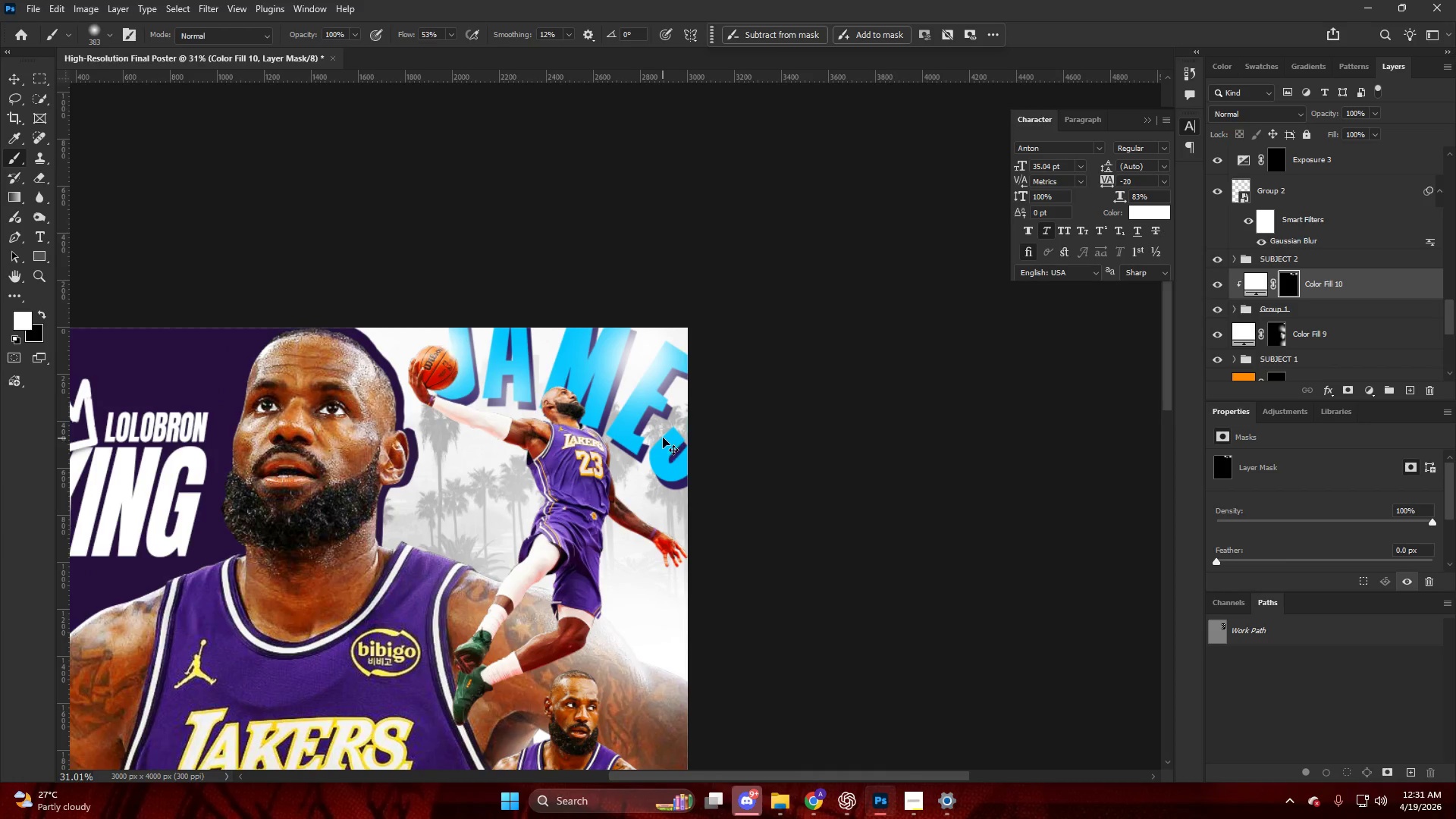 
key(Control+Z)
 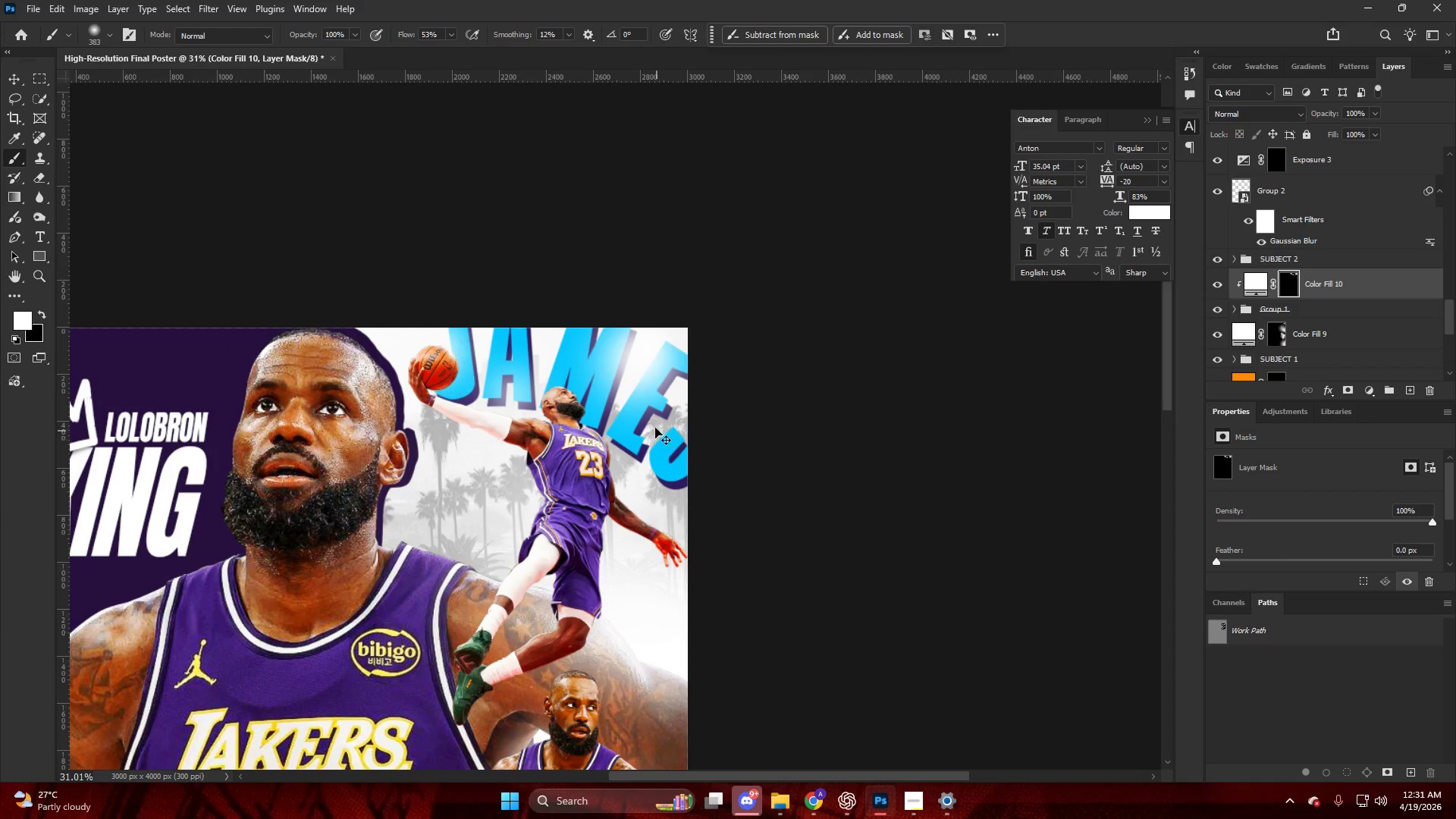 
key(Control+Z)
 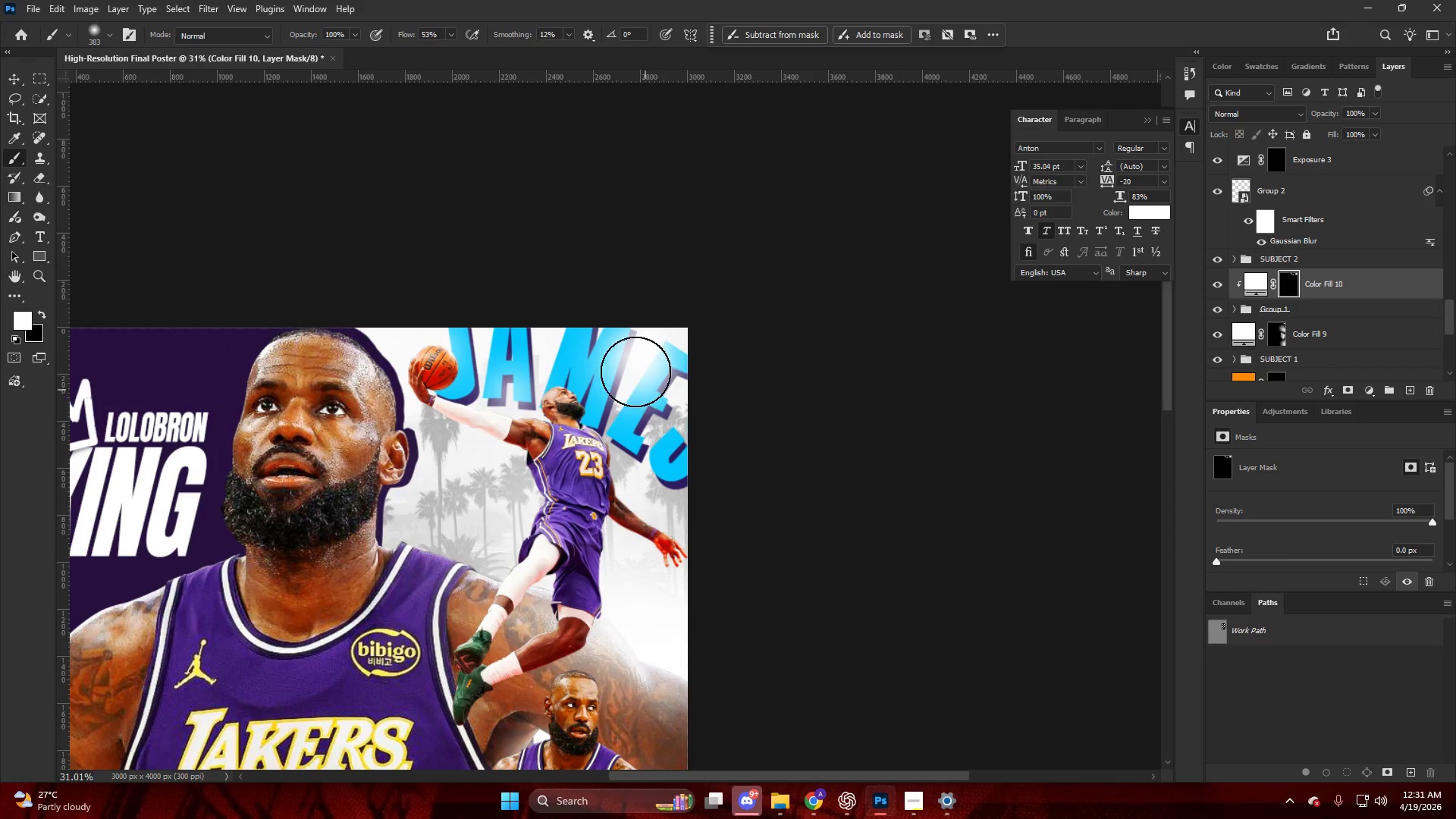 
hold_key(key=AltLeft, duration=0.8)
scroll: coordinate [582, 347], scroll_direction: up, amount: 4.0
 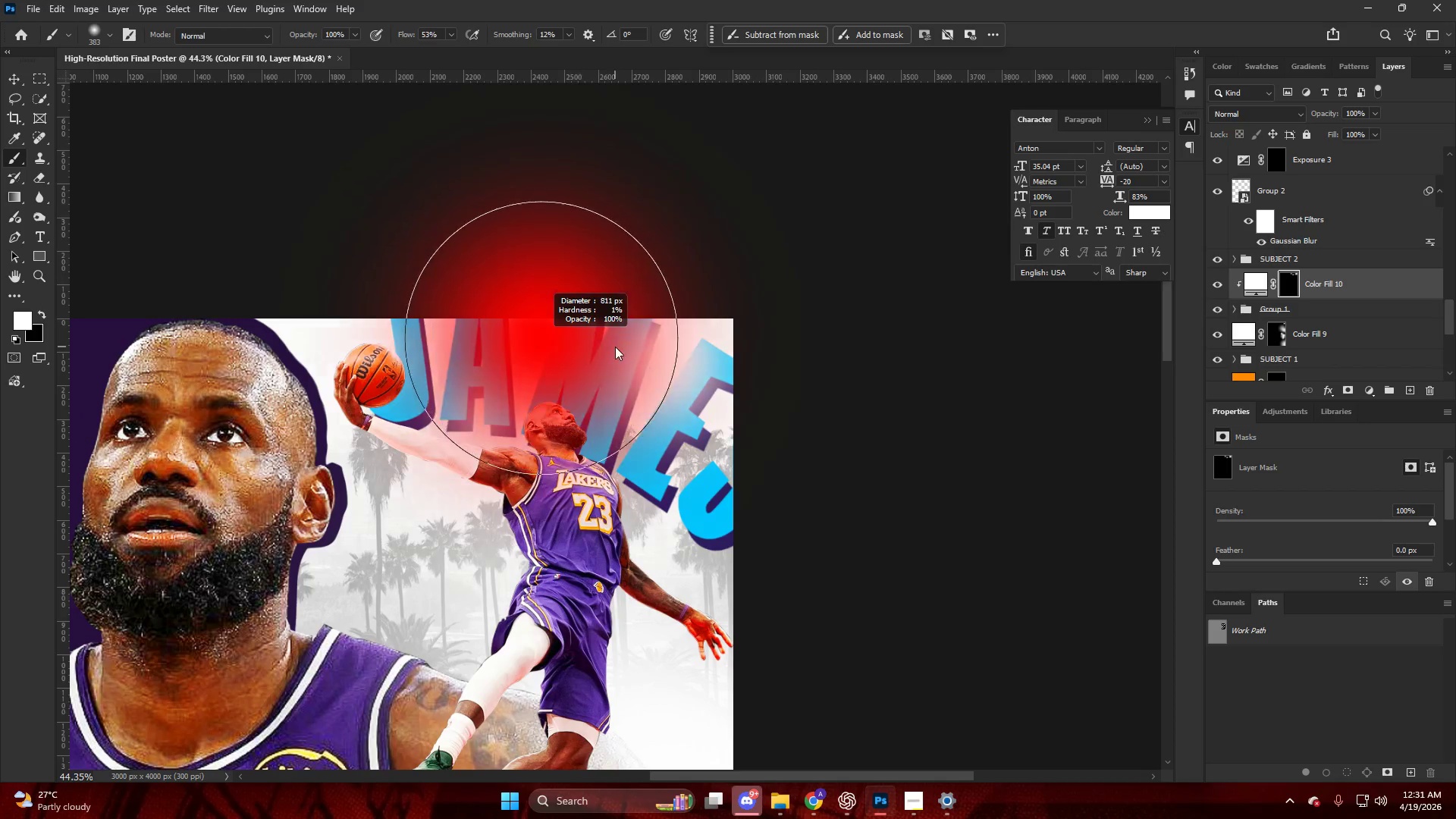 
left_click([536, 334])
 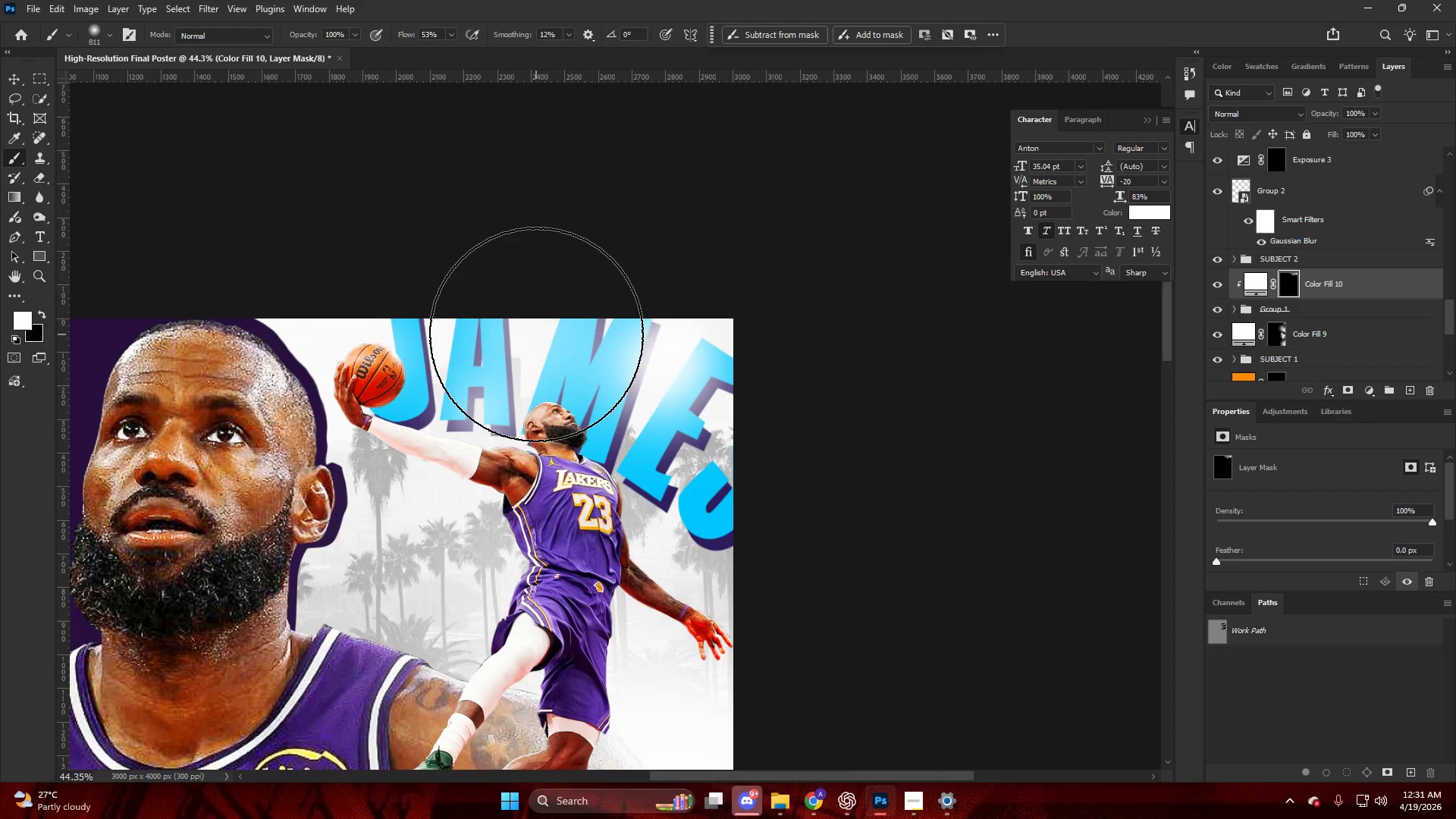 
key(Alt+AltLeft)
 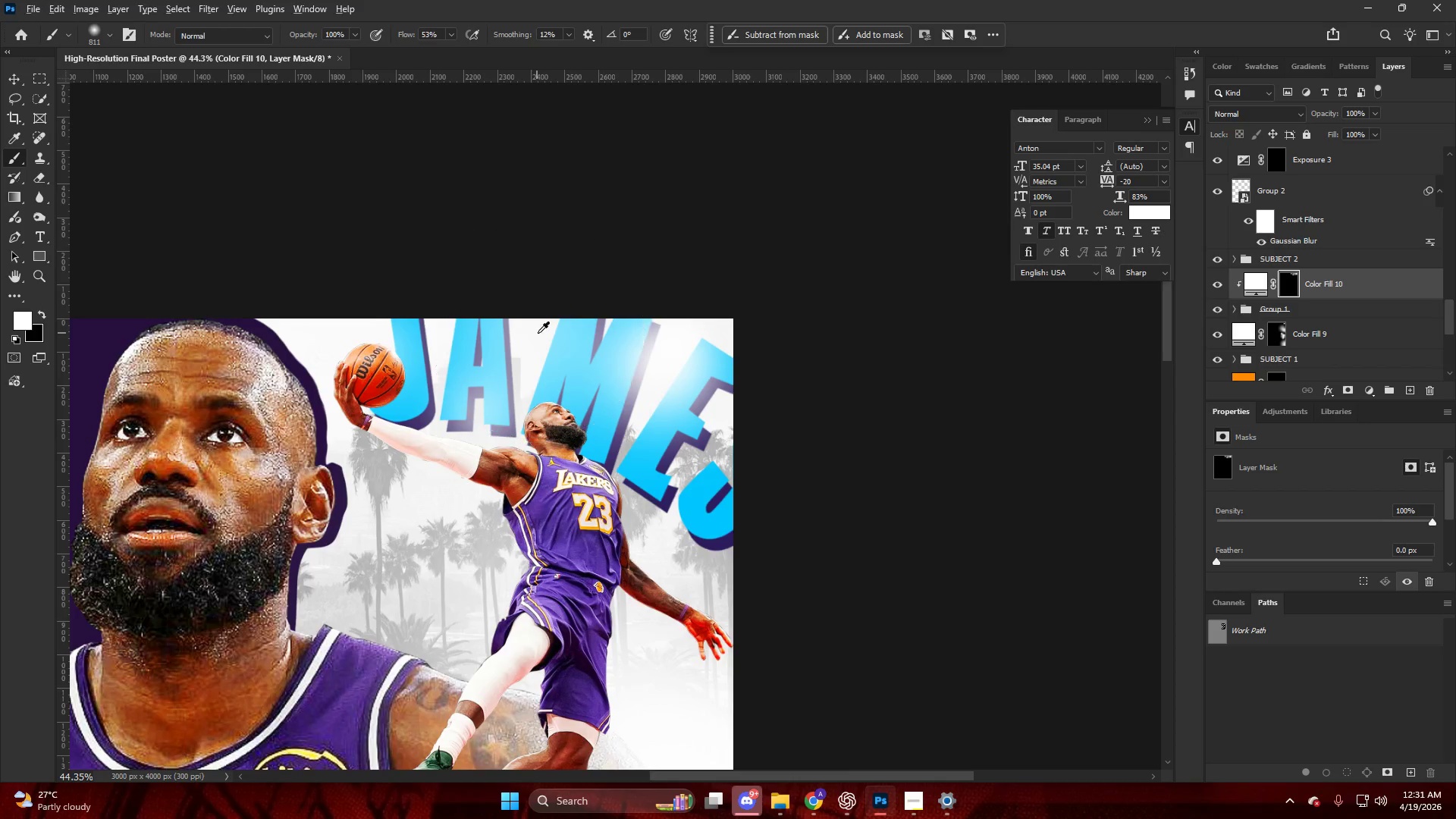 
scroll: coordinate [540, 335], scroll_direction: down, amount: 5.0
 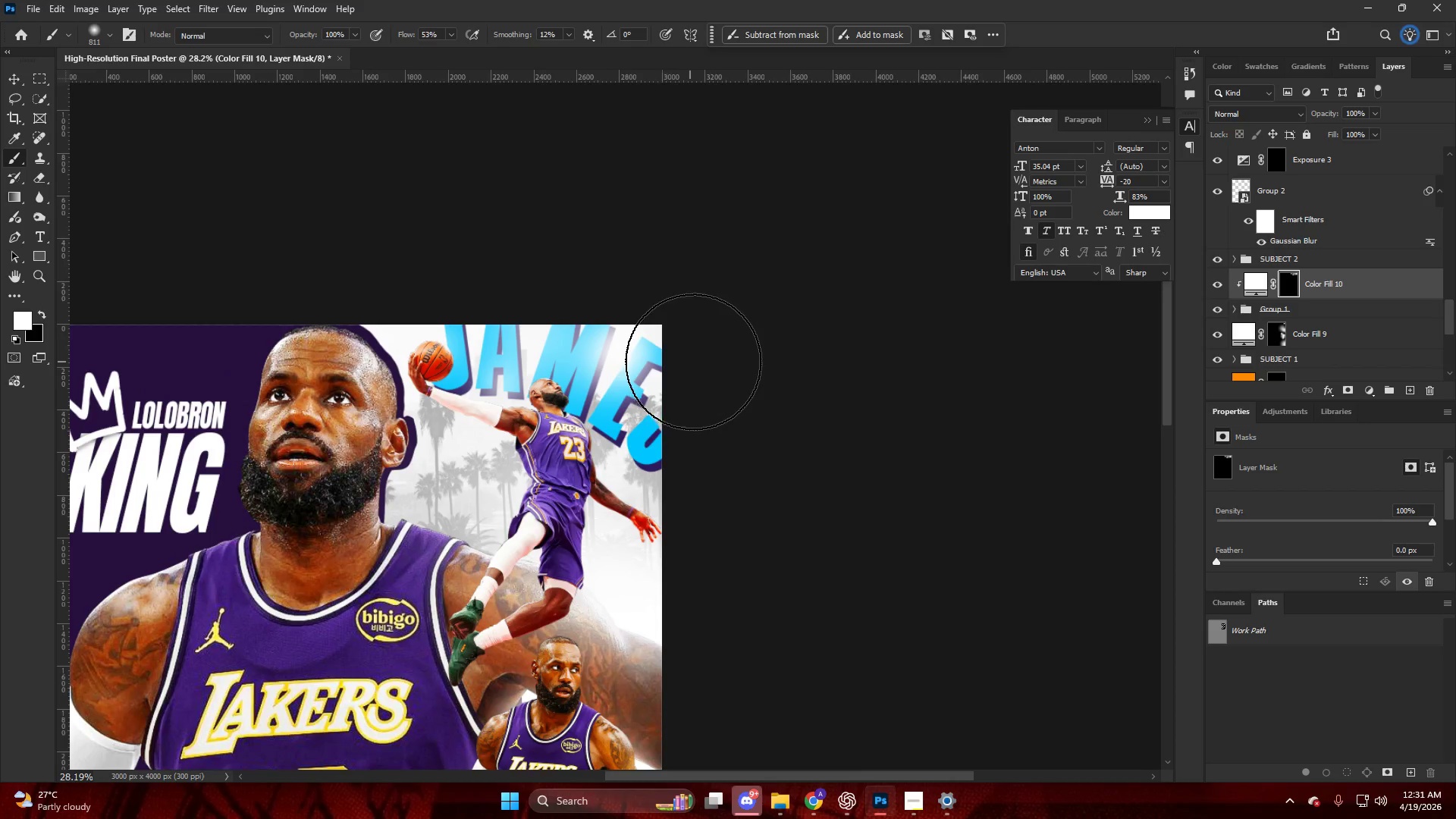 
hold_key(key=AltLeft, duration=0.62)
scroll: coordinate [656, 411], scroll_direction: up, amount: 1.0
 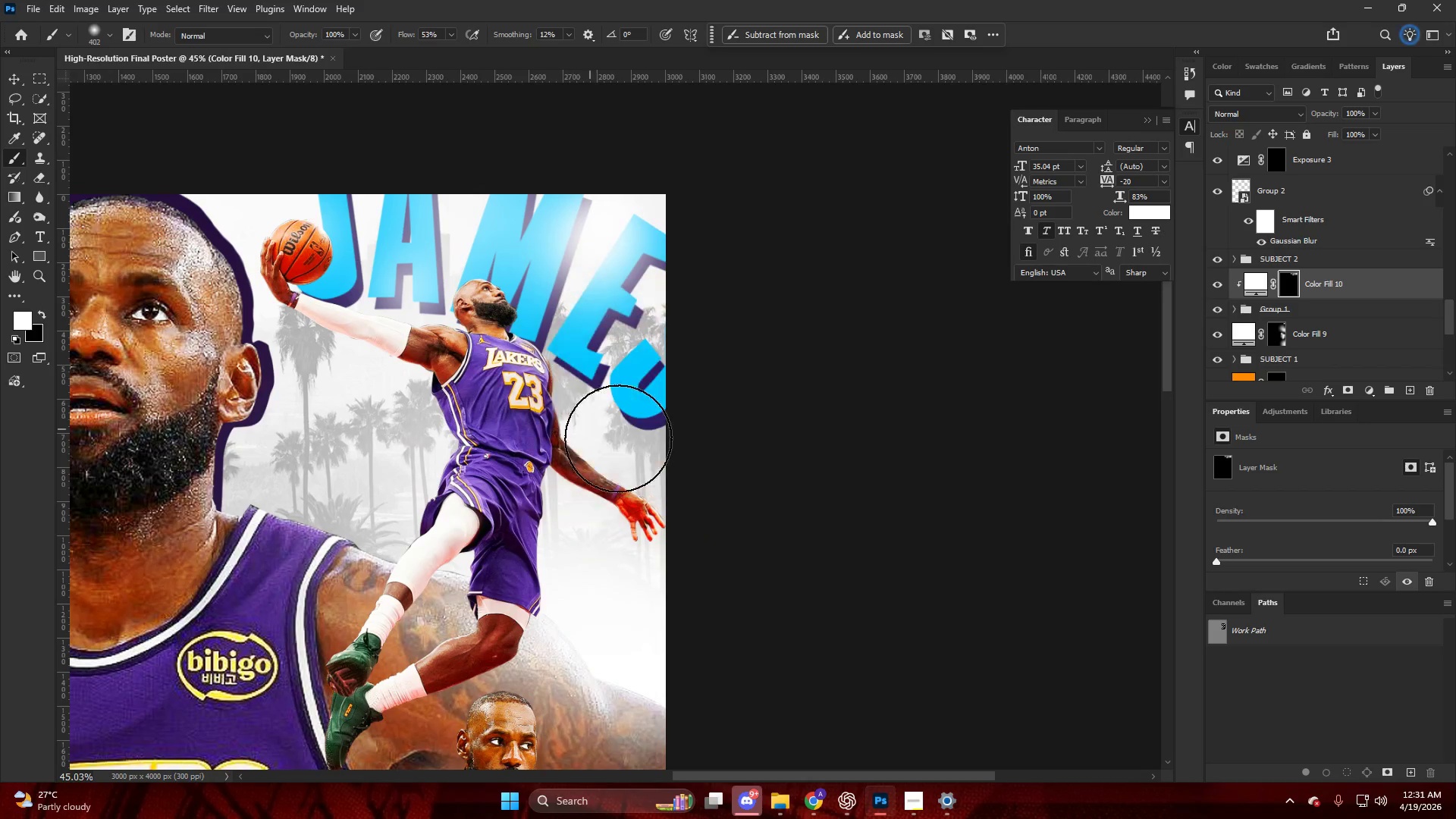 
triple_click([680, 445])
 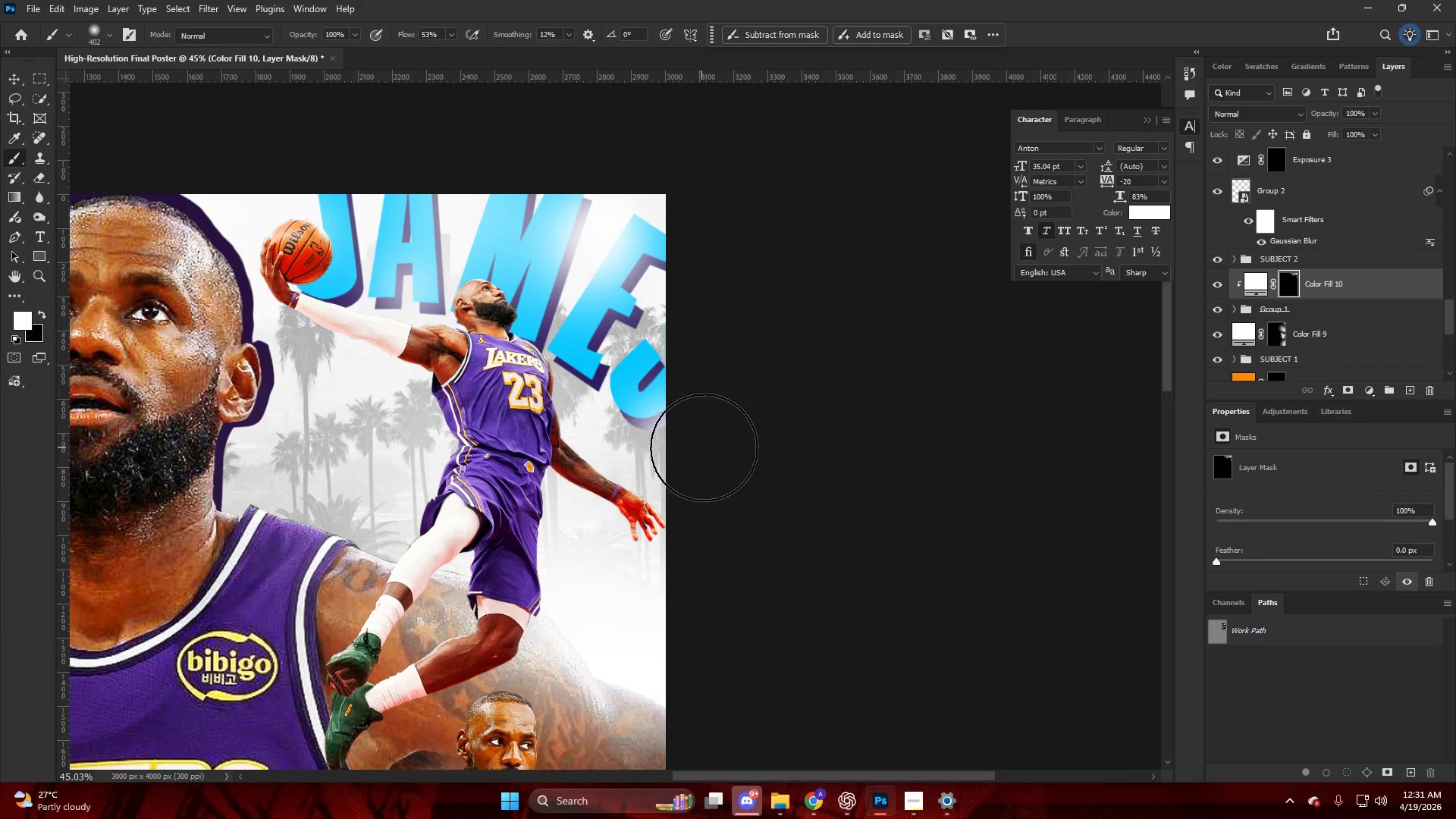 
key(Alt+AltLeft)
 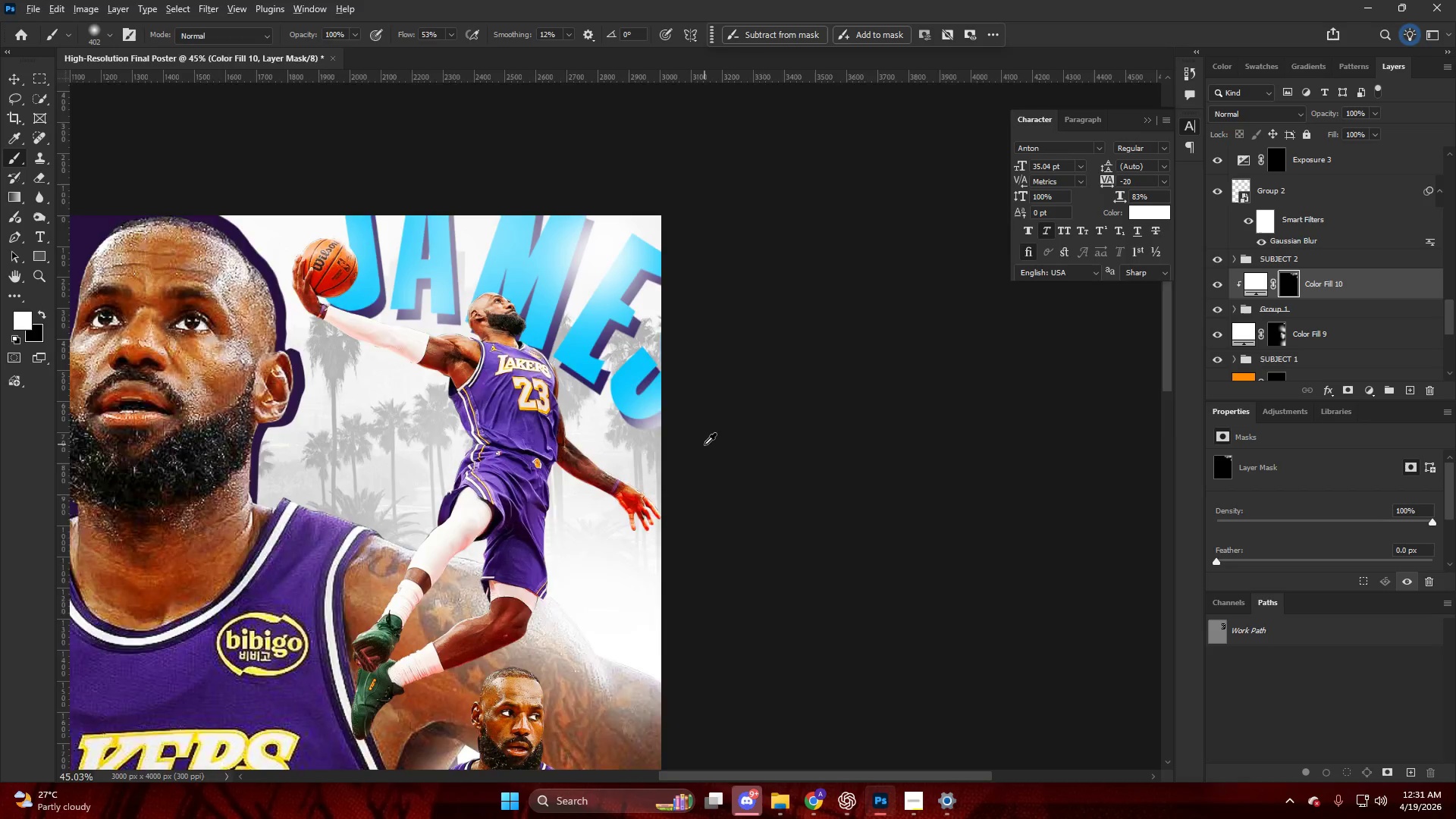 
scroll: coordinate [704, 444], scroll_direction: down, amount: 5.0
 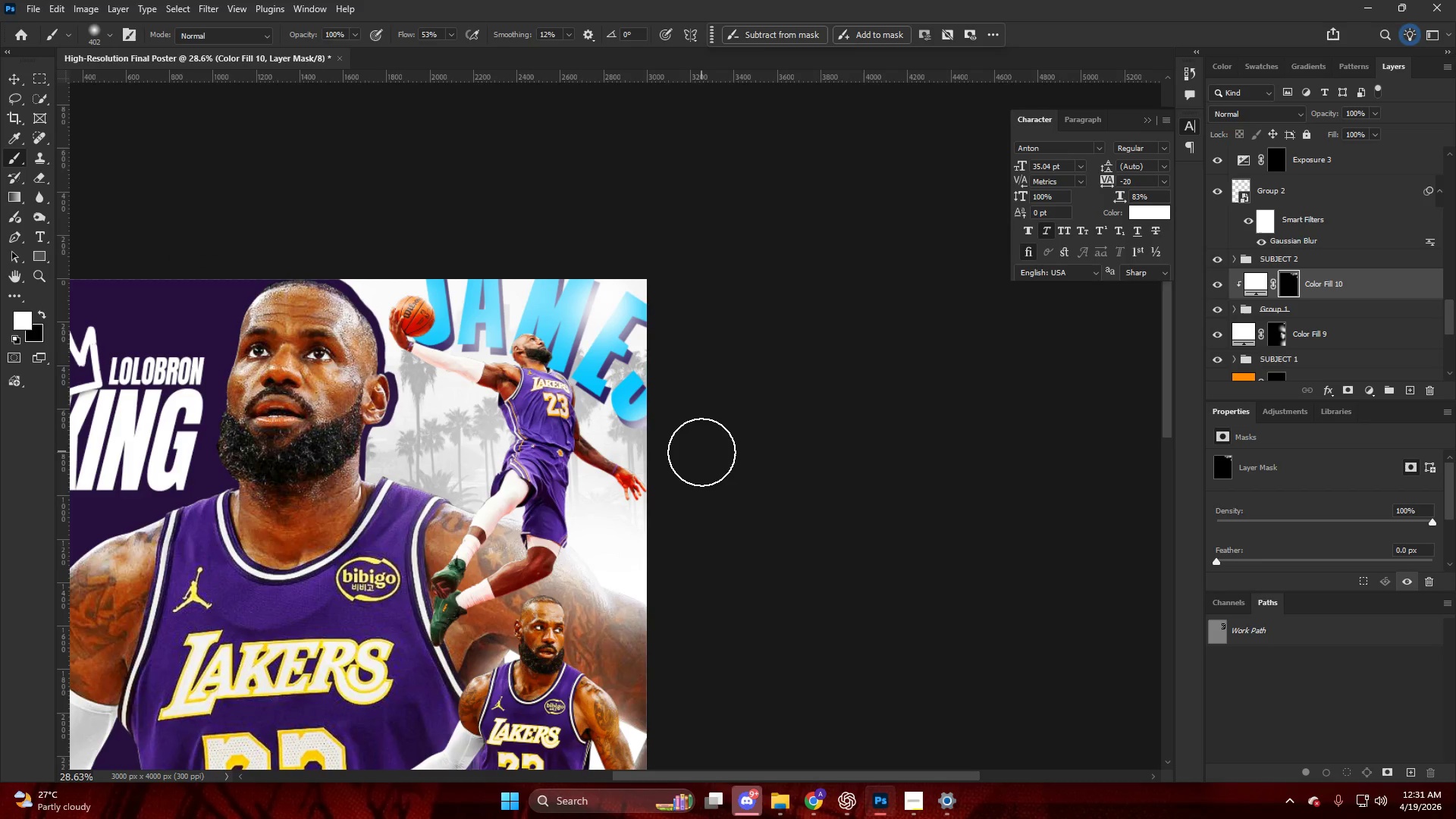 
key(Control+Z)
 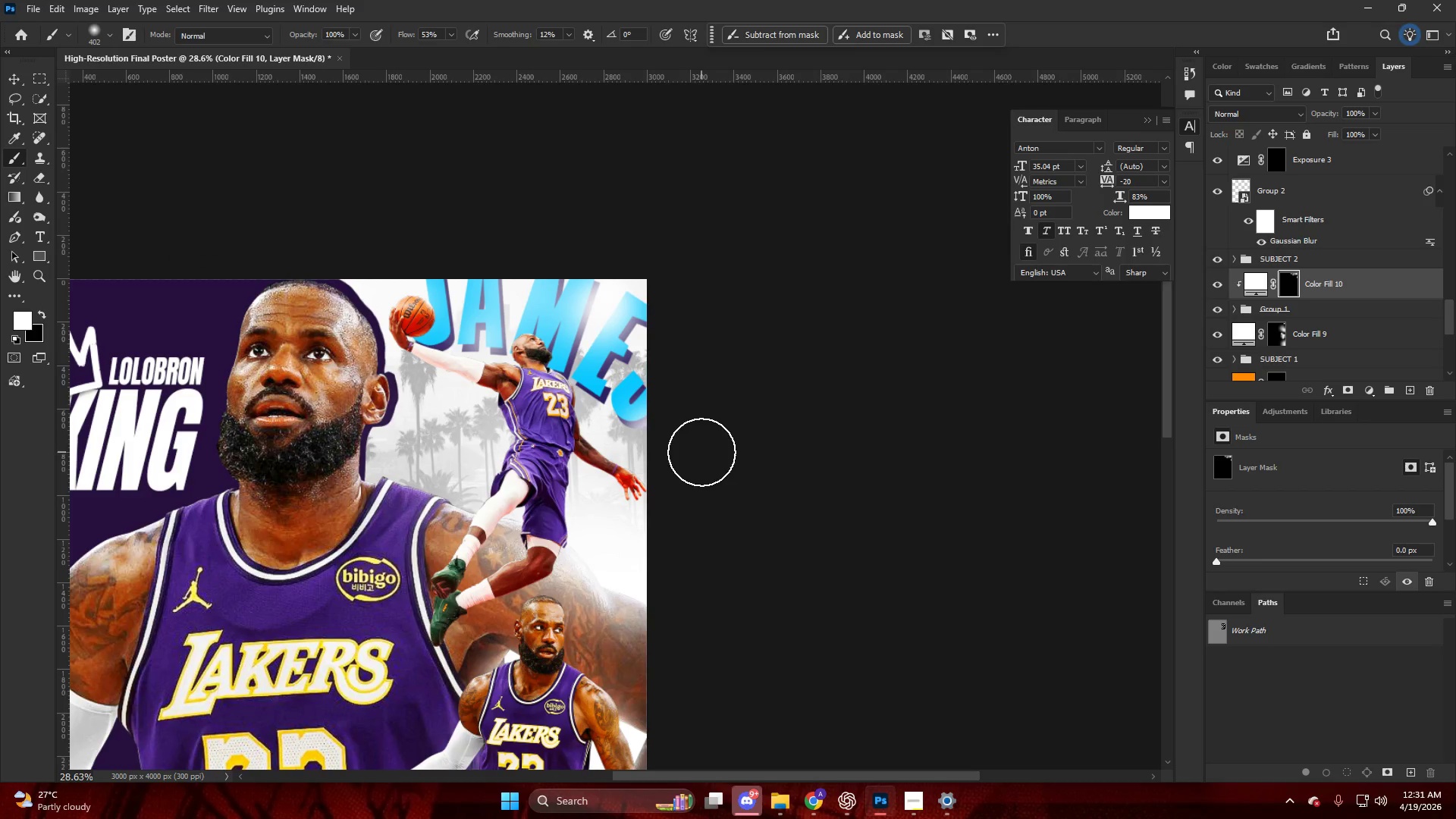 
key(Control+Z)
 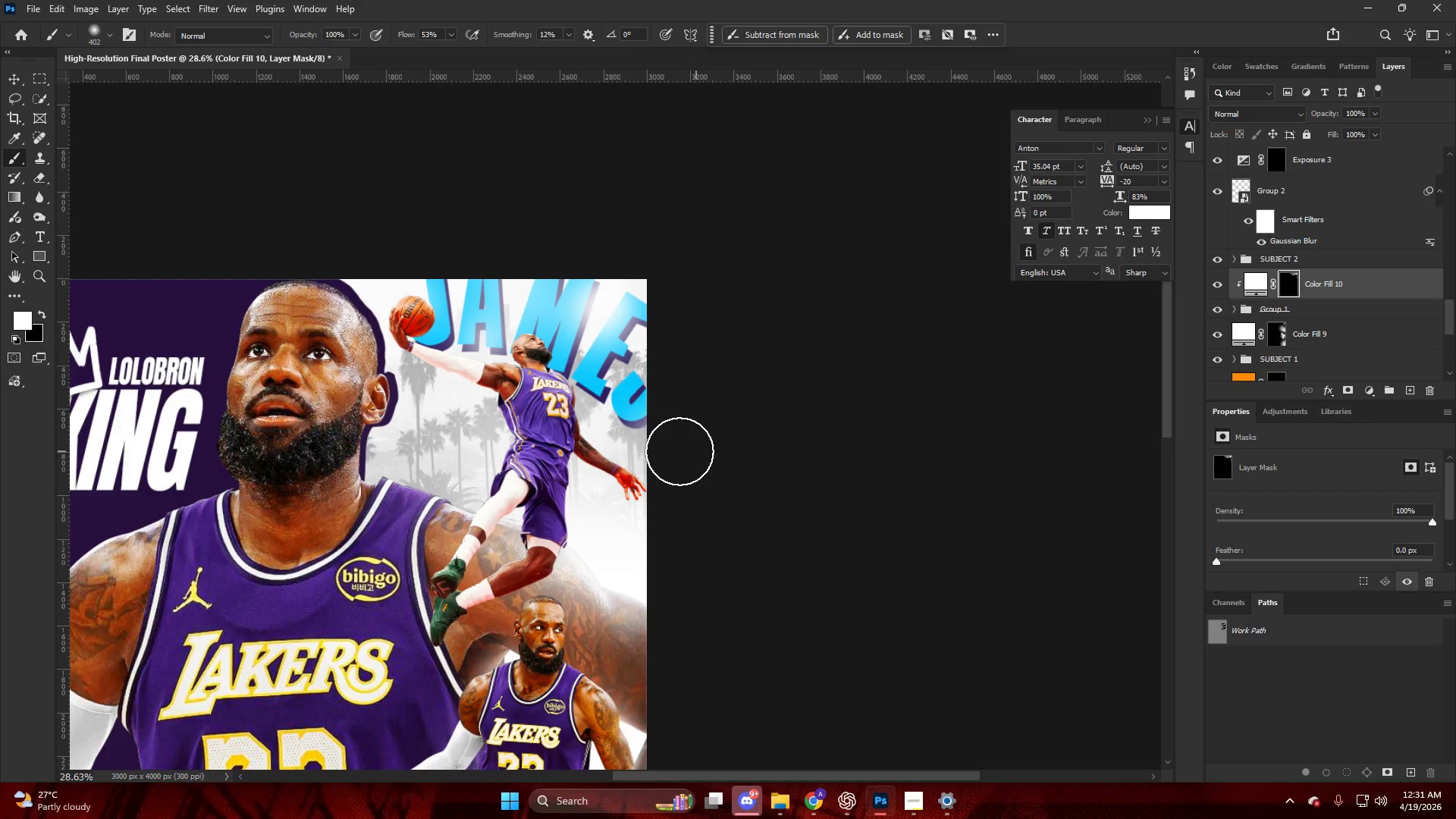 
hold_key(key=AltLeft, duration=0.33)
 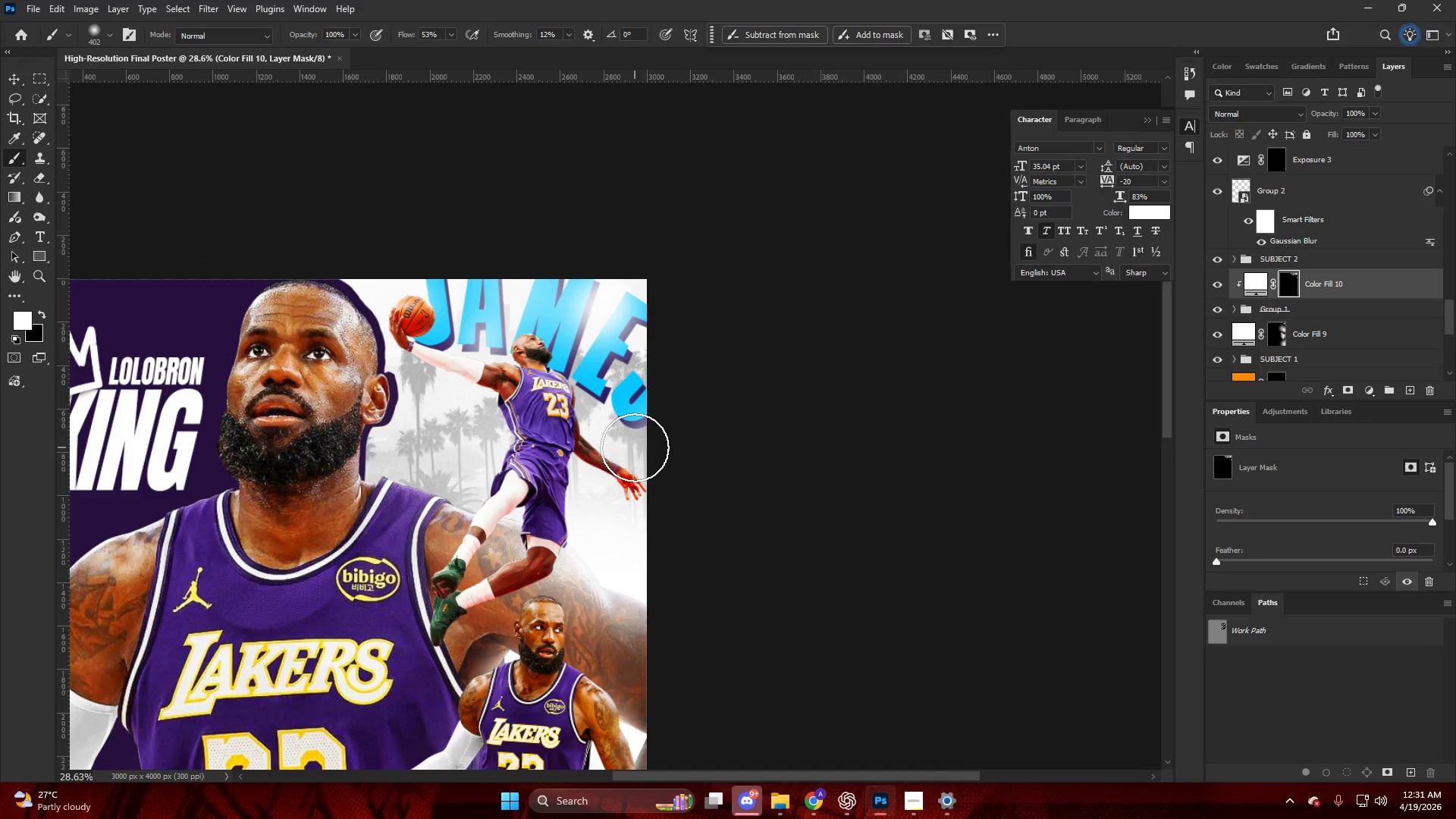 
hold_key(key=AltLeft, duration=0.47)
scroll: coordinate [626, 394], scroll_direction: down, amount: 12.0
 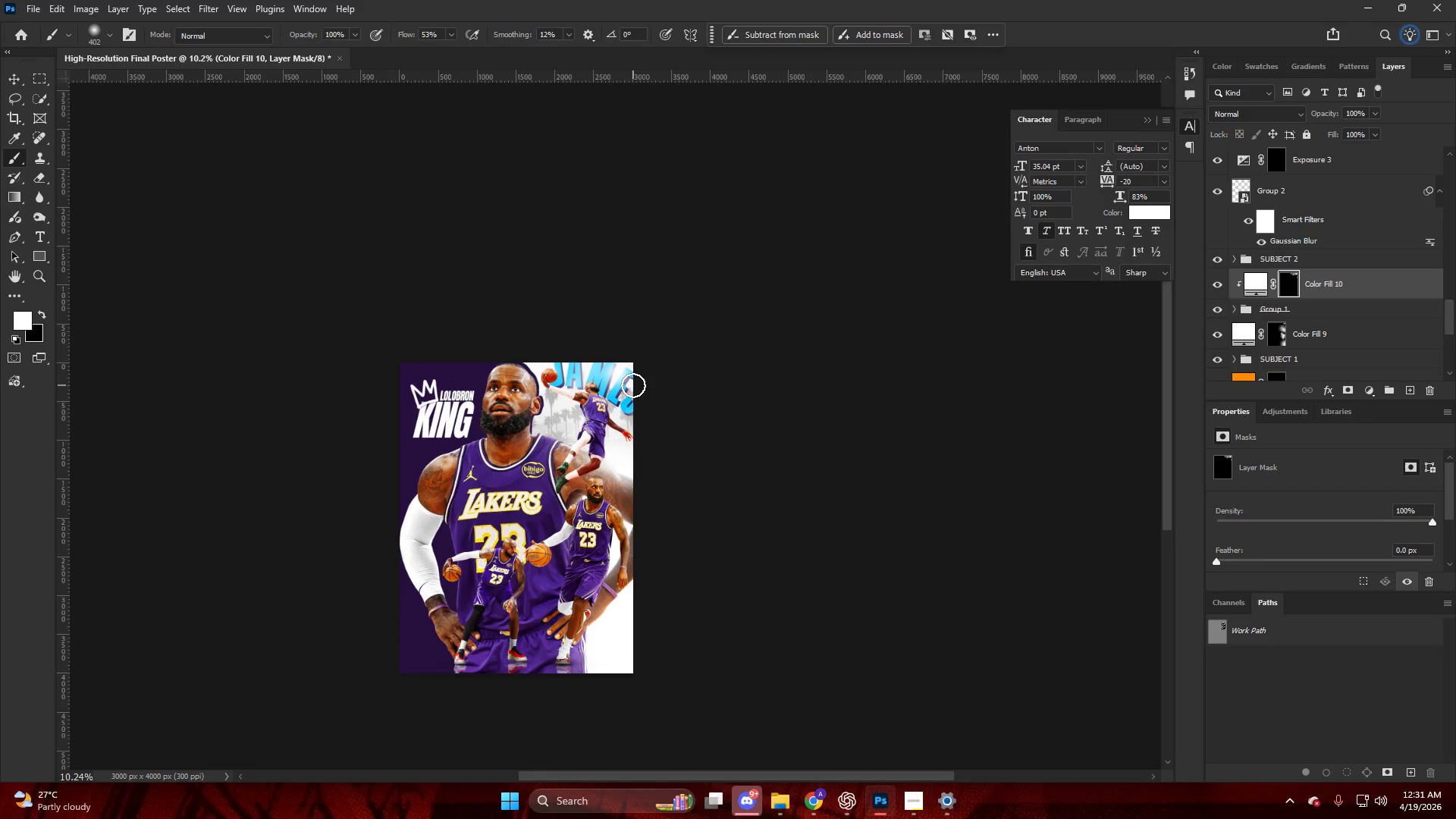 
hold_key(key=AltLeft, duration=0.62)
hold_key(key=AltLeft, duration=0.75)
scroll: coordinate [446, 435], scroll_direction: up, amount: 15.0
 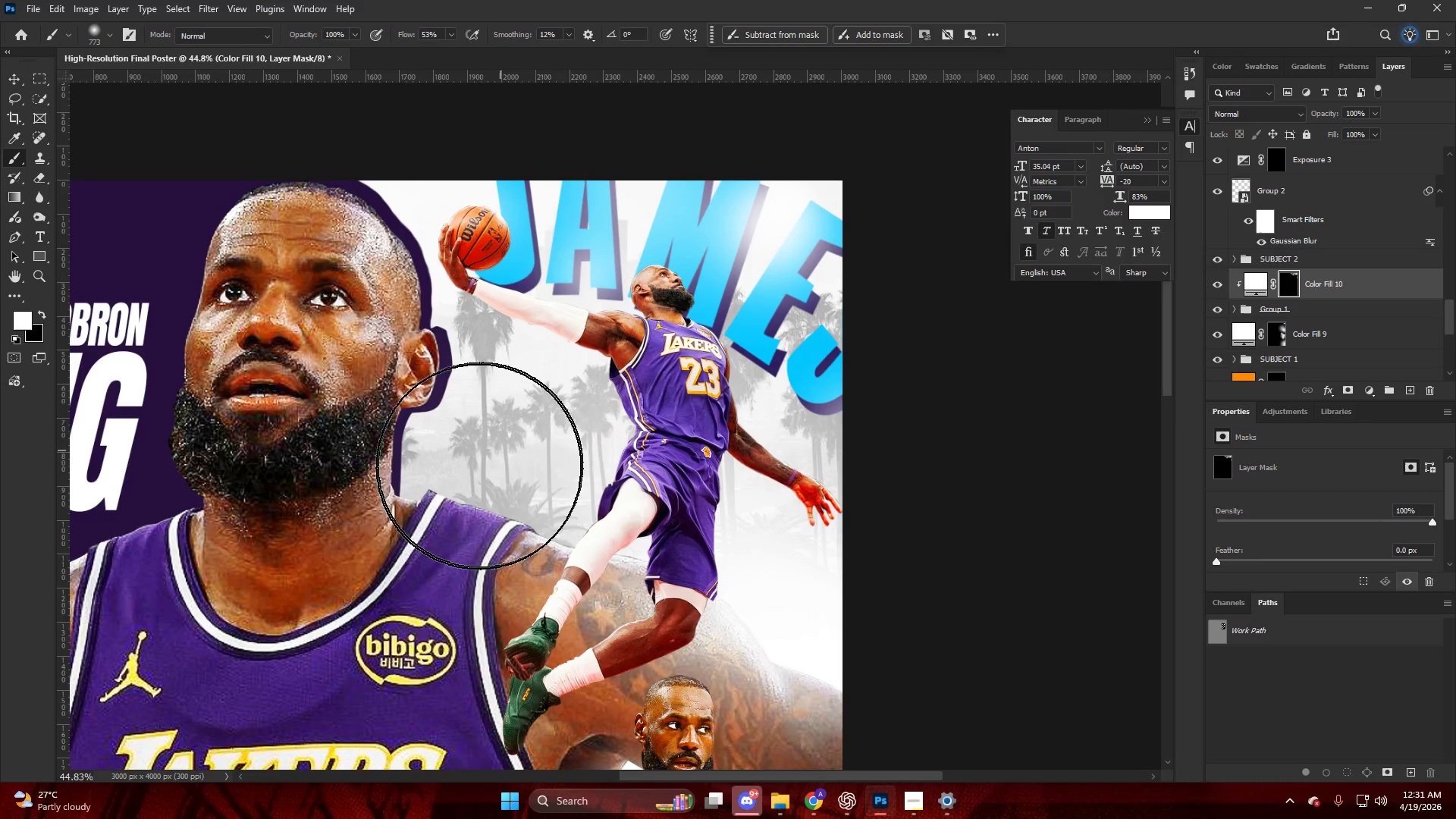 
double_click([475, 469])
 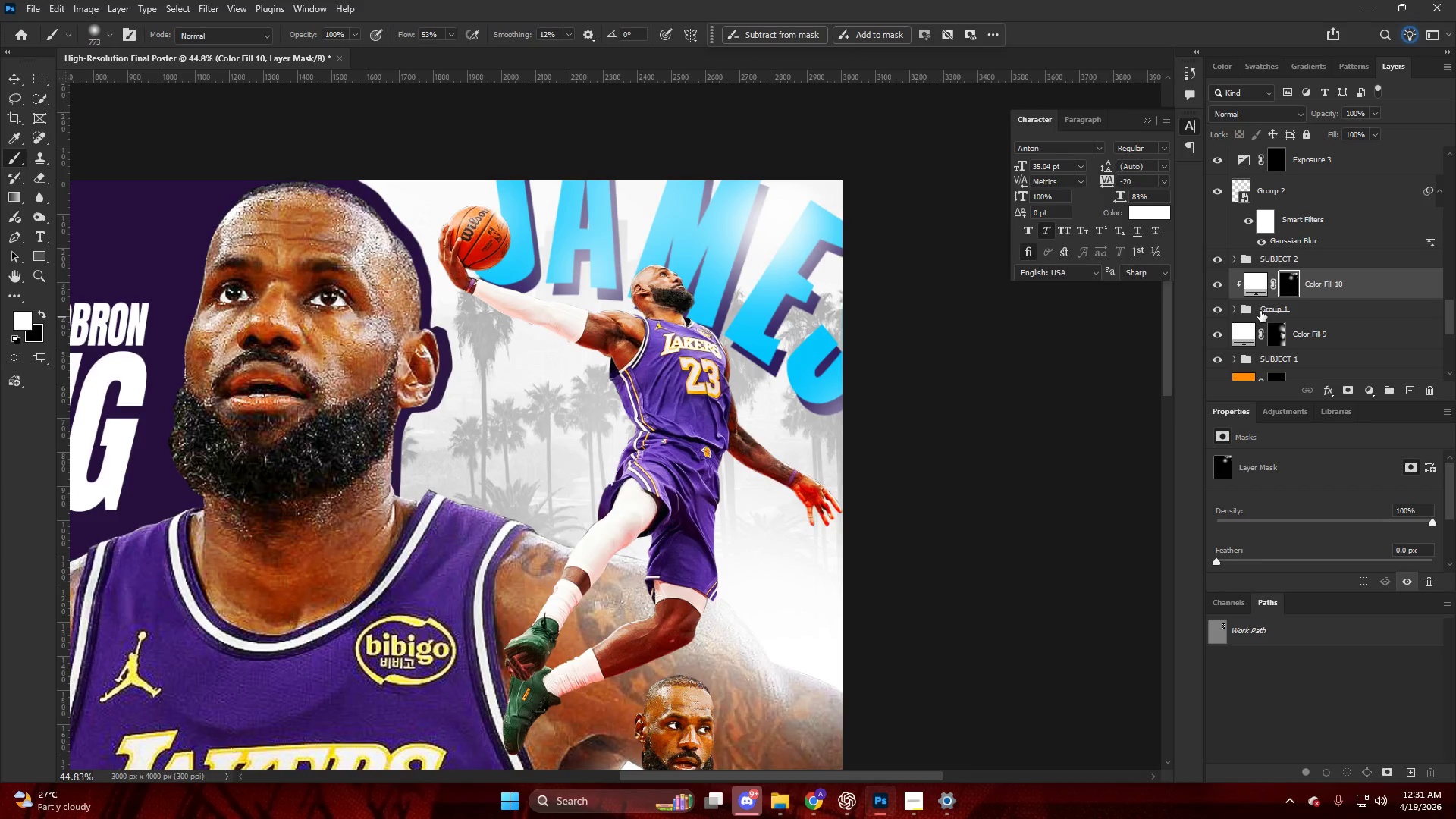 
scroll: coordinate [1255, 289], scroll_direction: up, amount: 33.0
 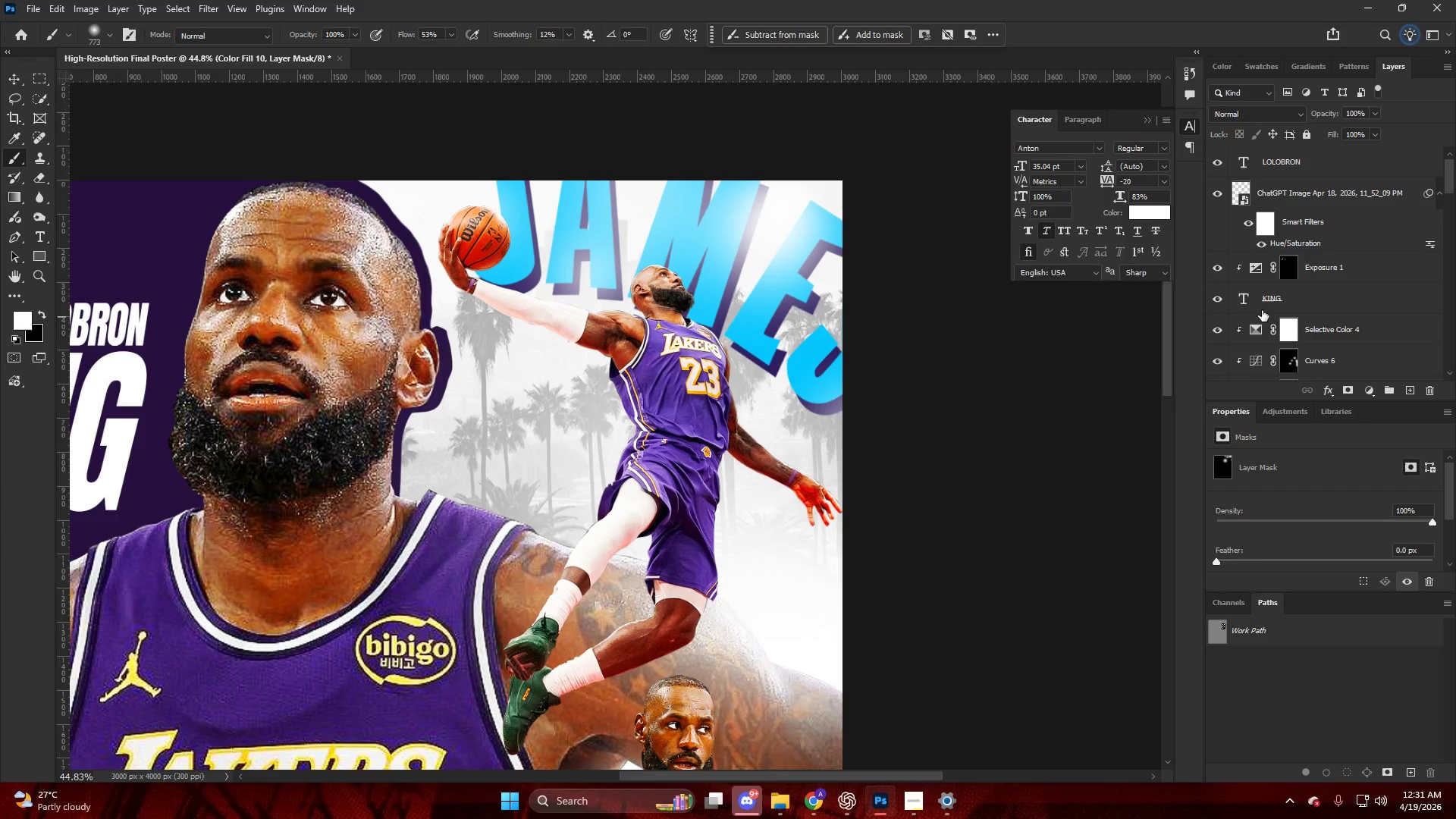 
scroll: coordinate [1318, 307], scroll_direction: down, amount: 8.0
 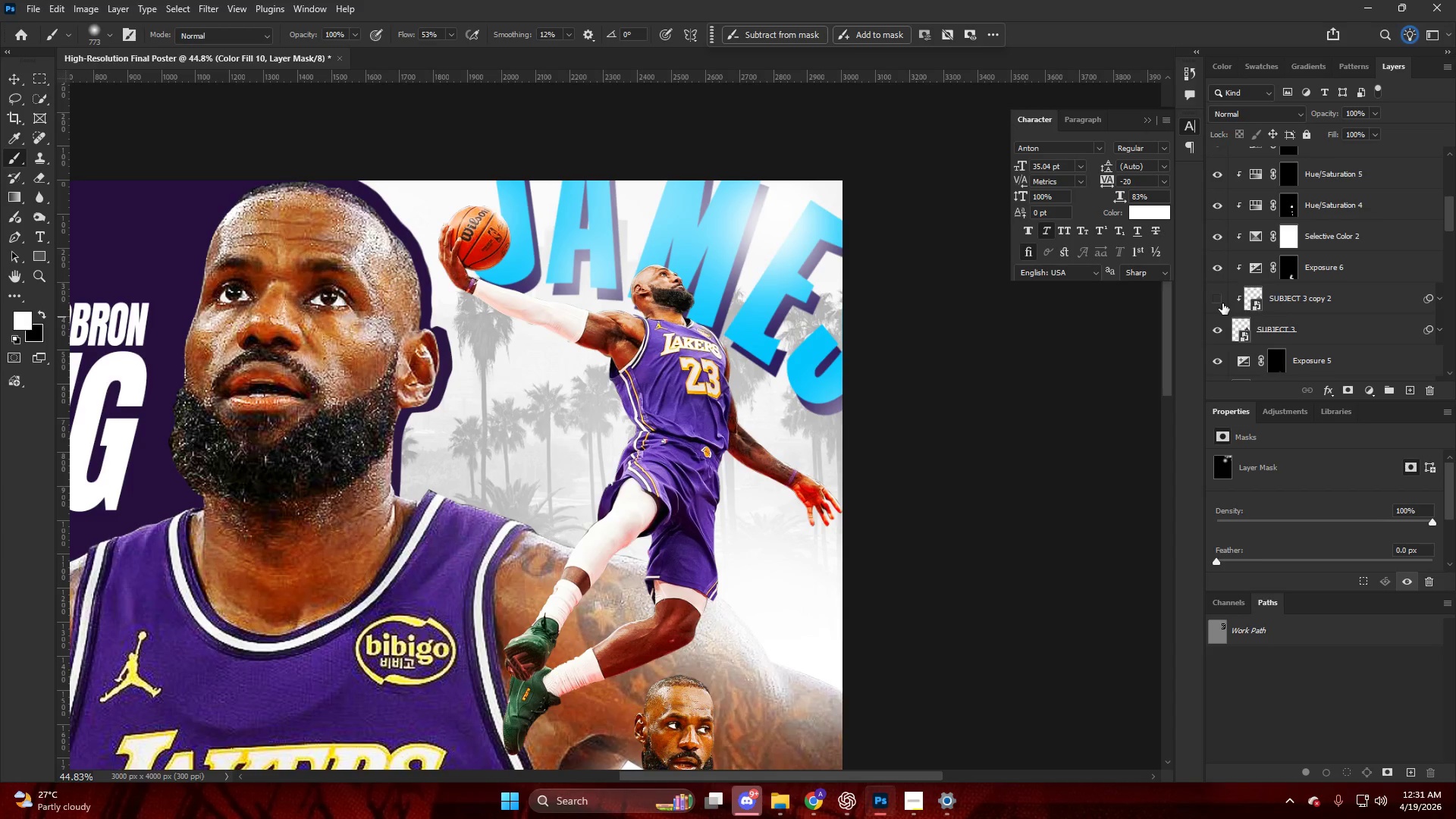 
double_click([1221, 303])
 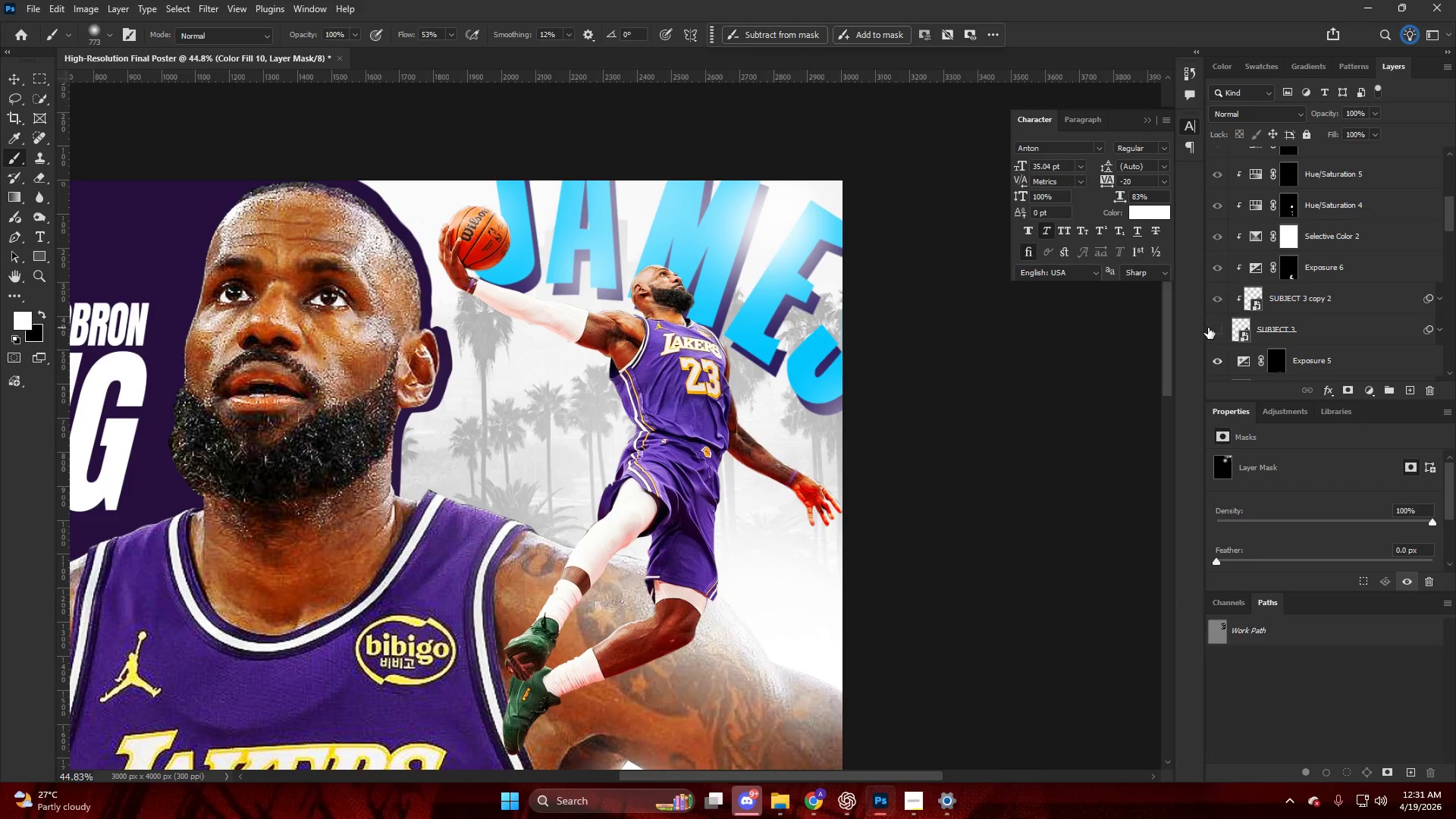 
triple_click([1208, 328])
 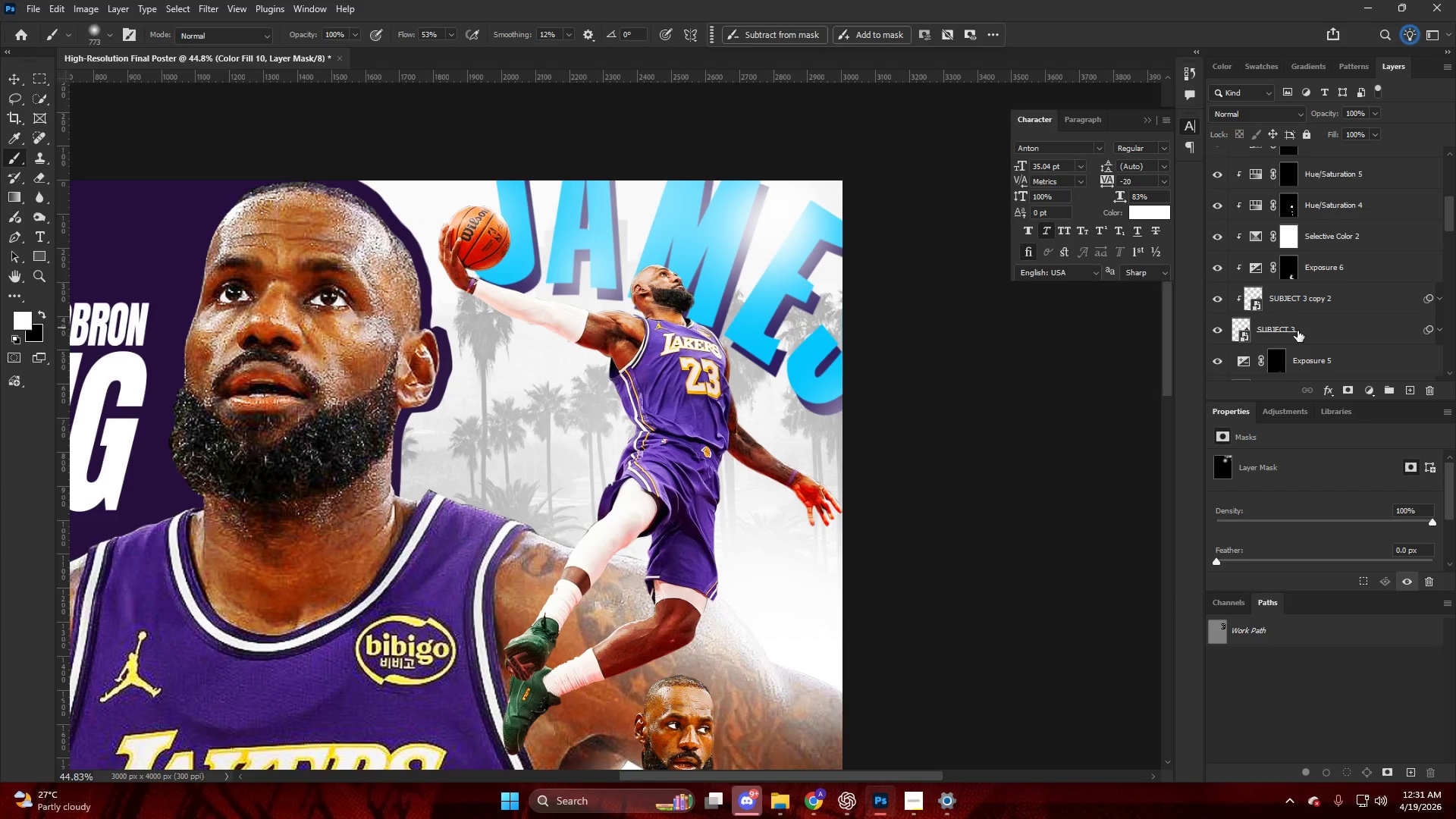 
left_click([1304, 331])
 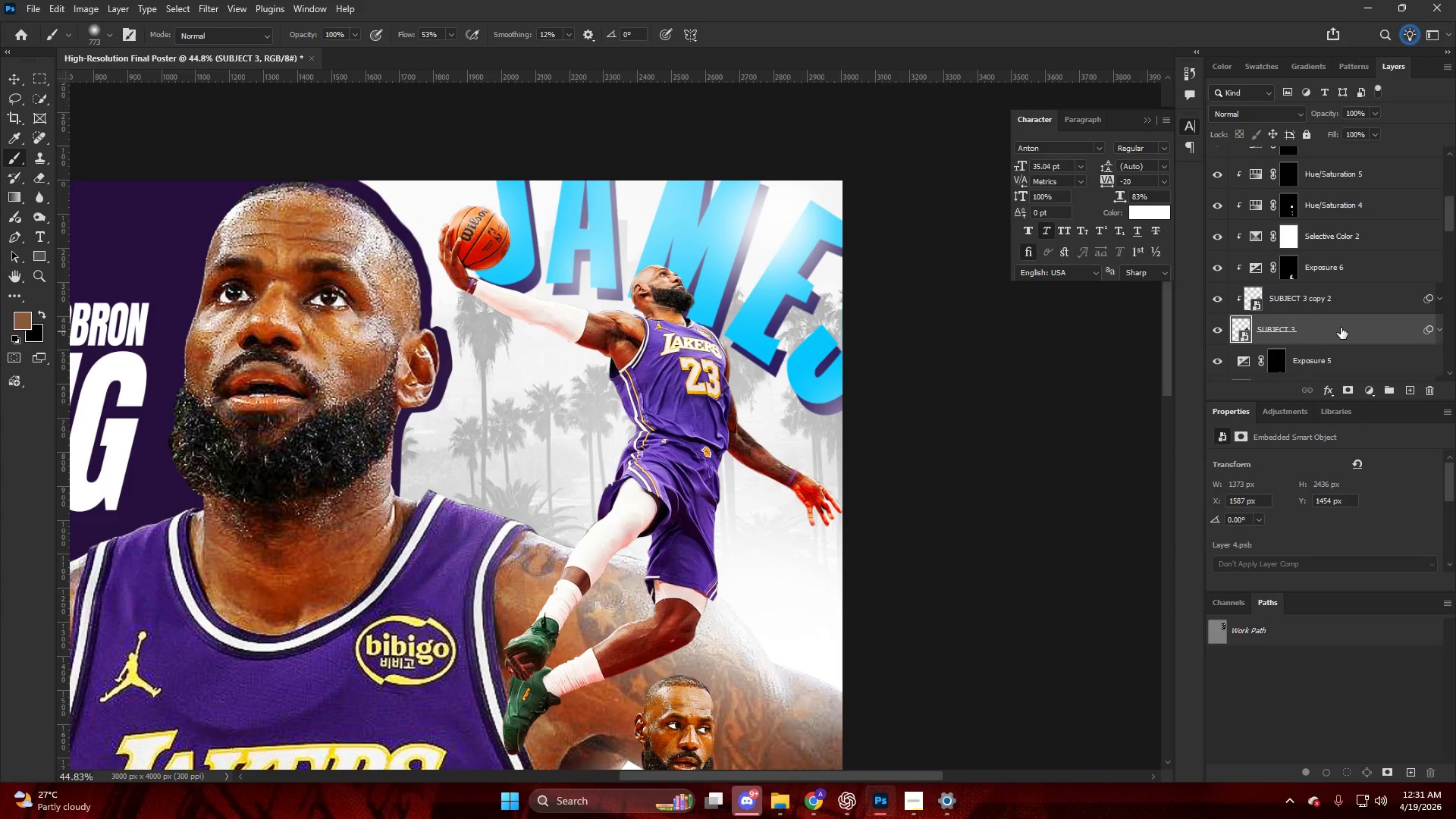 
scroll: coordinate [1346, 316], scroll_direction: up, amount: 7.0
 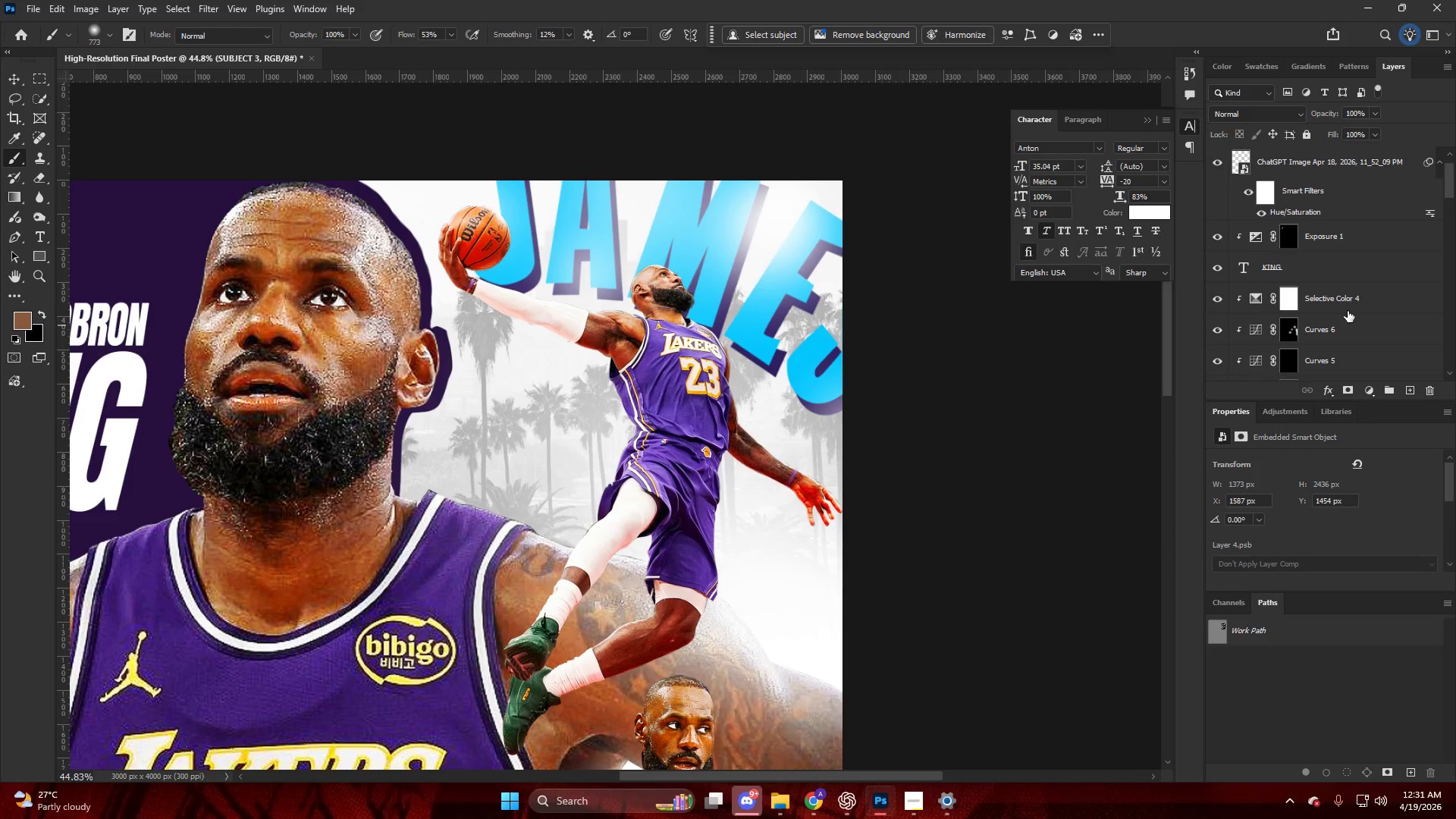 
hold_key(key=ShiftLeft, duration=0.34)
left_click([1353, 306])
 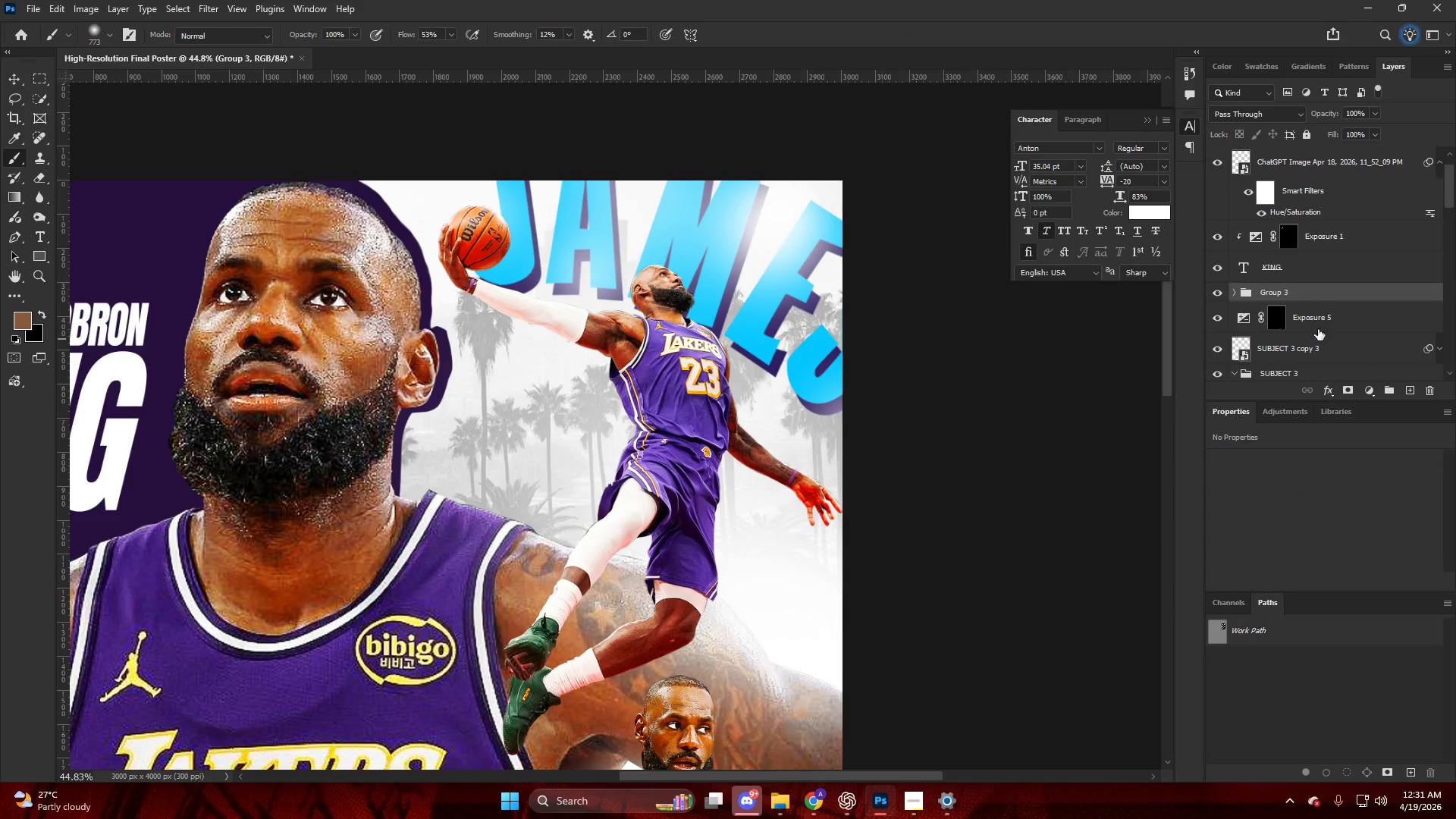 
left_click([1283, 291])
 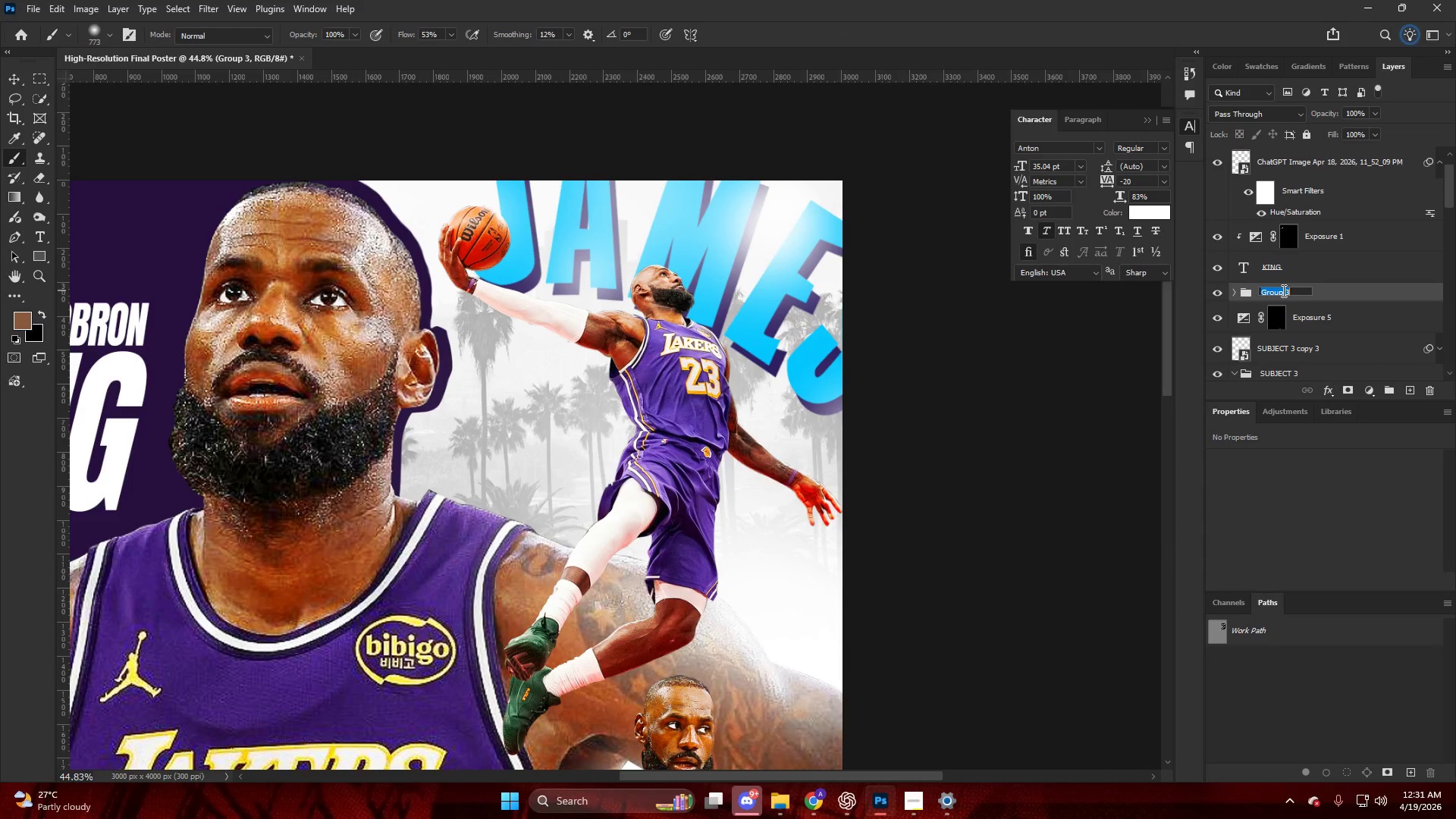 
type(SJ)
key(Backspace)
type(UBJEC )
key(Backspace)
type(T 3)
 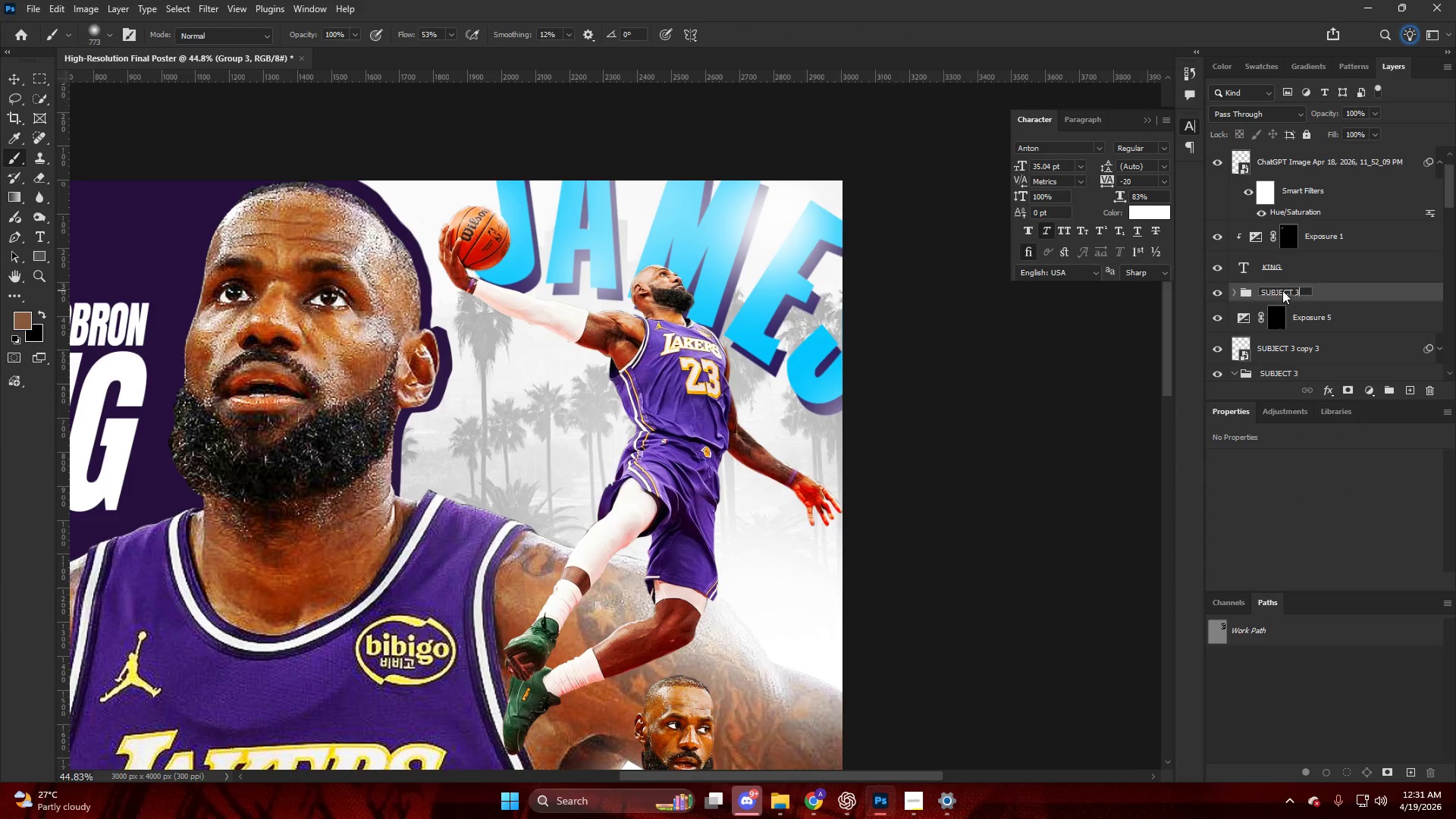 
key(Enter)
 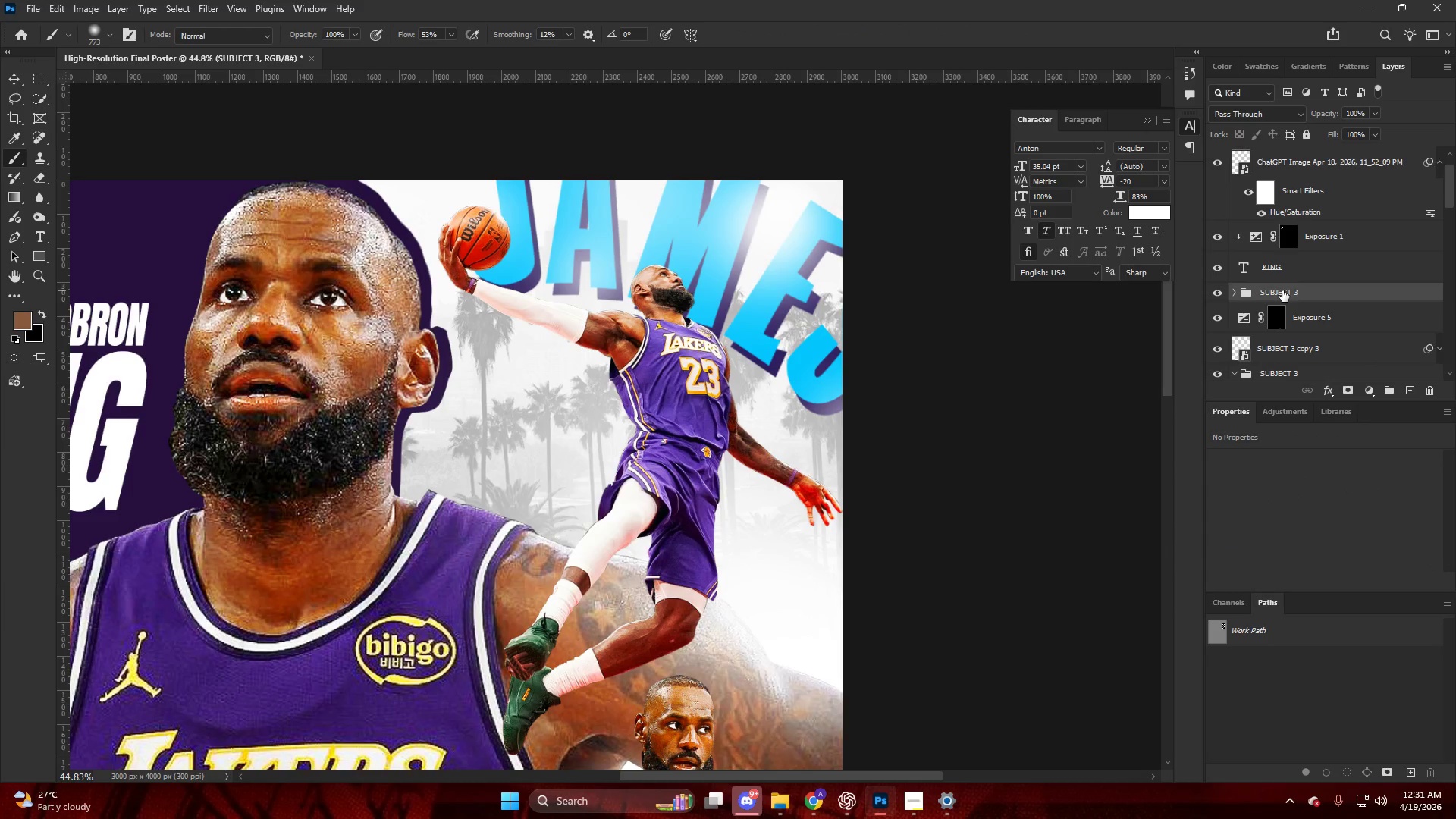 
key(Alt+AltLeft)
 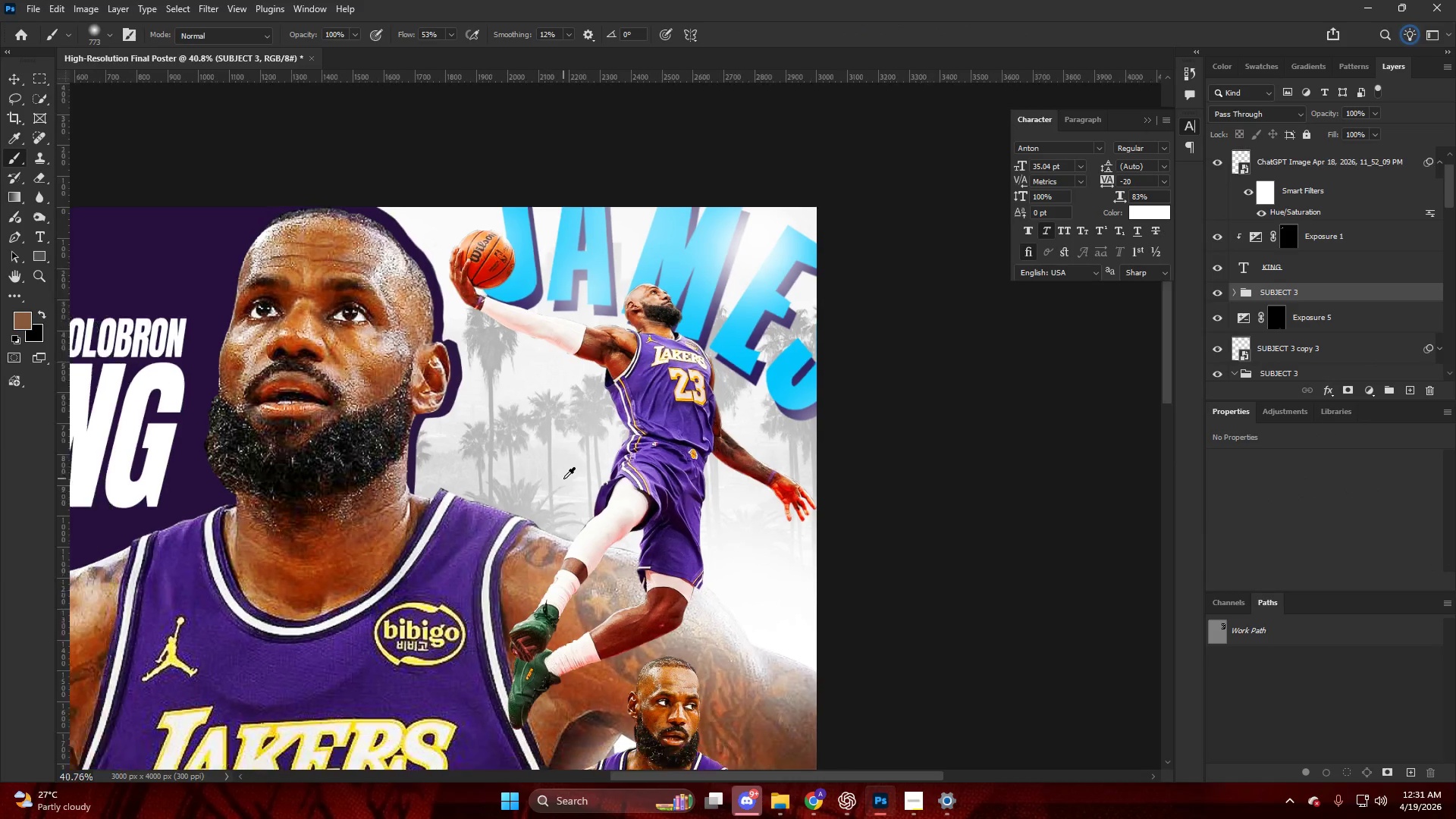 
key(V)
 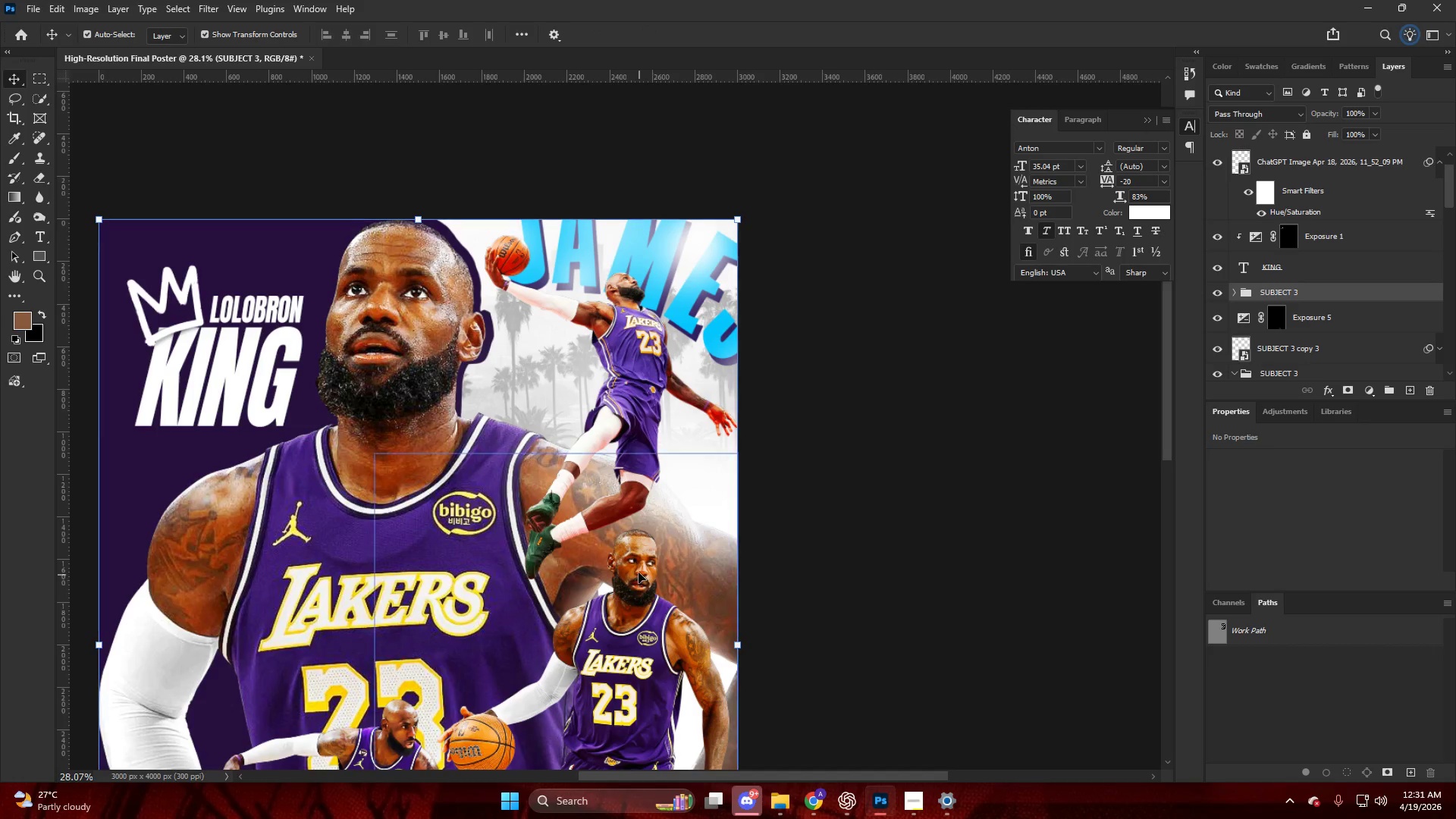 
scroll: coordinate [604, 497], scroll_direction: down, amount: 11.0
 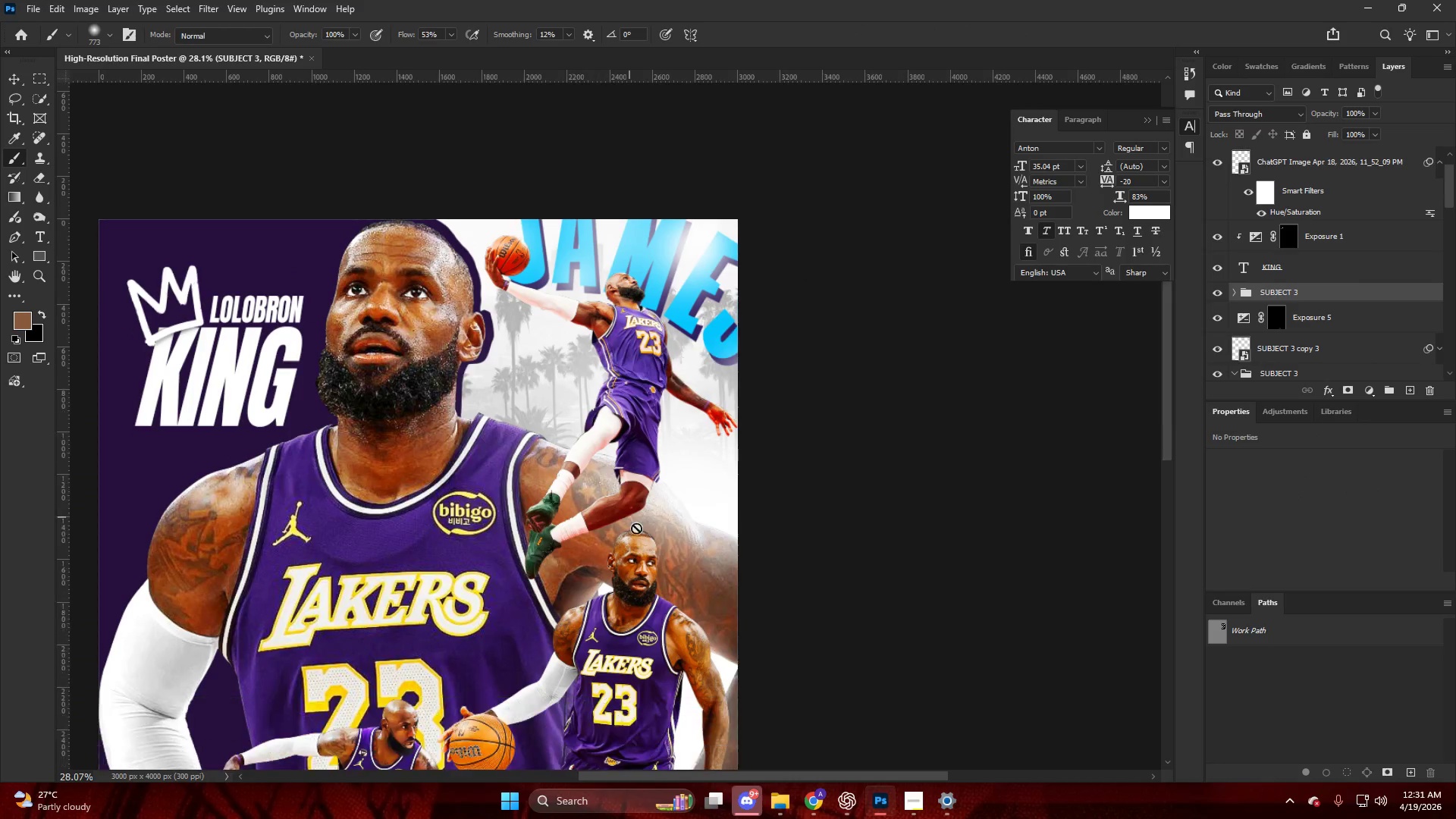 
key(Alt+AltLeft)
 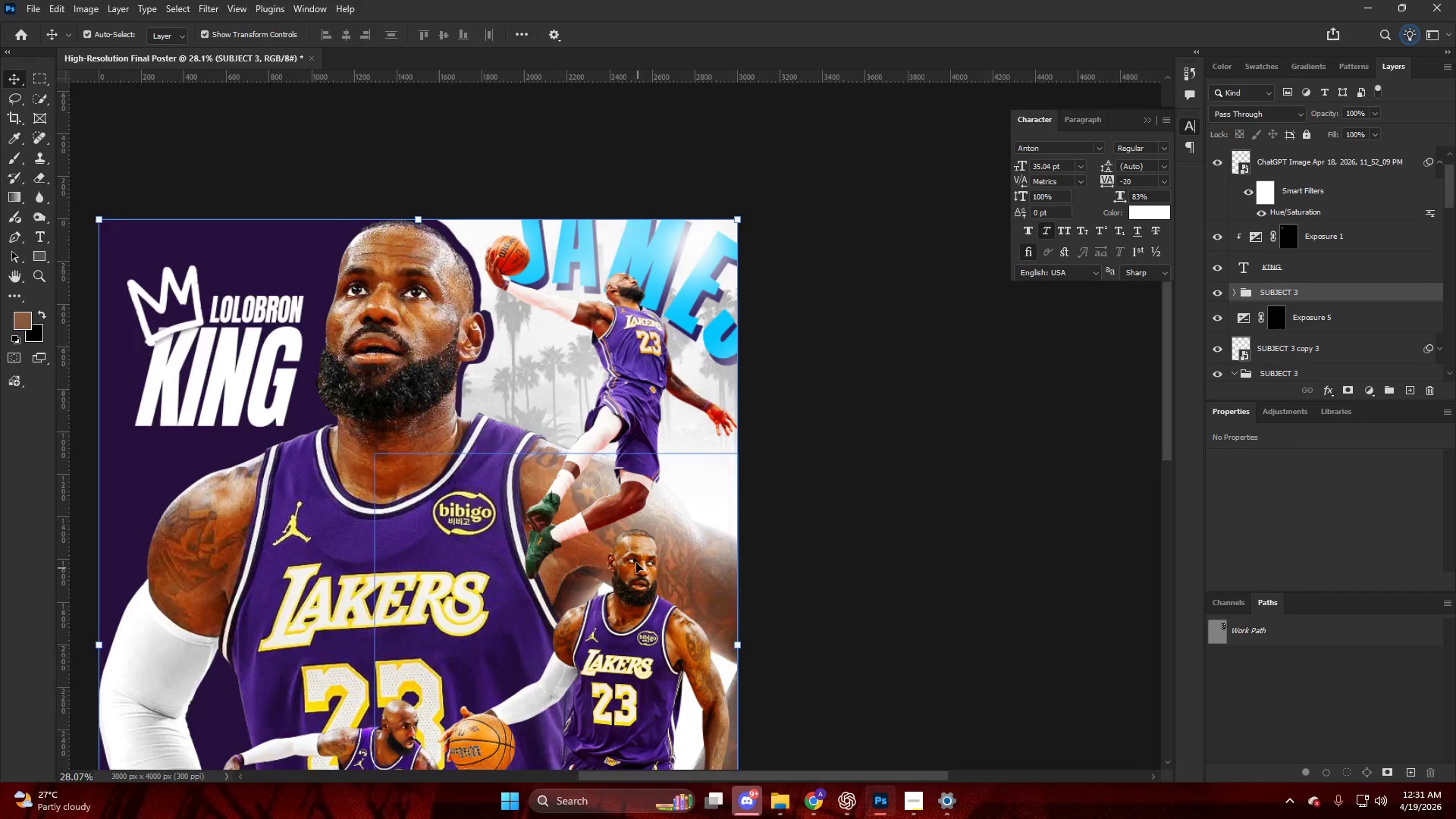 
left_click([882, 395])
 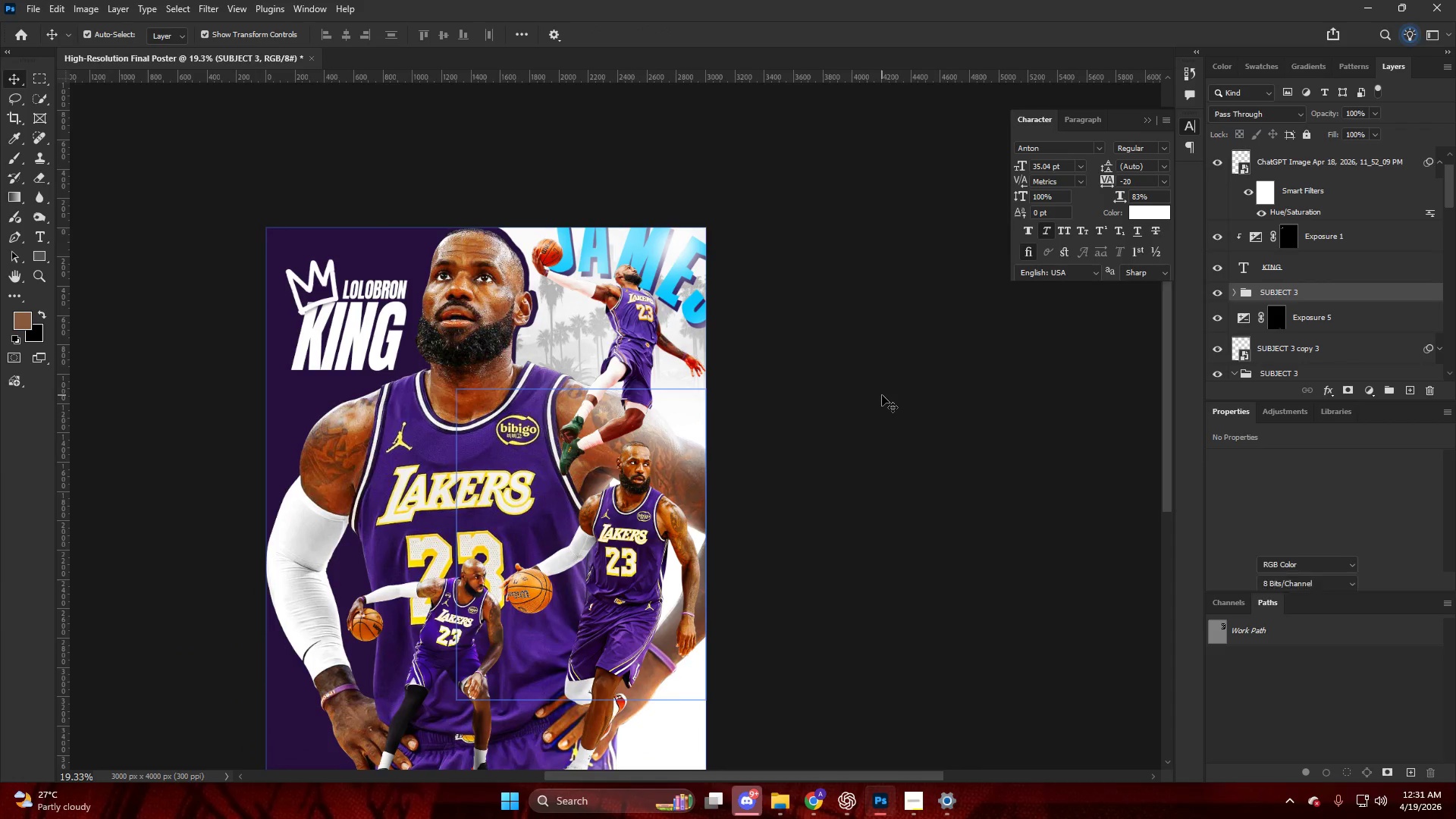 
scroll: coordinate [625, 502], scroll_direction: down, amount: 12.0
 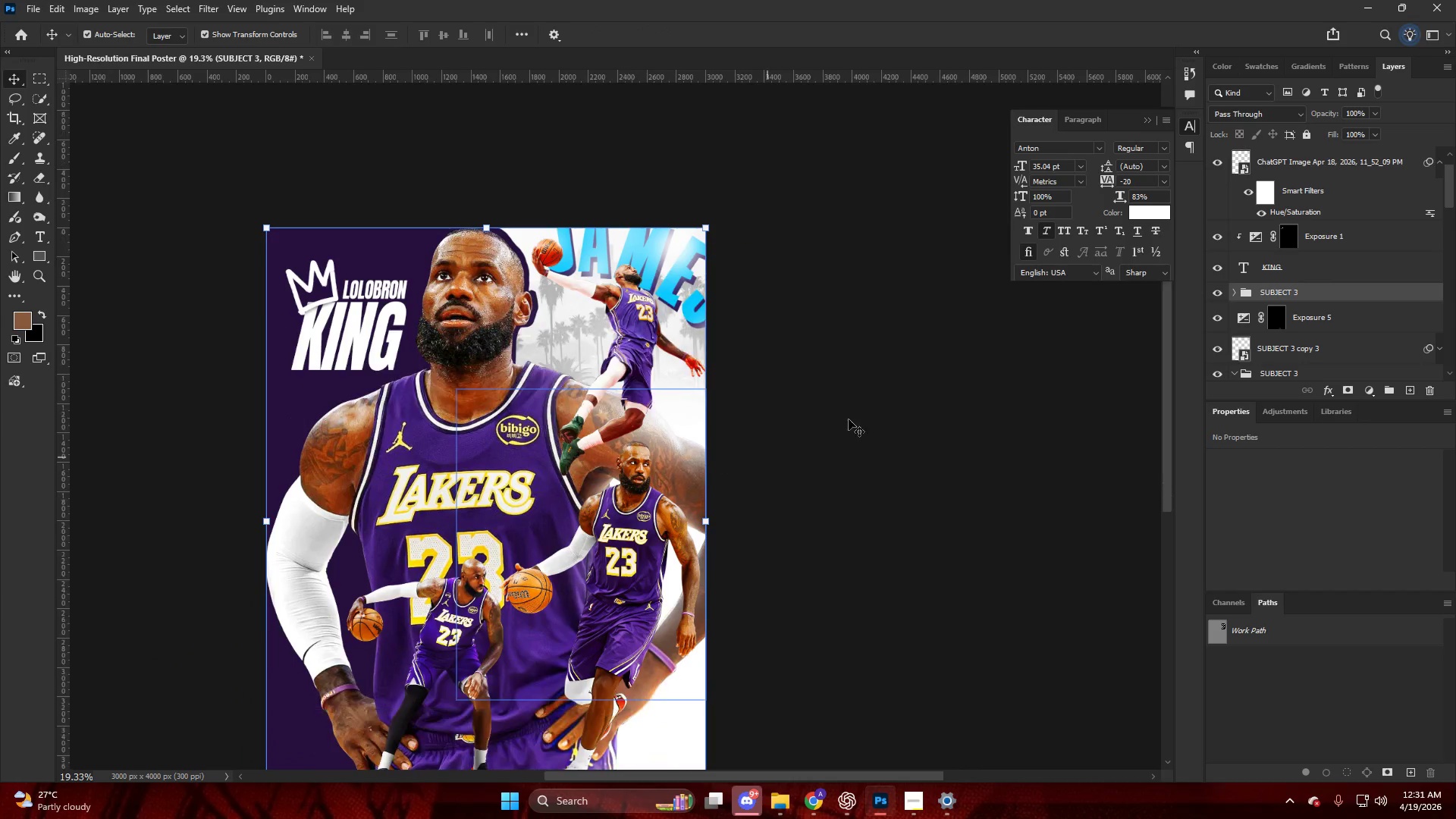 
key(Alt+AltLeft)
 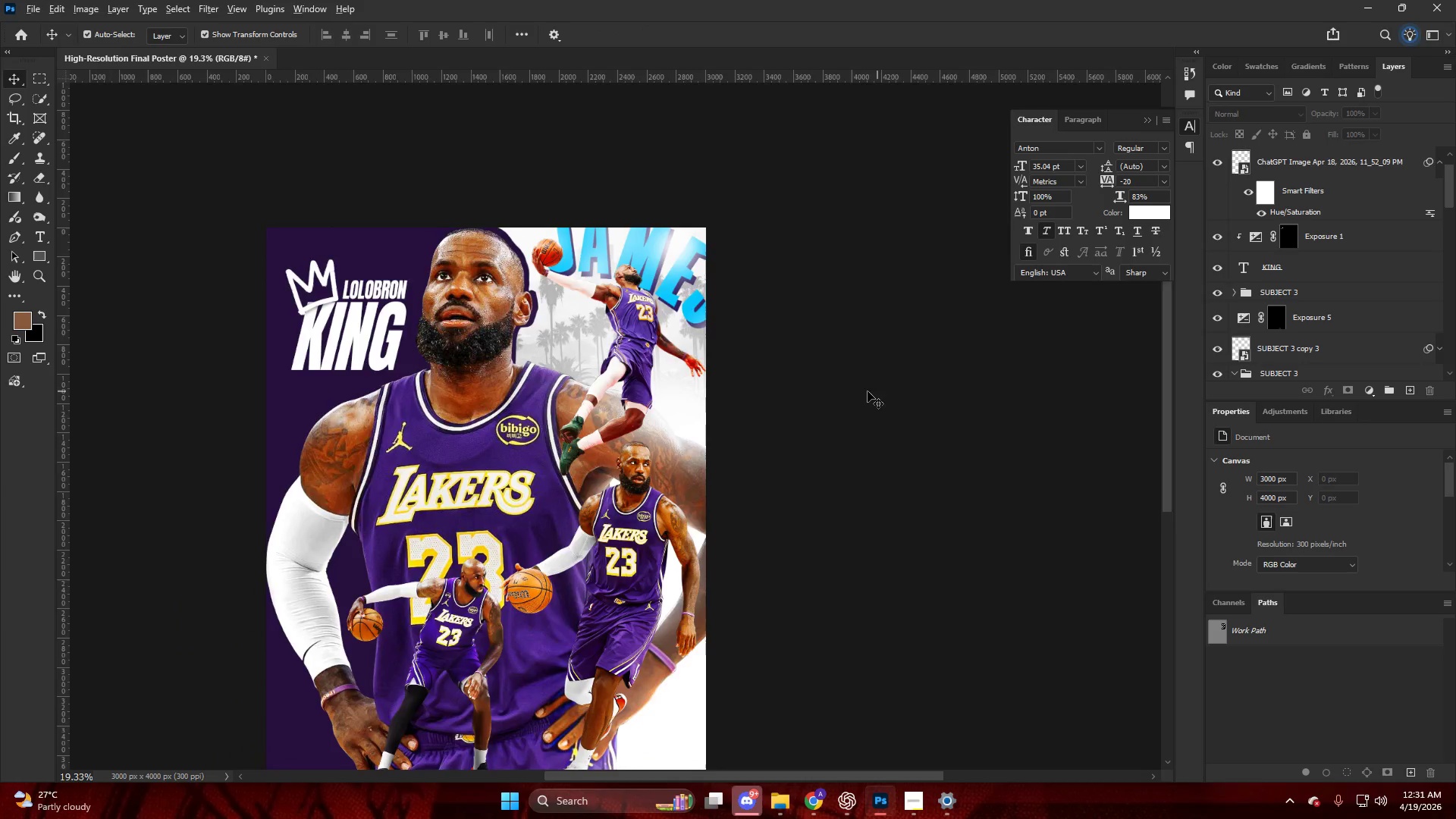 
scroll: coordinate [820, 400], scroll_direction: down, amount: 10.0
 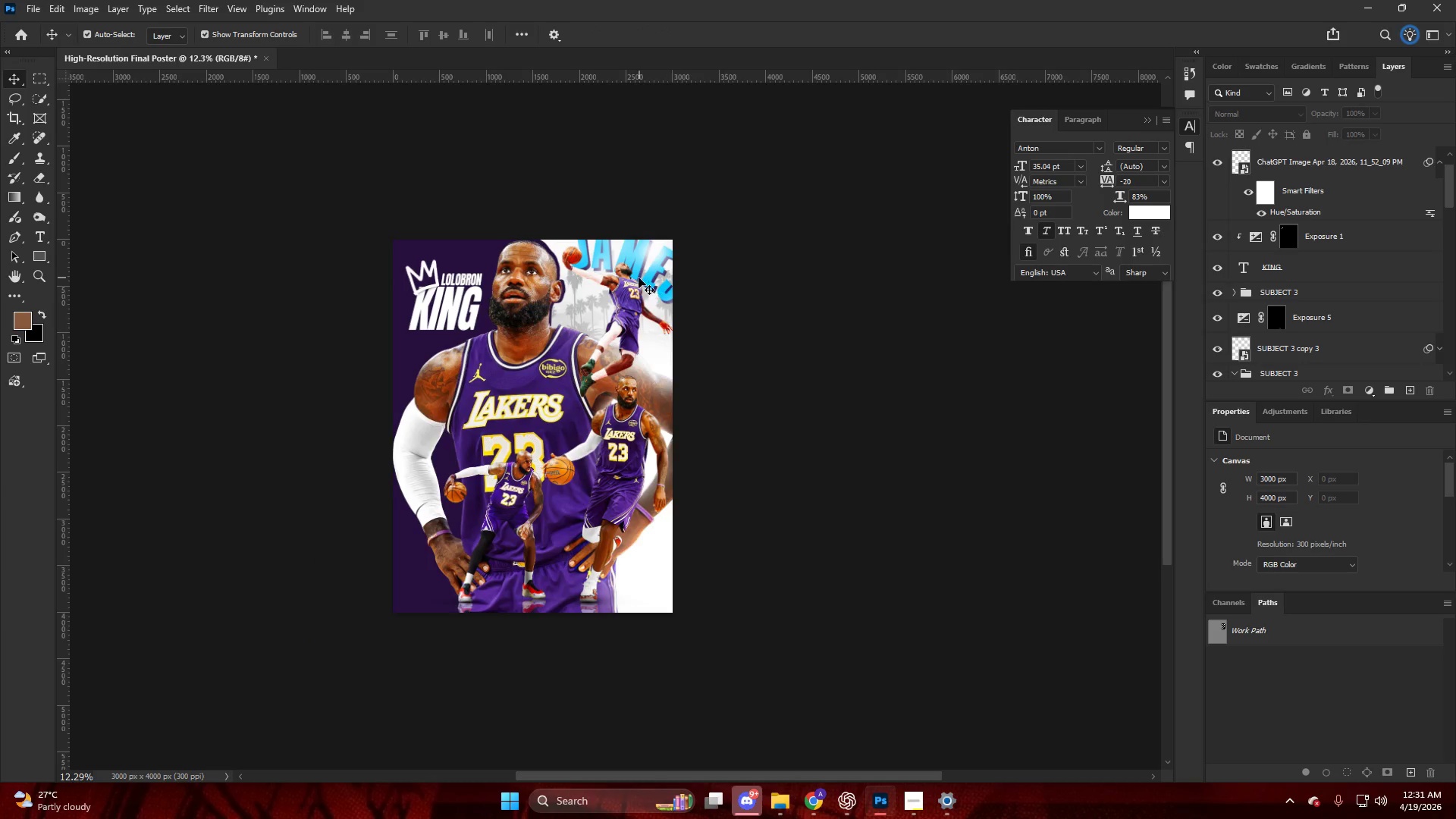 
hold_key(key=ControlLeft, duration=0.42)
scroll: coordinate [658, 303], scroll_direction: up, amount: 5.0
 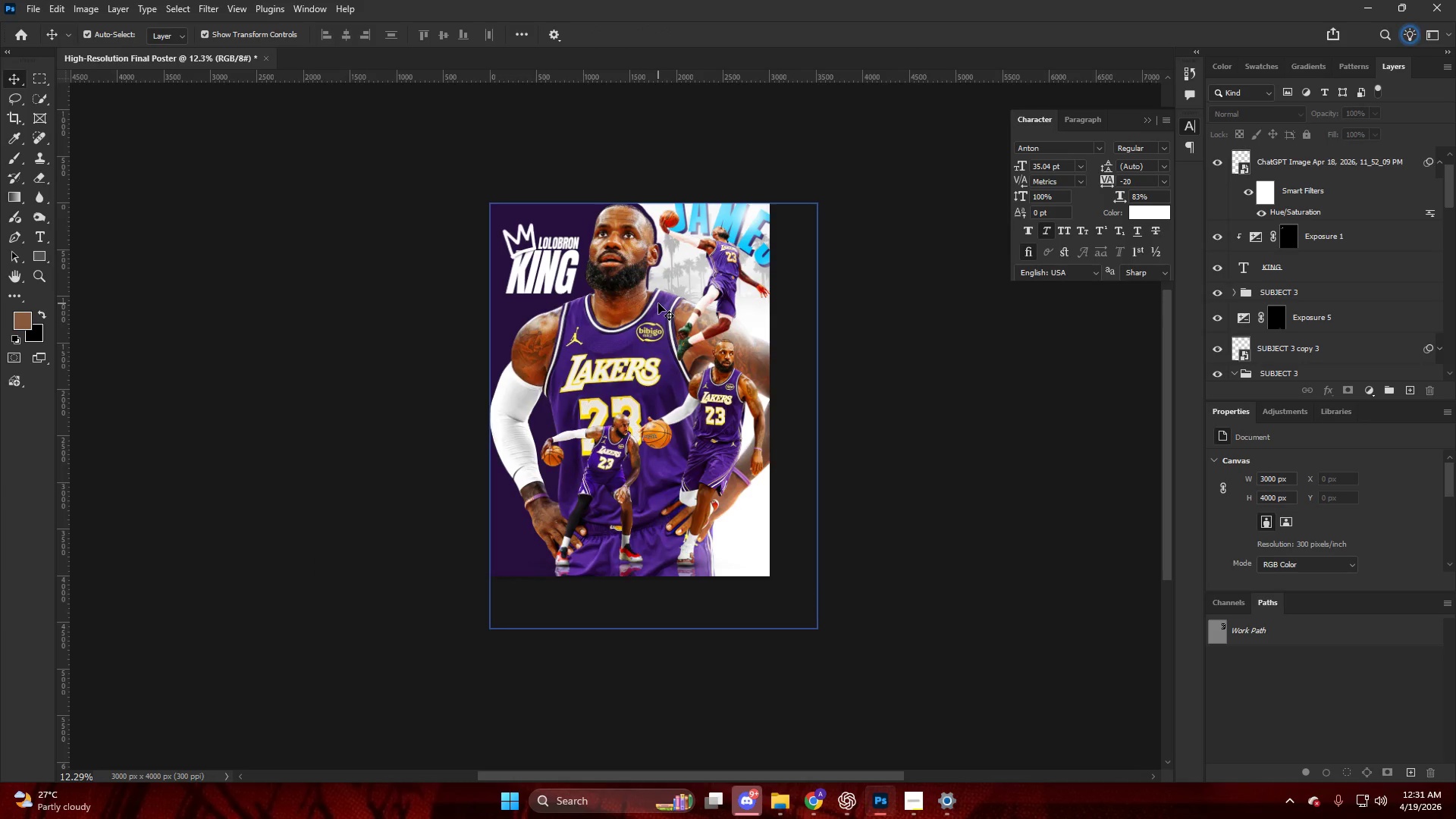 
hold_key(key=AltLeft, duration=0.48)
scroll: coordinate [585, 281], scroll_direction: up, amount: 4.0
 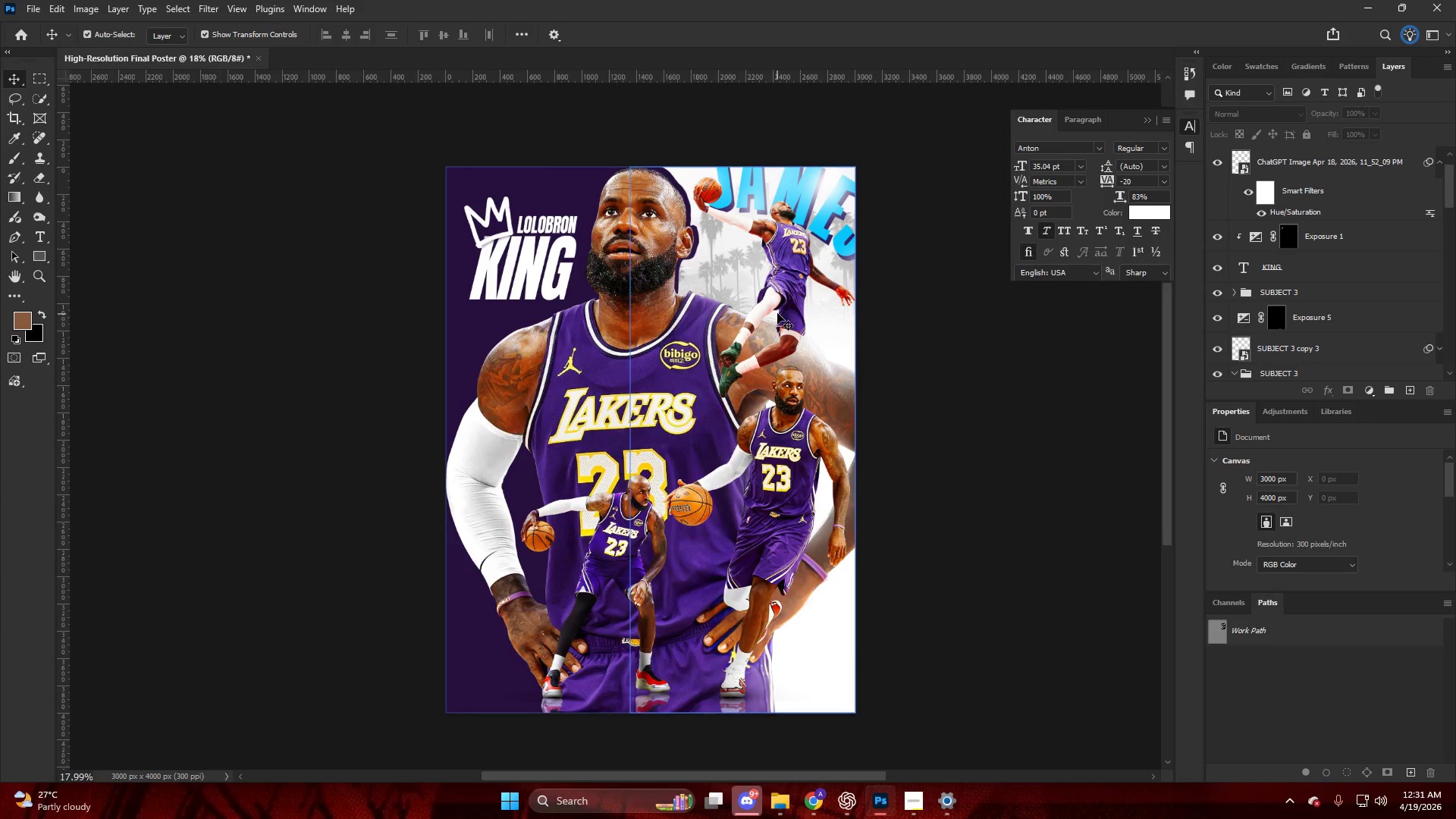 
hold_key(key=AltLeft, duration=0.56)
 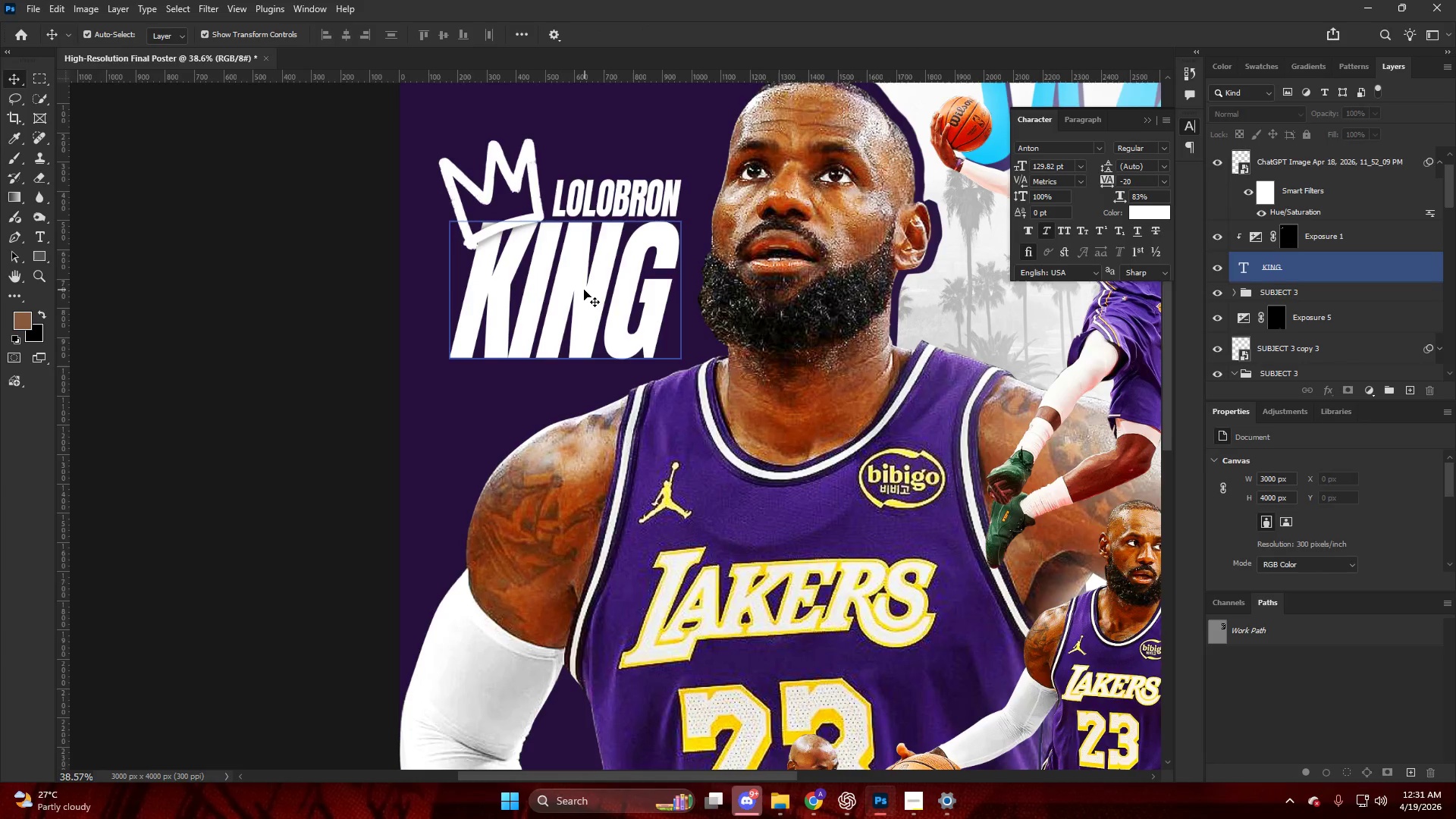 
key(V)
 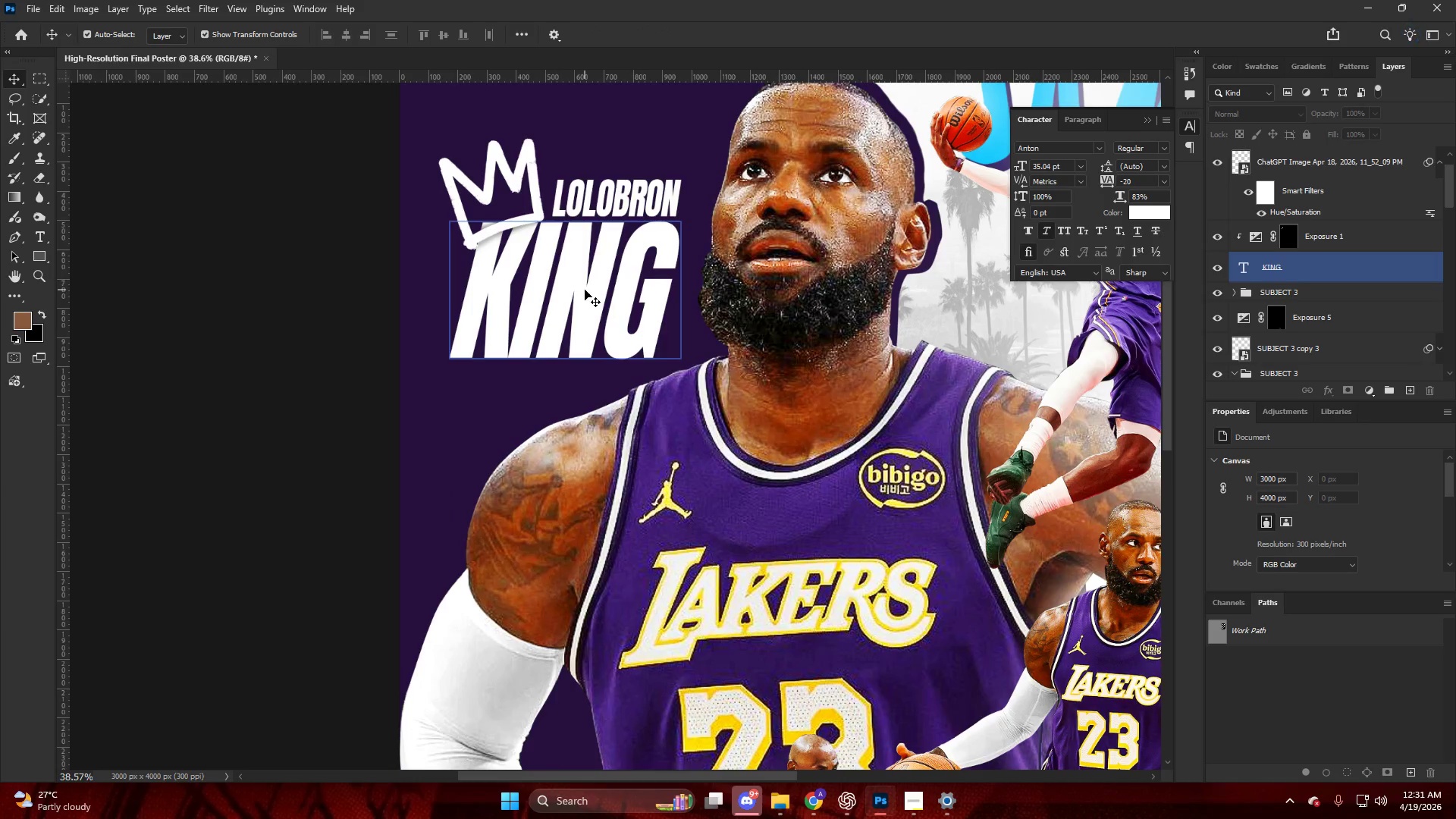 
left_click([585, 290])
 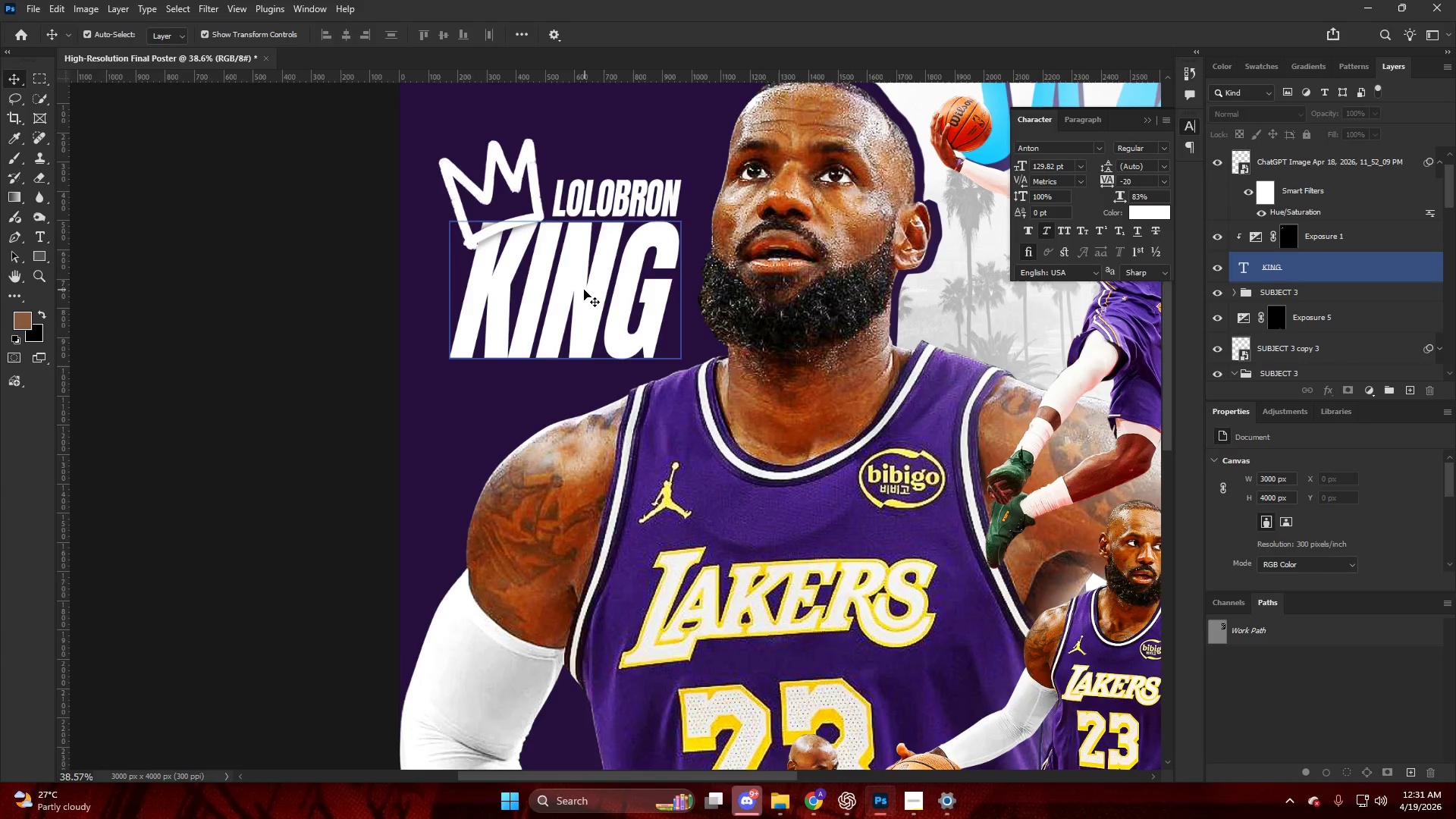 
scroll: coordinate [490, 249], scroll_direction: up, amount: 8.0
 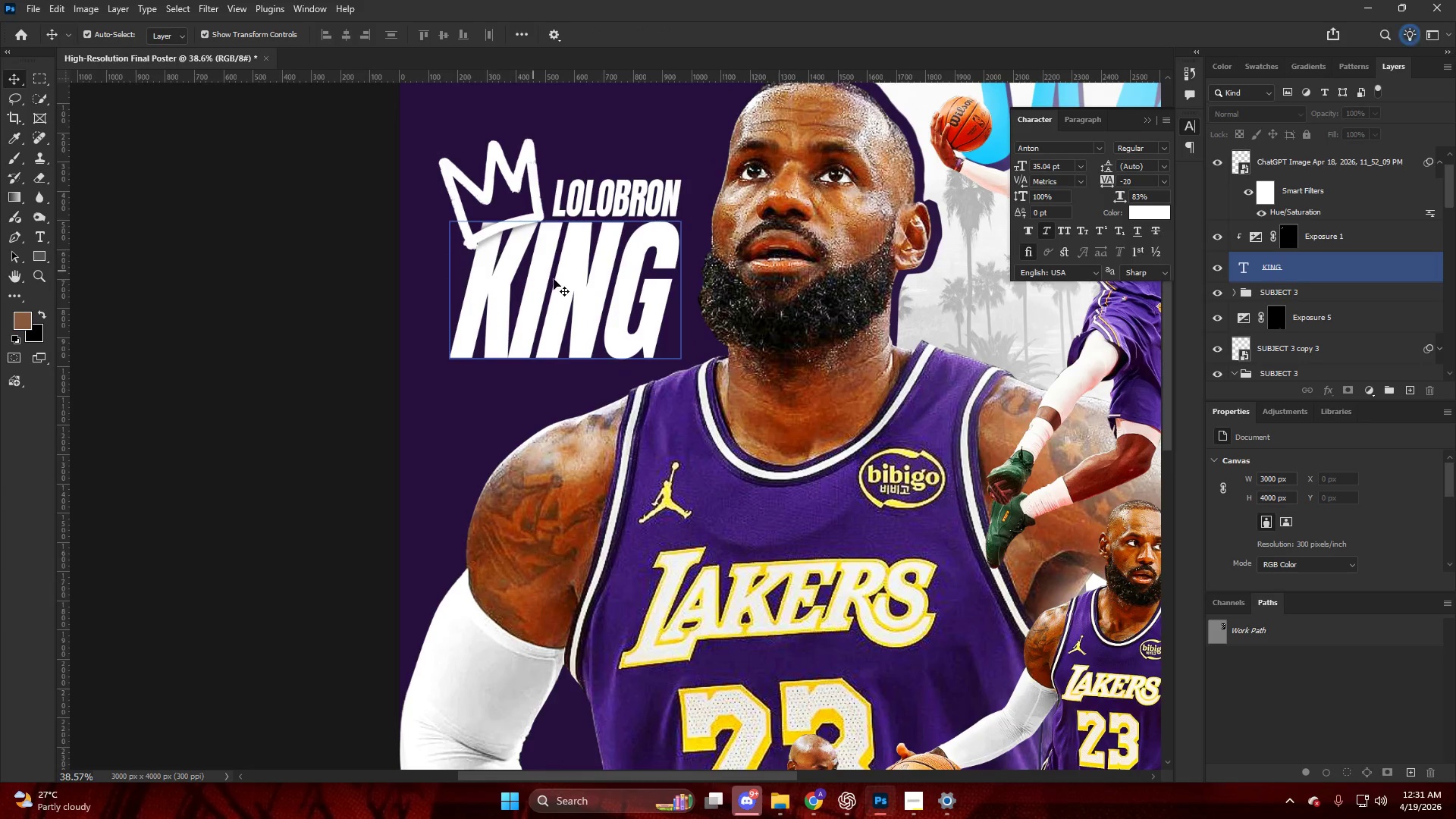 
key(Alt+AltLeft)
 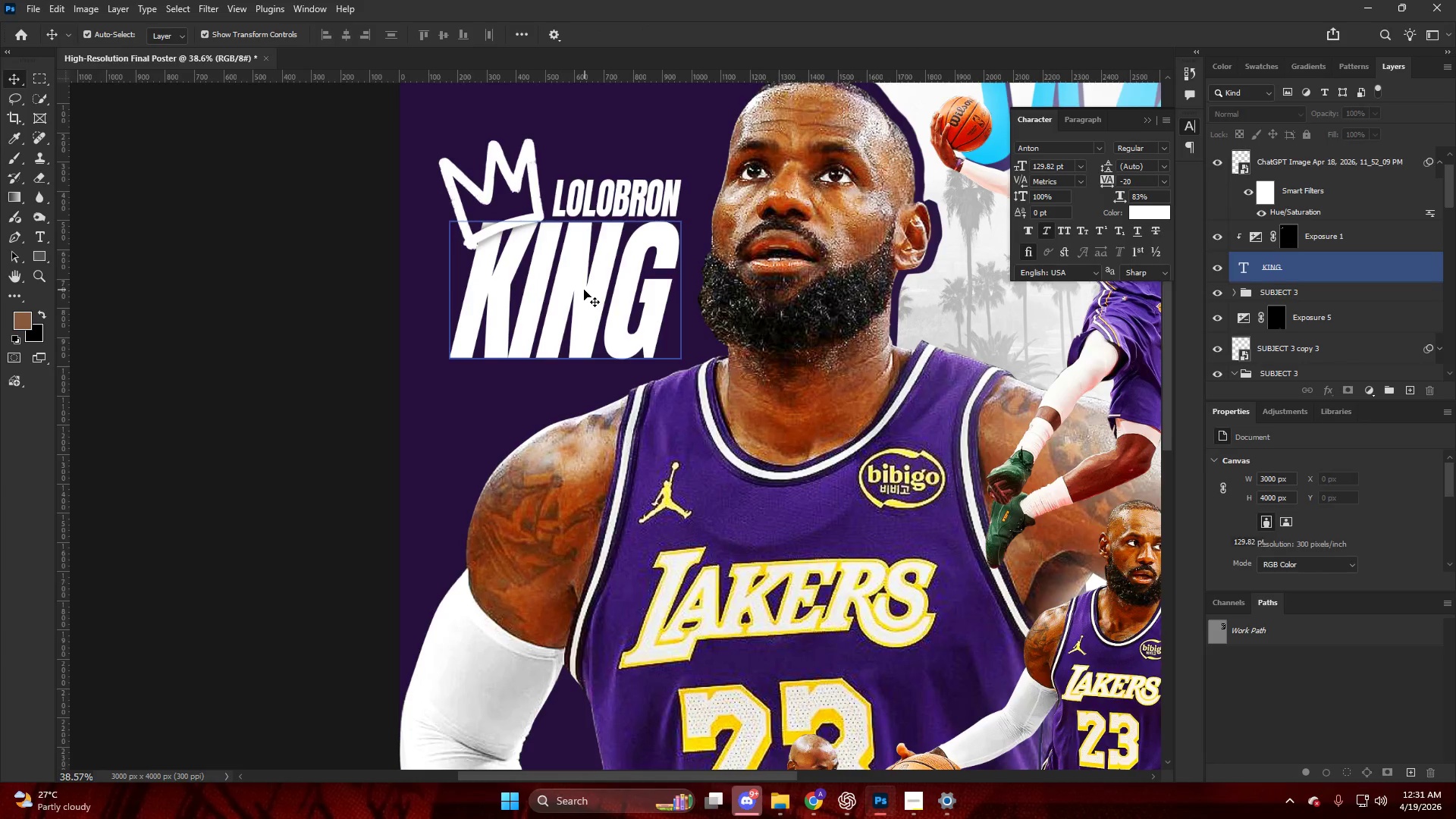 
scroll: coordinate [584, 290], scroll_direction: up, amount: 4.0
 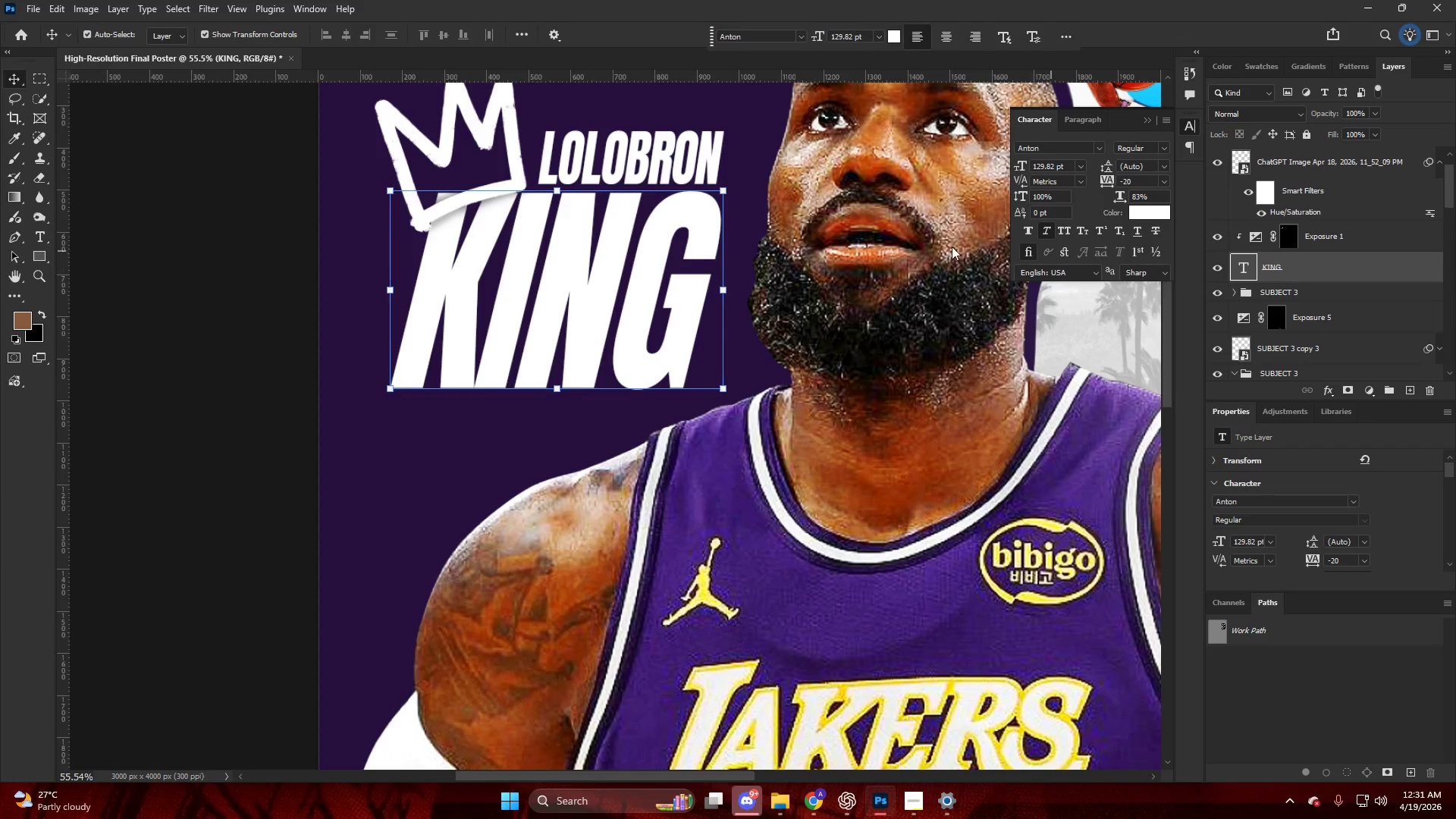 
key(Alt+AltLeft)
 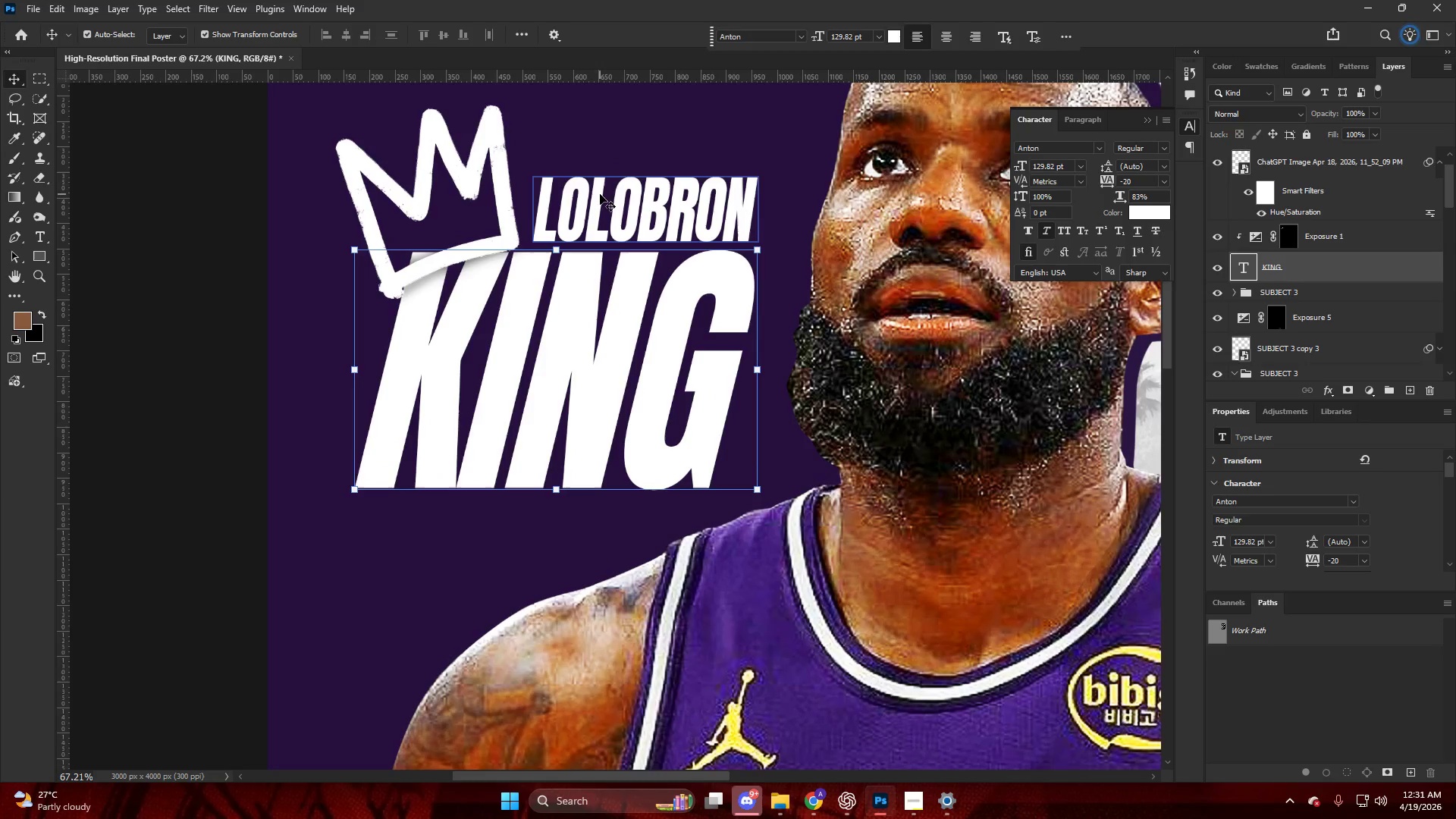 
left_click([601, 195])
 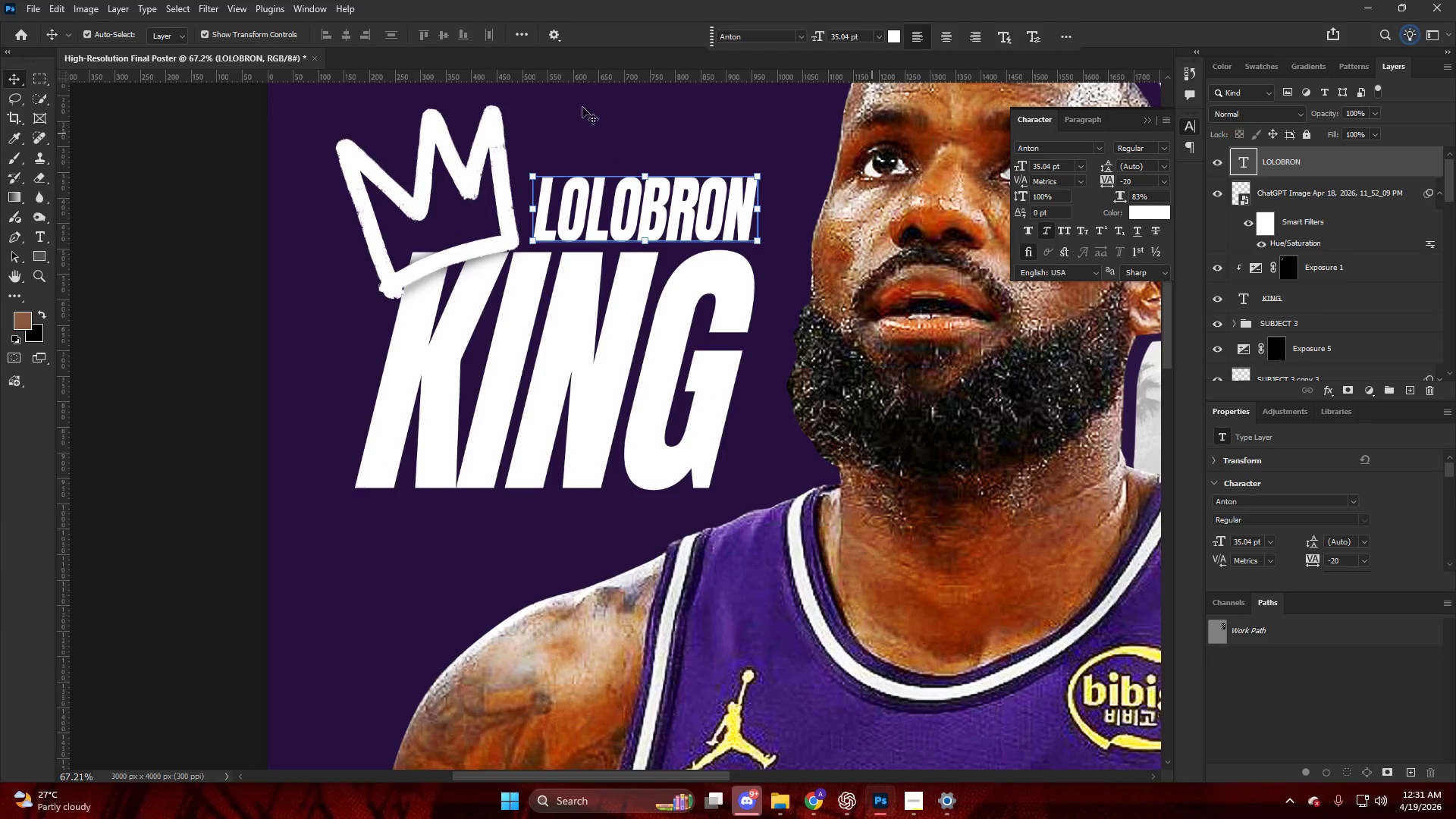 
scroll: coordinate [558, 190], scroll_direction: up, amount: 6.0
 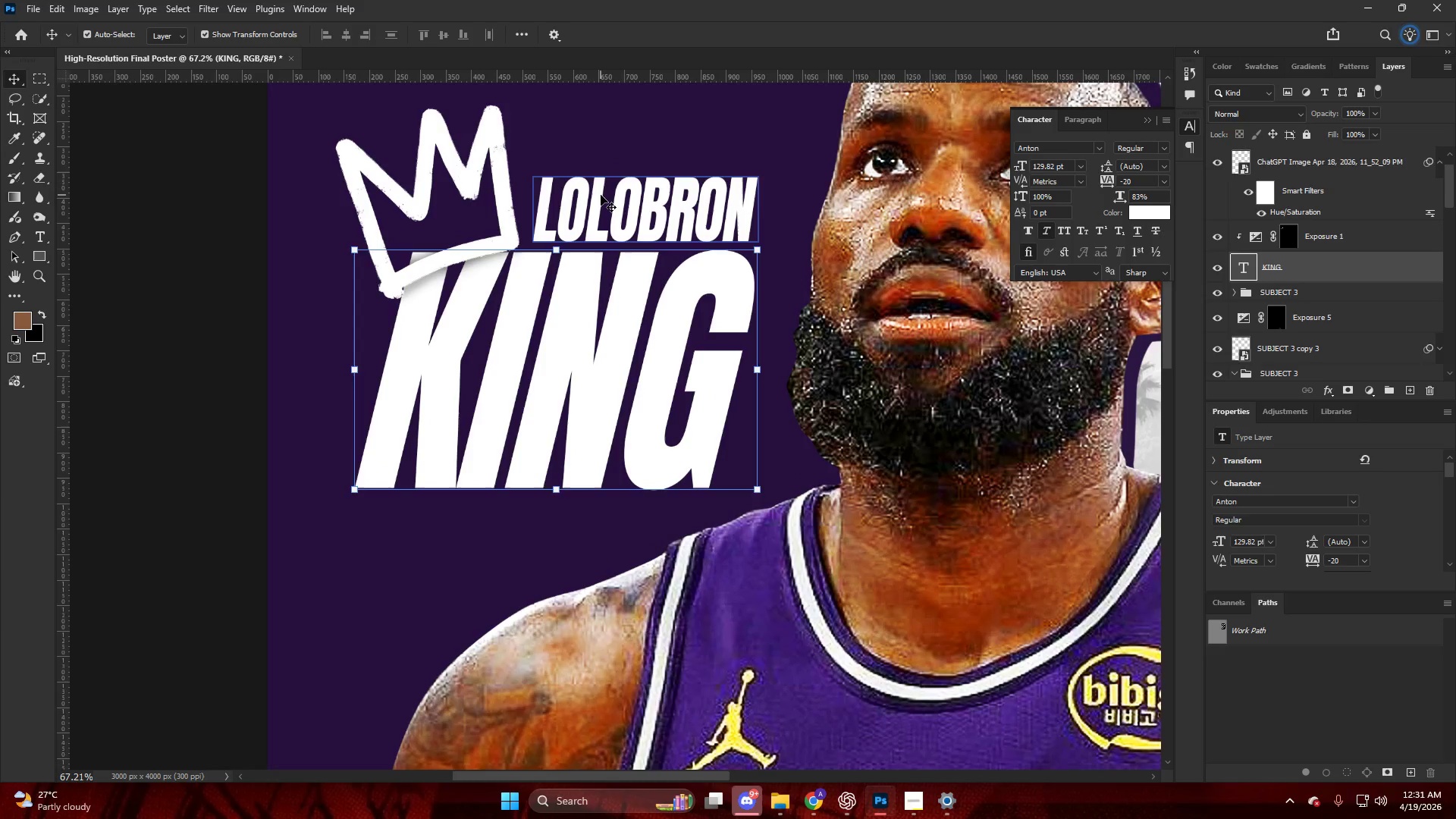 
key(T)
 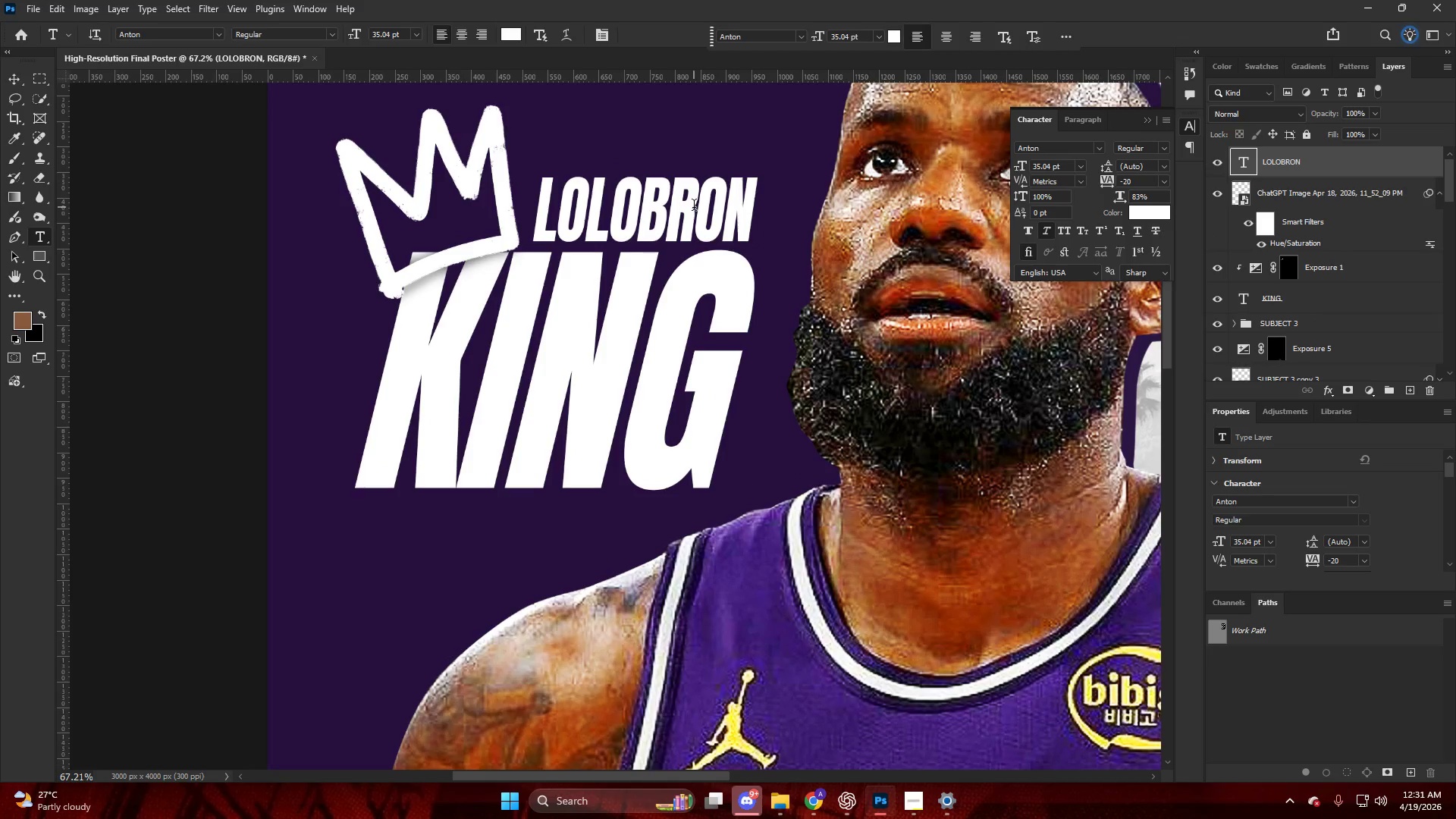 
double_click([677, 207])
 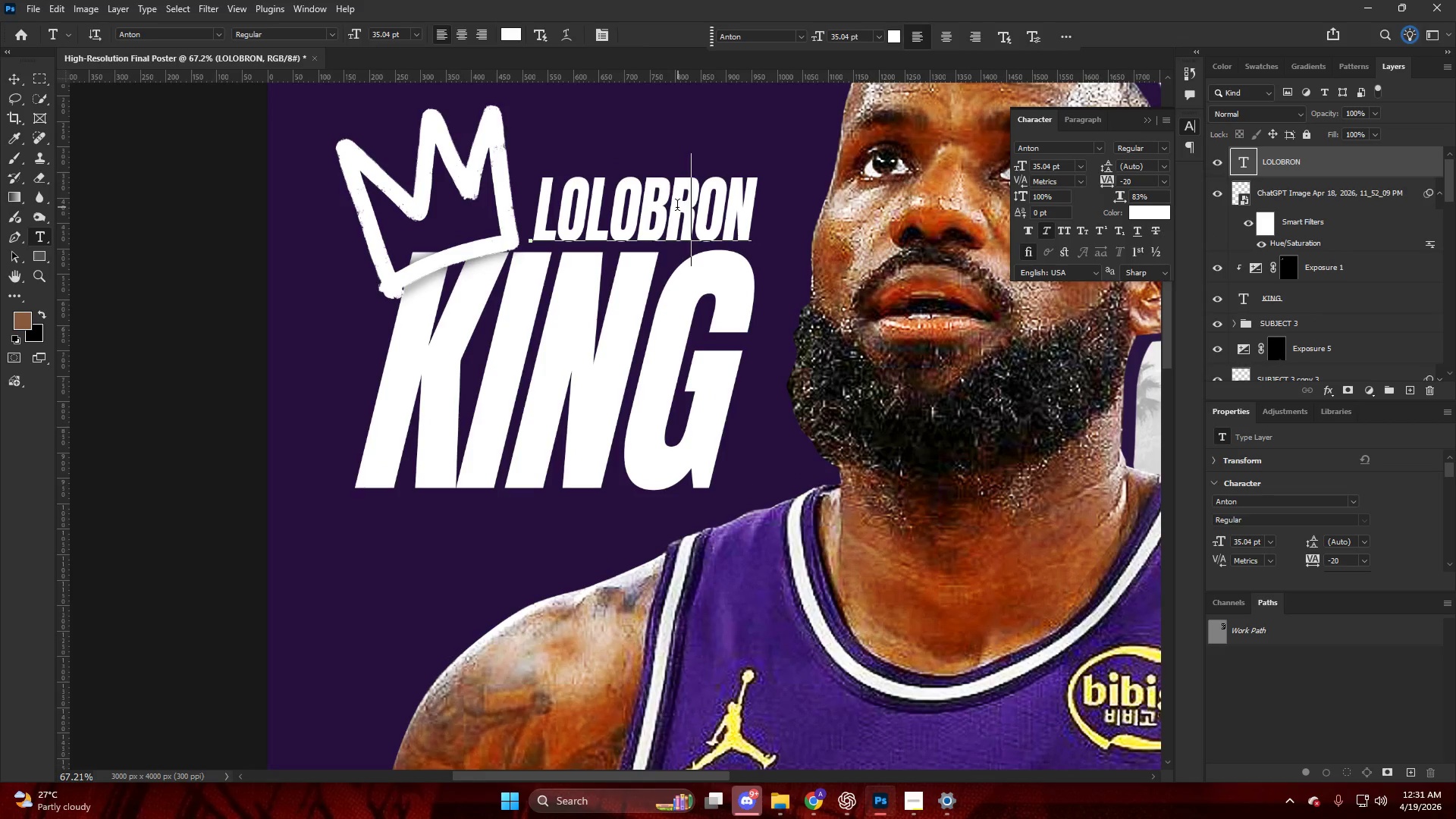 
triple_click([677, 207])
 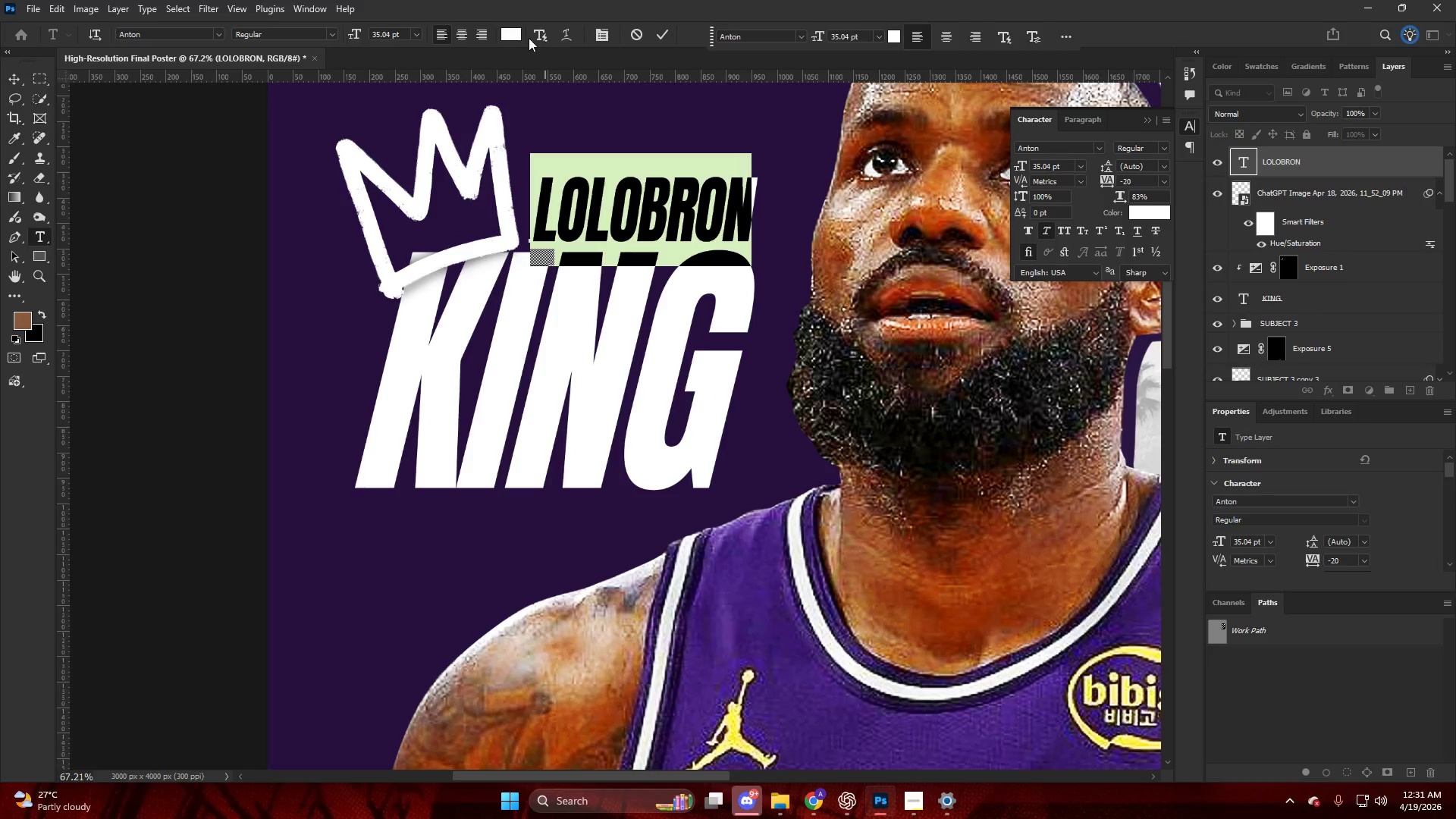 
left_click_drag(start_coordinate=[514, 36], to_coordinate=[1259, 331])
 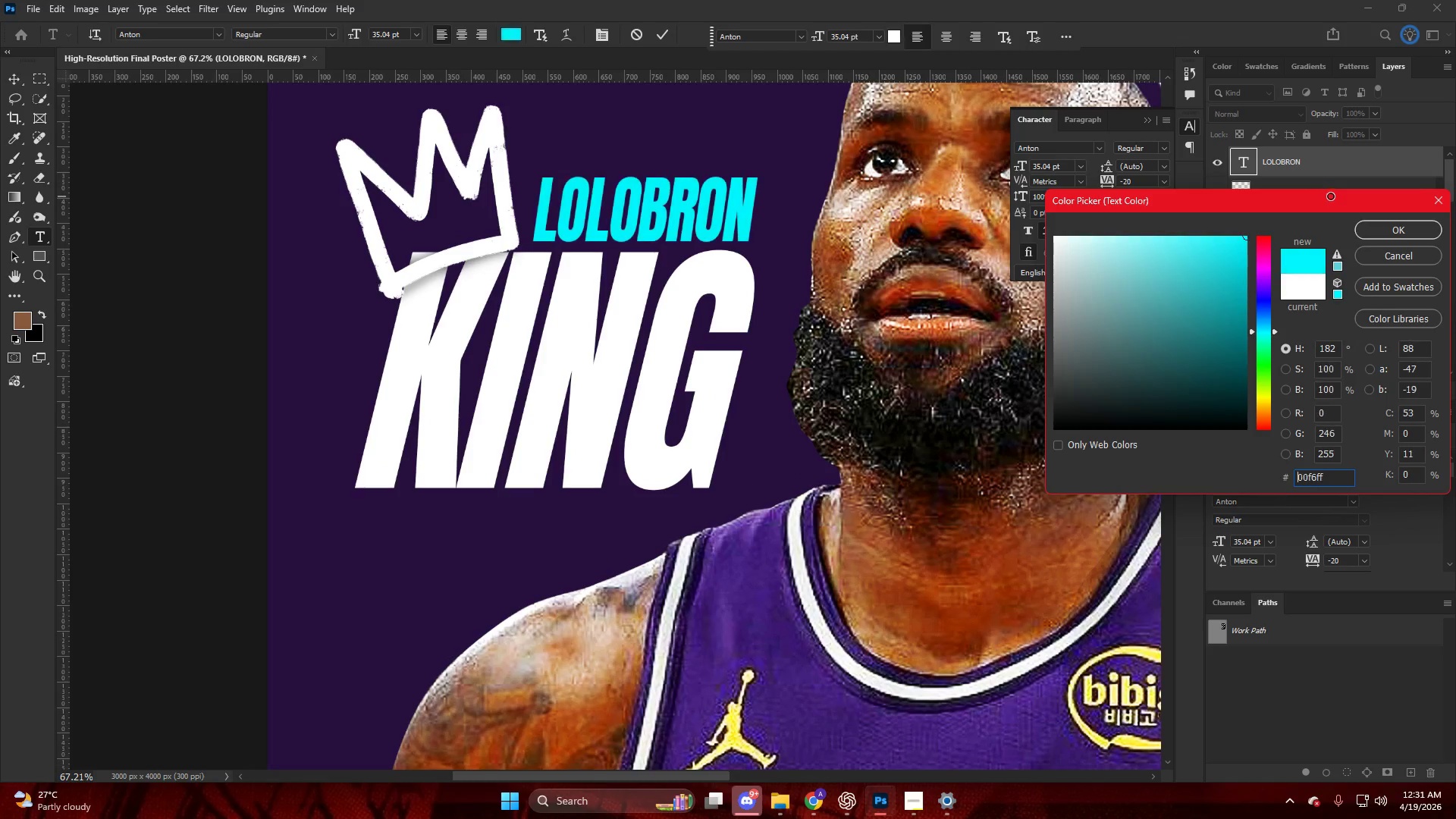 
hold_key(key=AltLeft, duration=0.39)
scroll: coordinate [827, 197], scroll_direction: down, amount: 8.0
 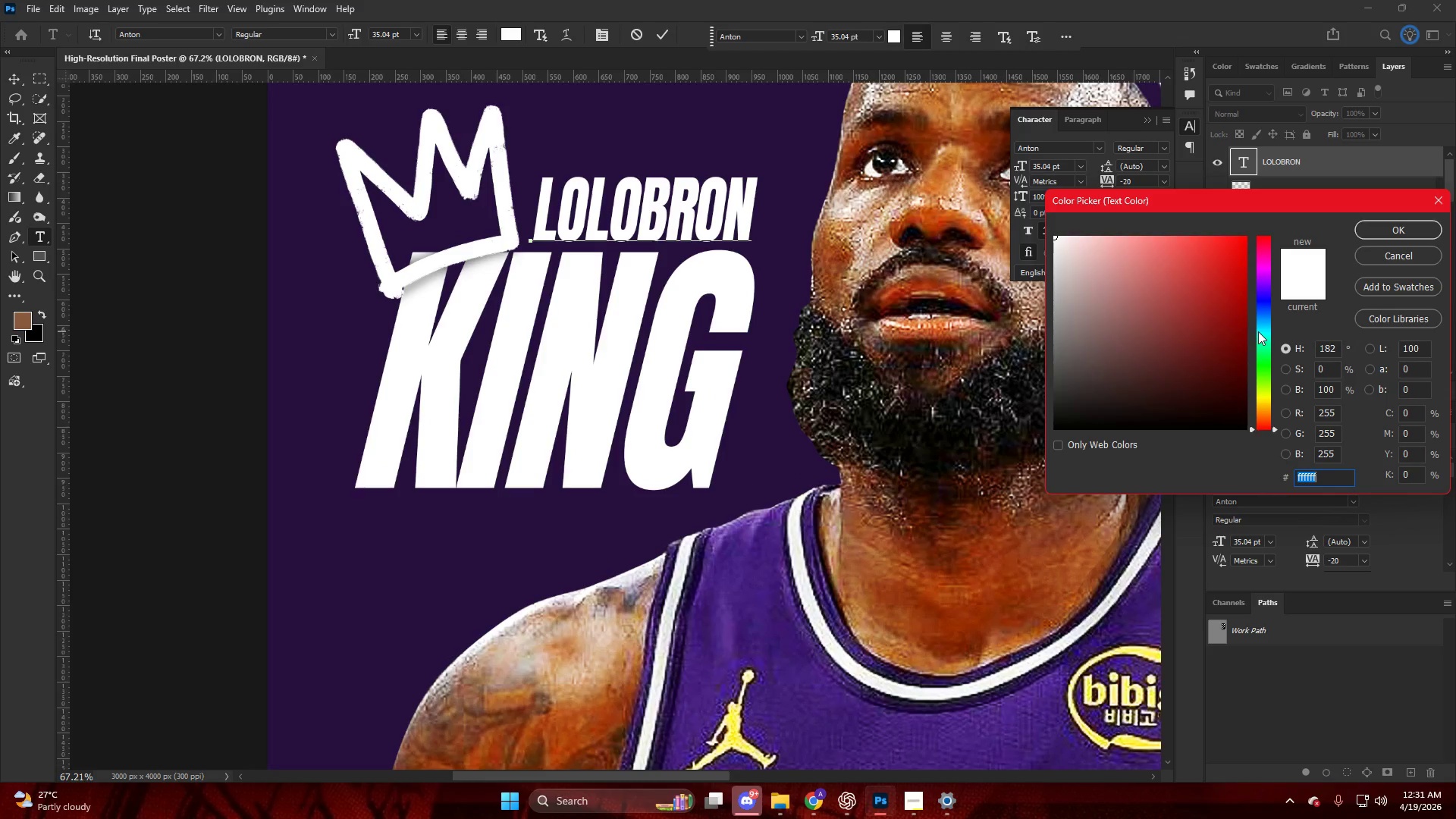 
left_click_drag(start_coordinate=[1201, 306], to_coordinate=[1330, 196])
 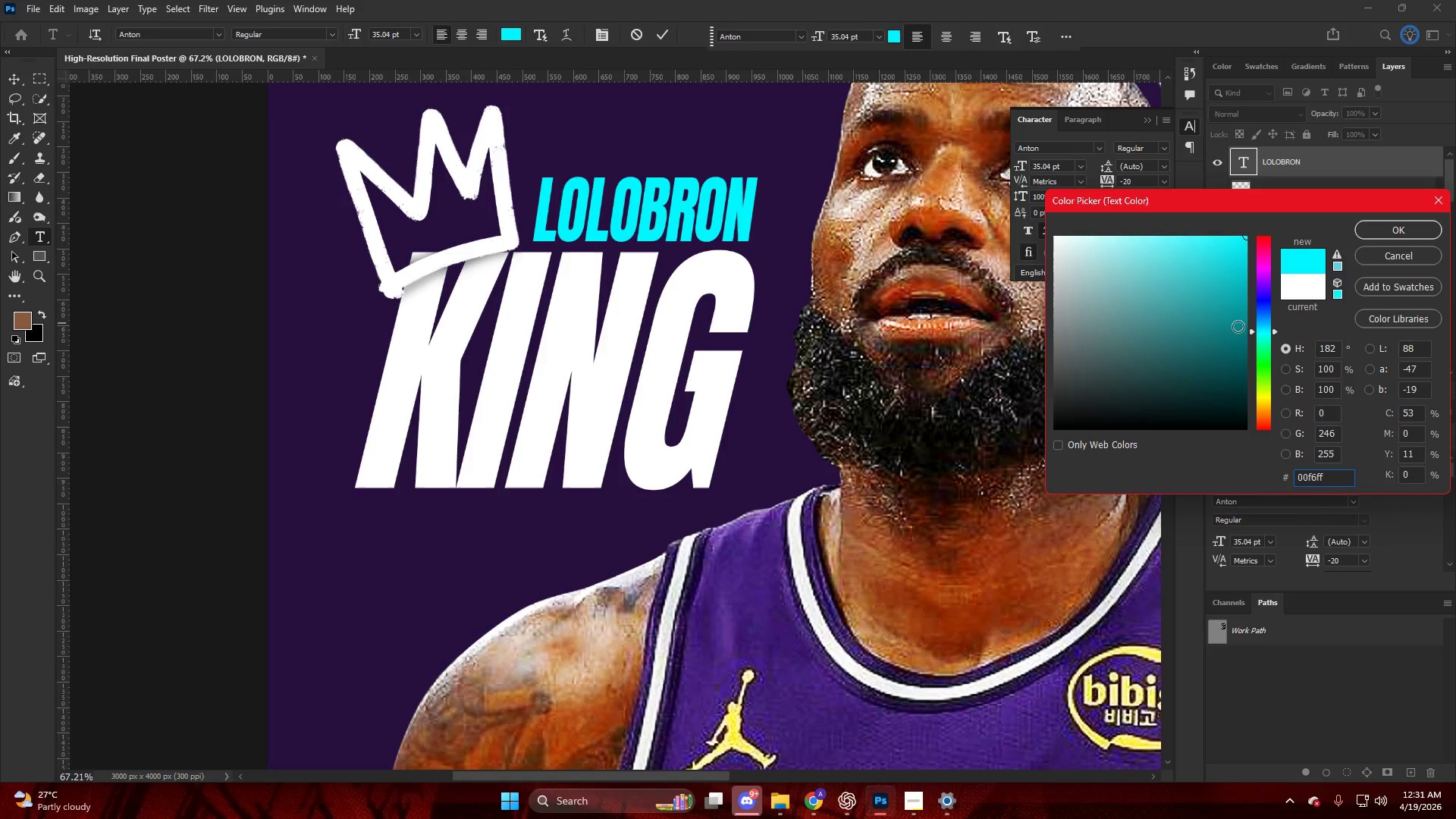 
left_click_drag(start_coordinate=[1234, 333], to_coordinate=[1279, 145])
 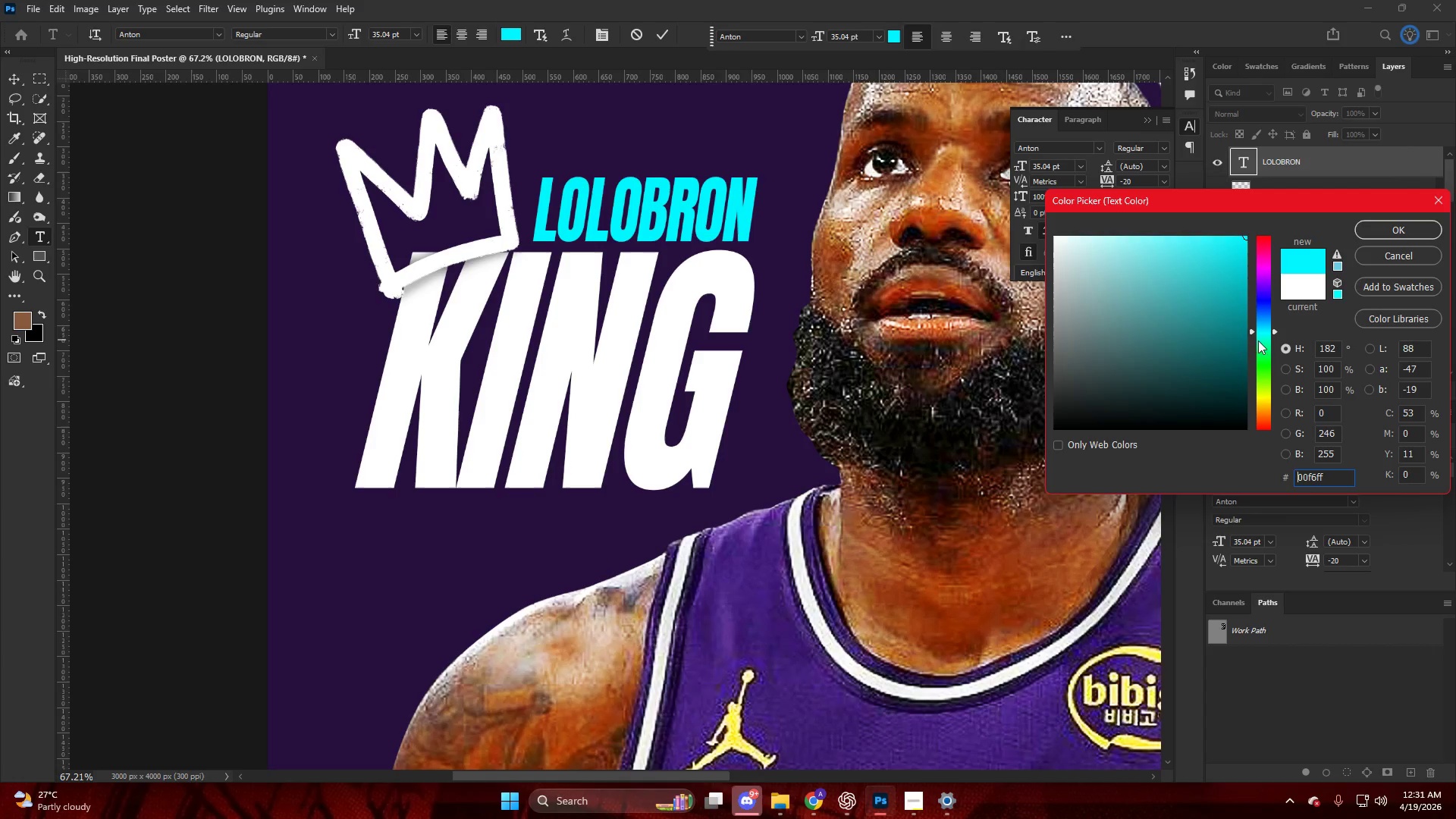 
left_click_drag(start_coordinate=[1260, 335], to_coordinate=[1263, 331])
 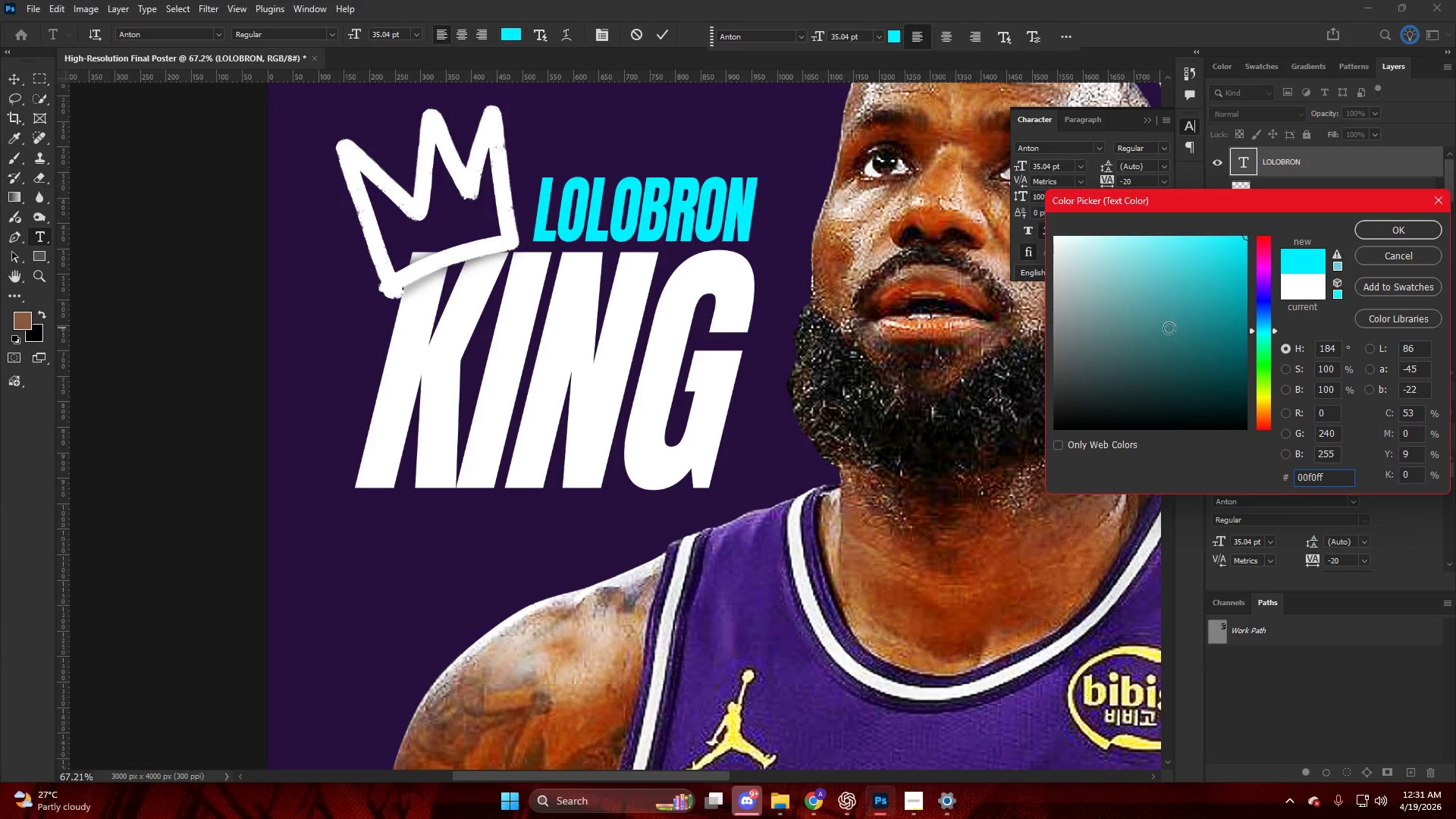 
left_click_drag(start_coordinate=[1169, 328], to_coordinate=[1275, 178])
 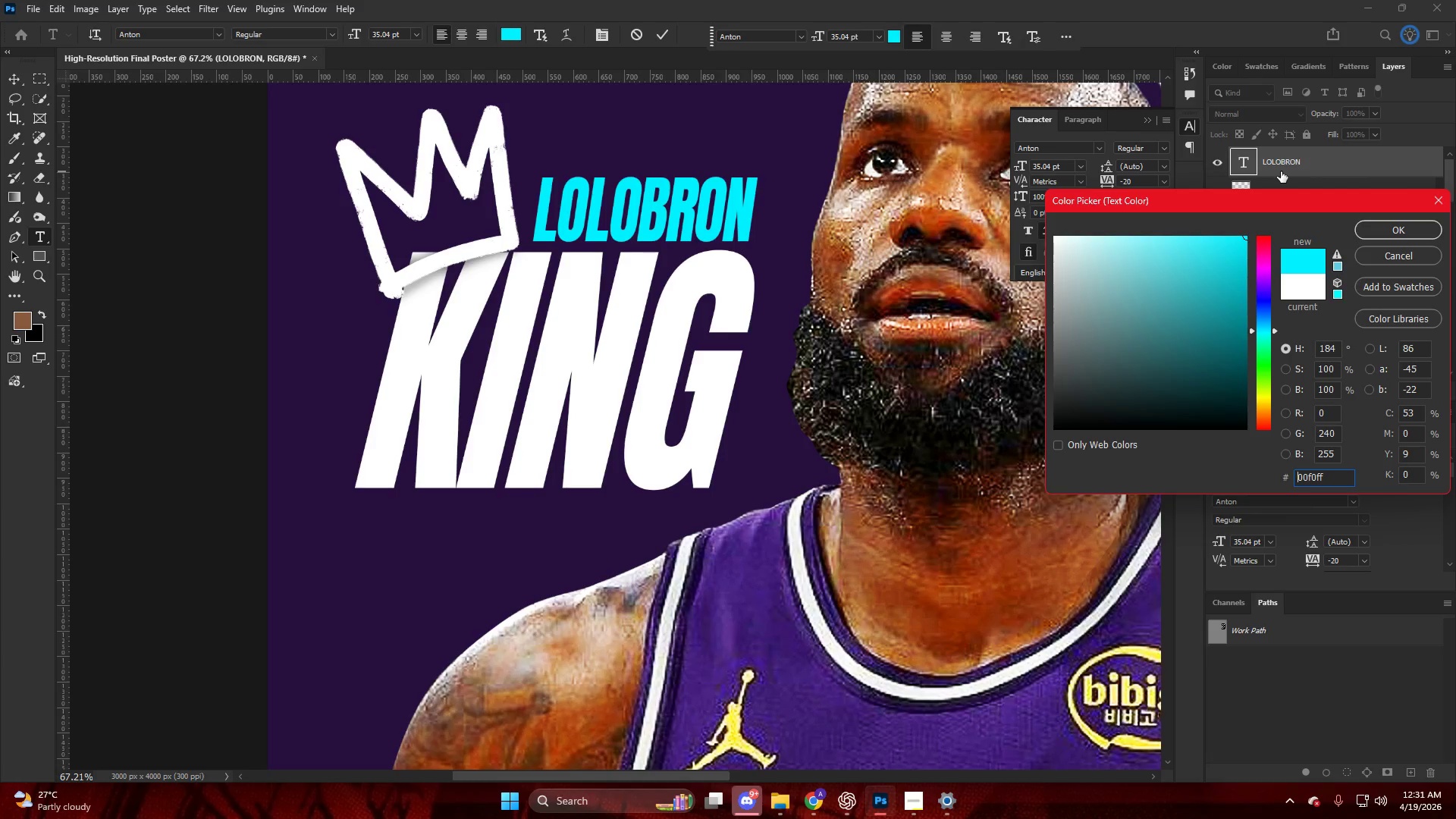 
key(NumpadEnter)
 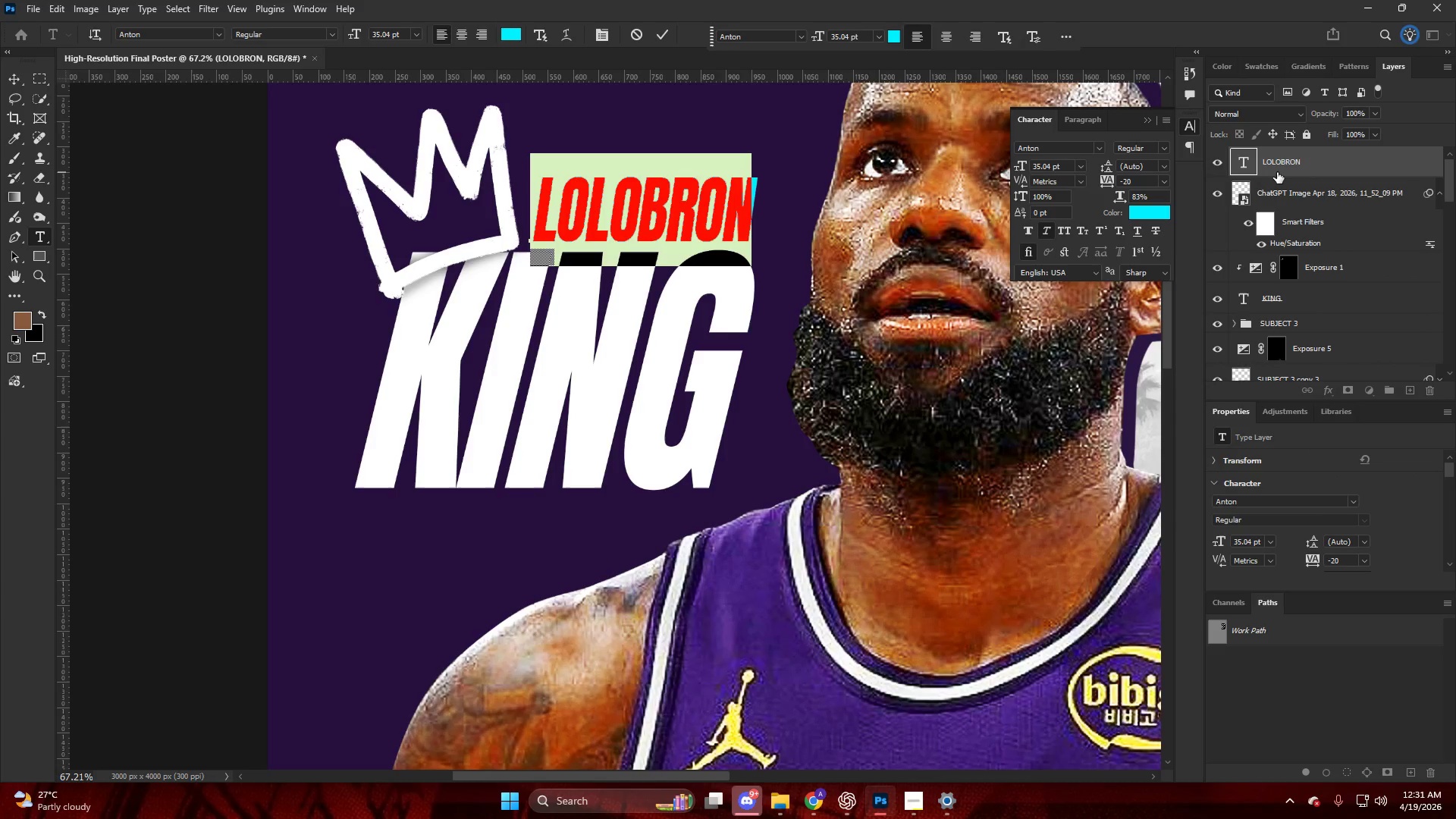 
key(NumpadEnter)
 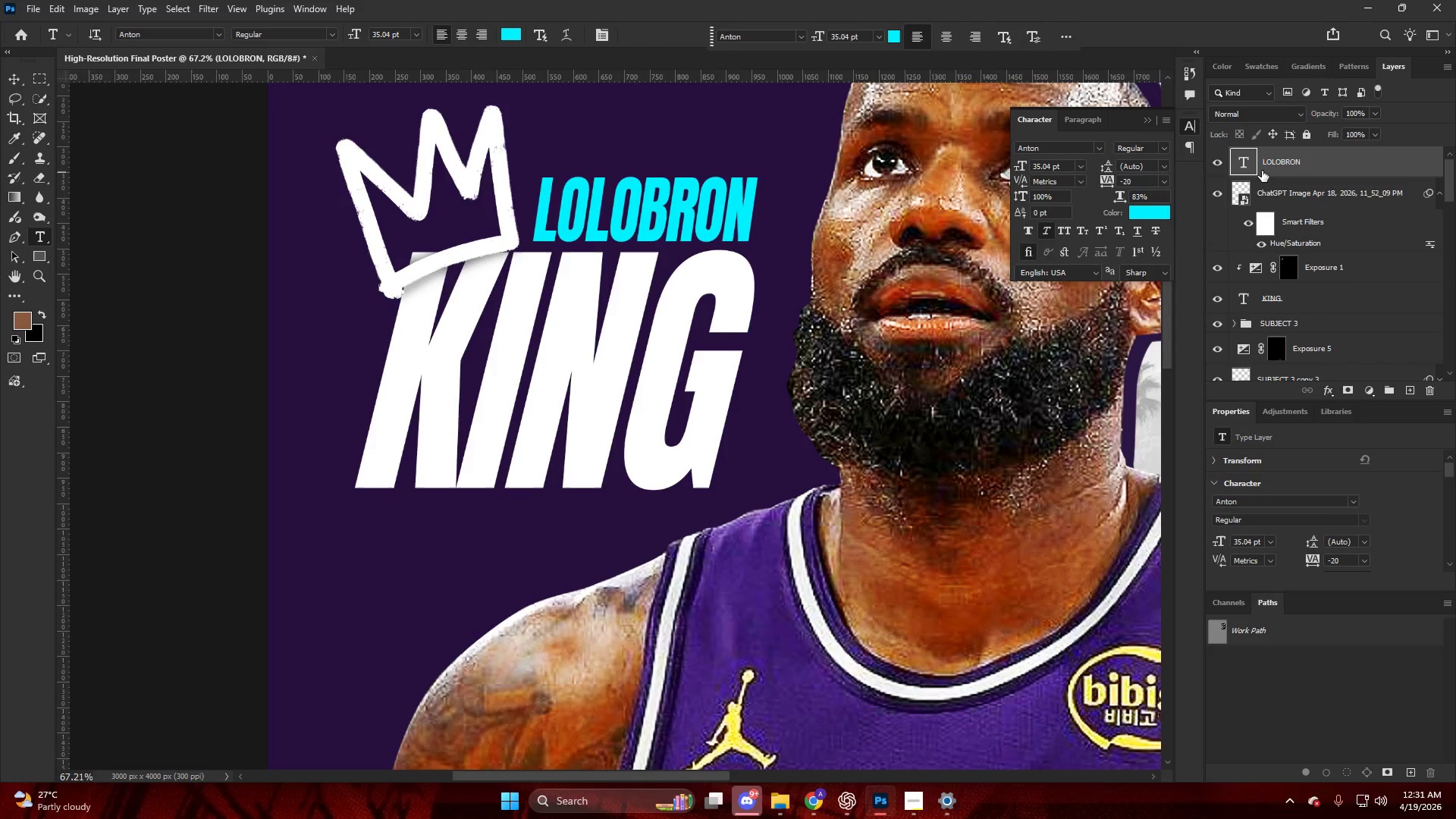 
hold_key(key=AltLeft, duration=0.7)
 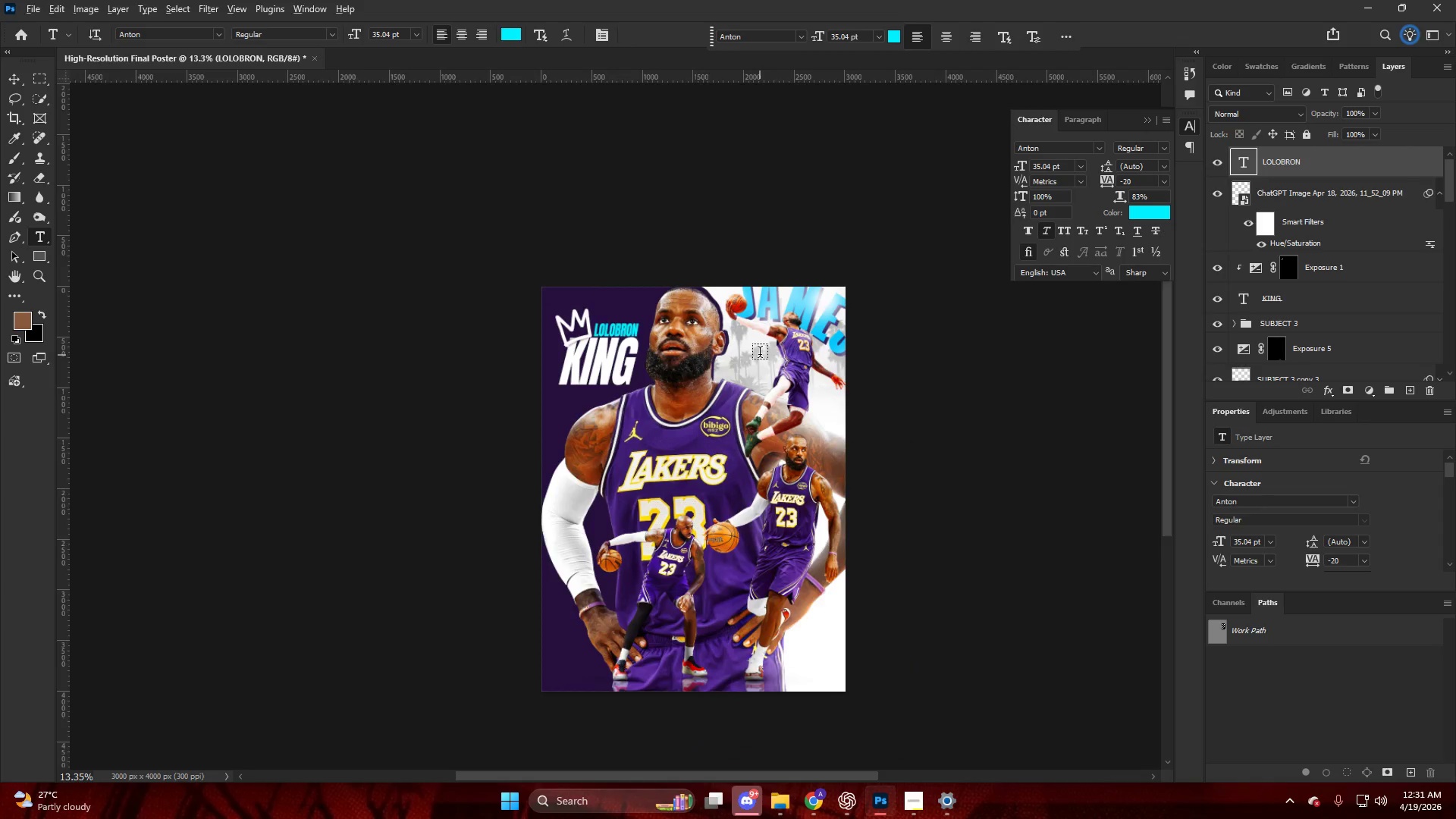 
key(Control+ControlLeft)
 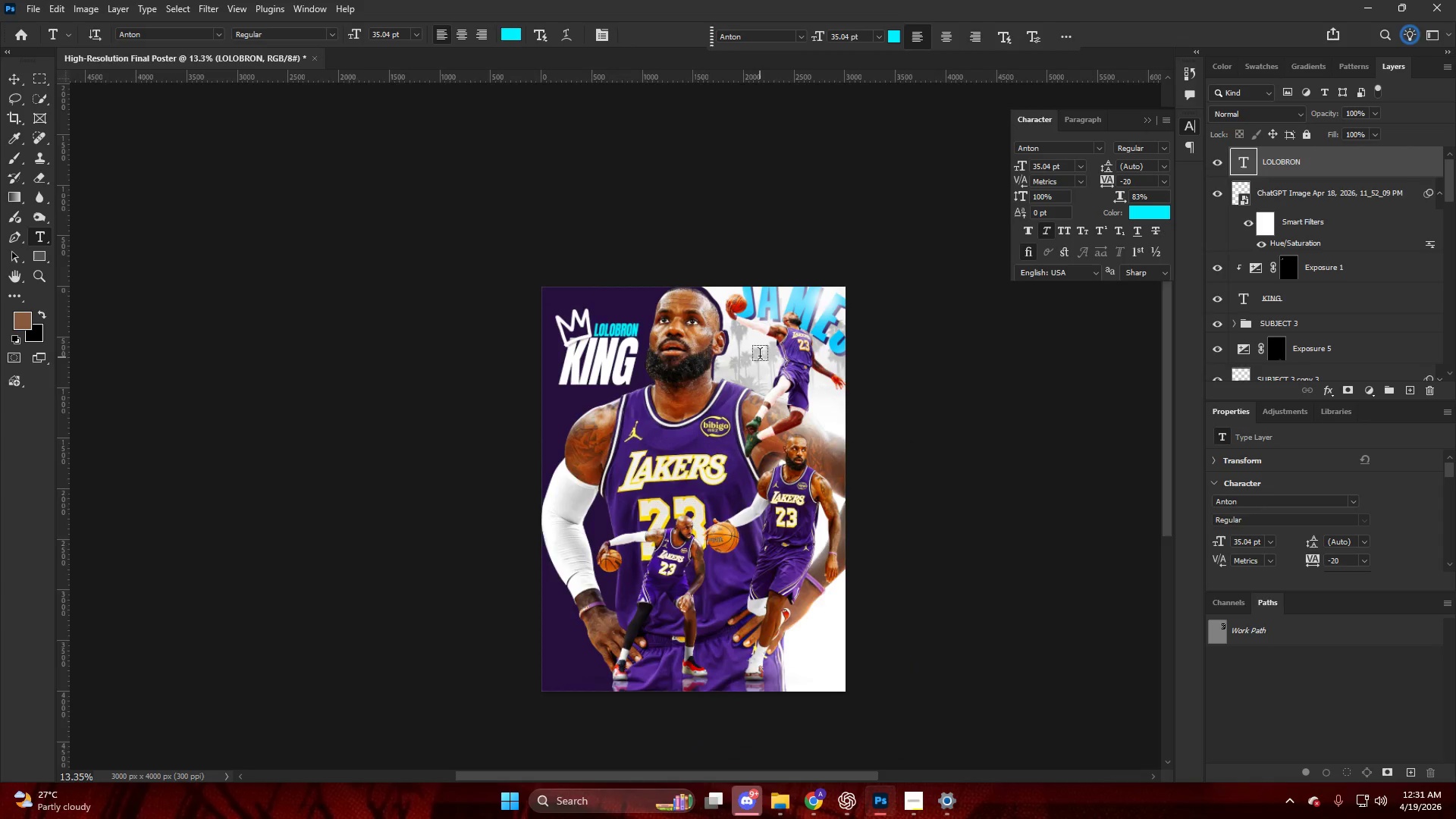 
hold_key(key=AltLeft, duration=0.33)
scroll: coordinate [763, 353], scroll_direction: down, amount: 20.0
 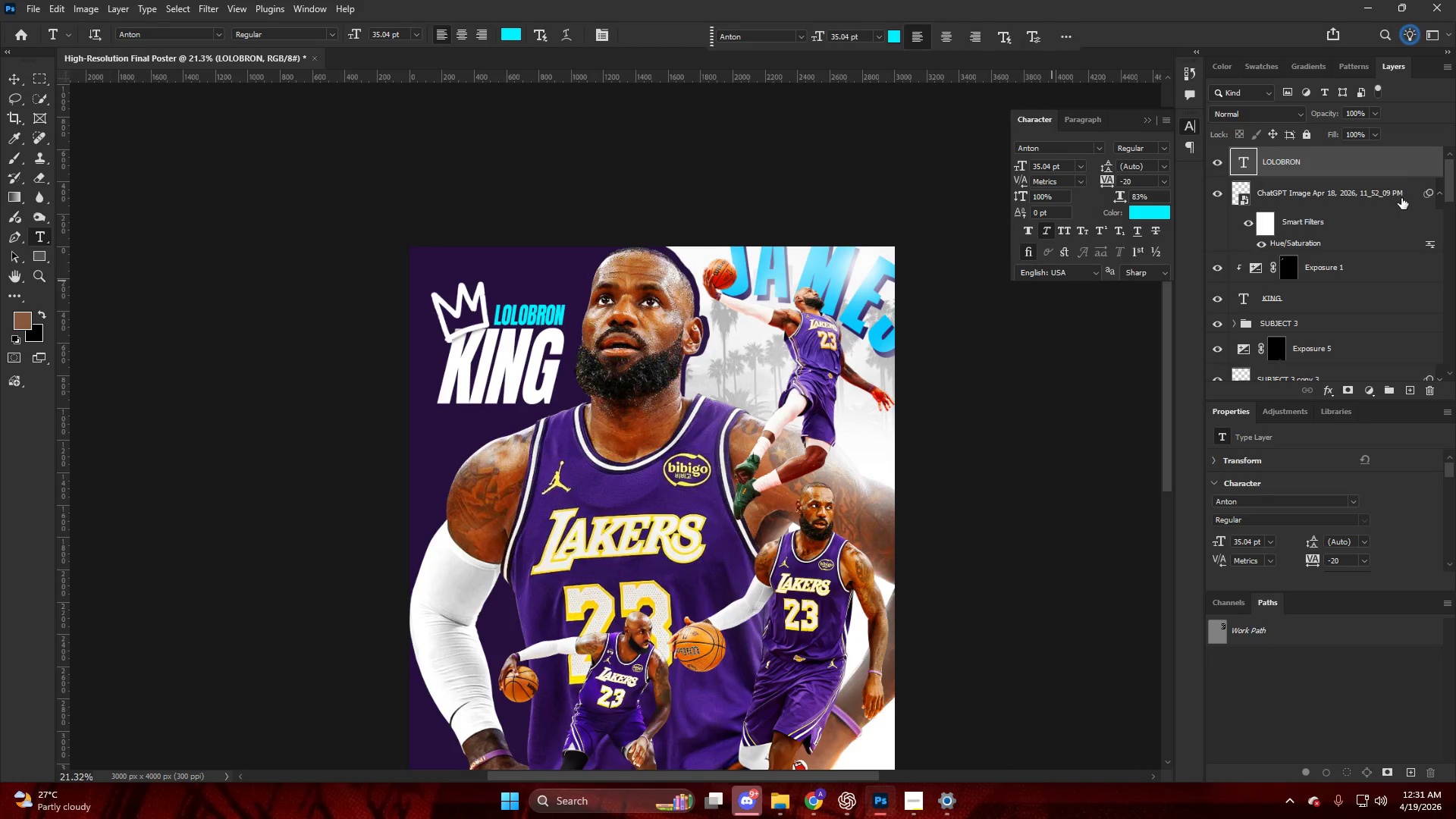 
left_click([511, 36])
 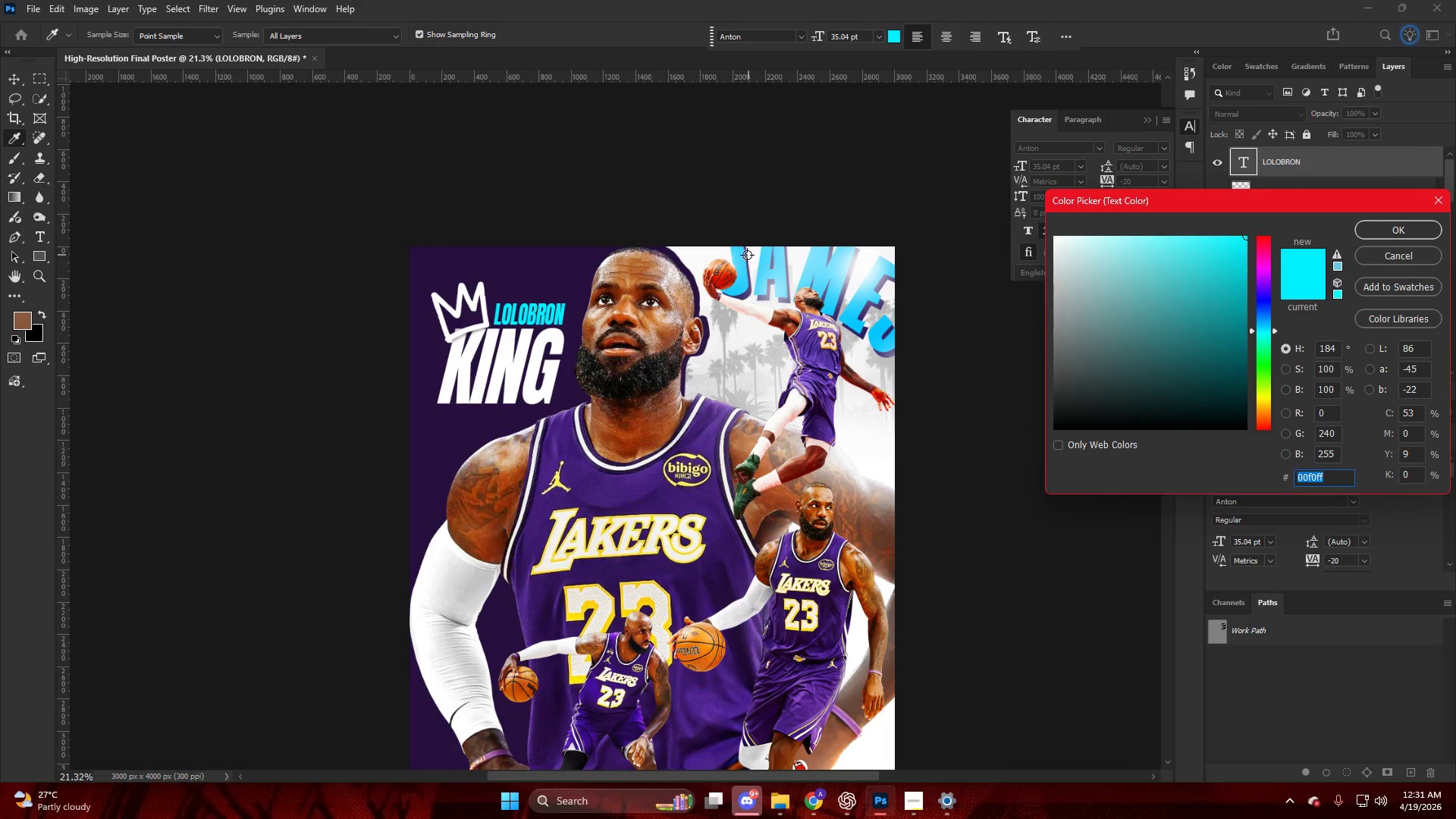 
left_click([743, 255])
 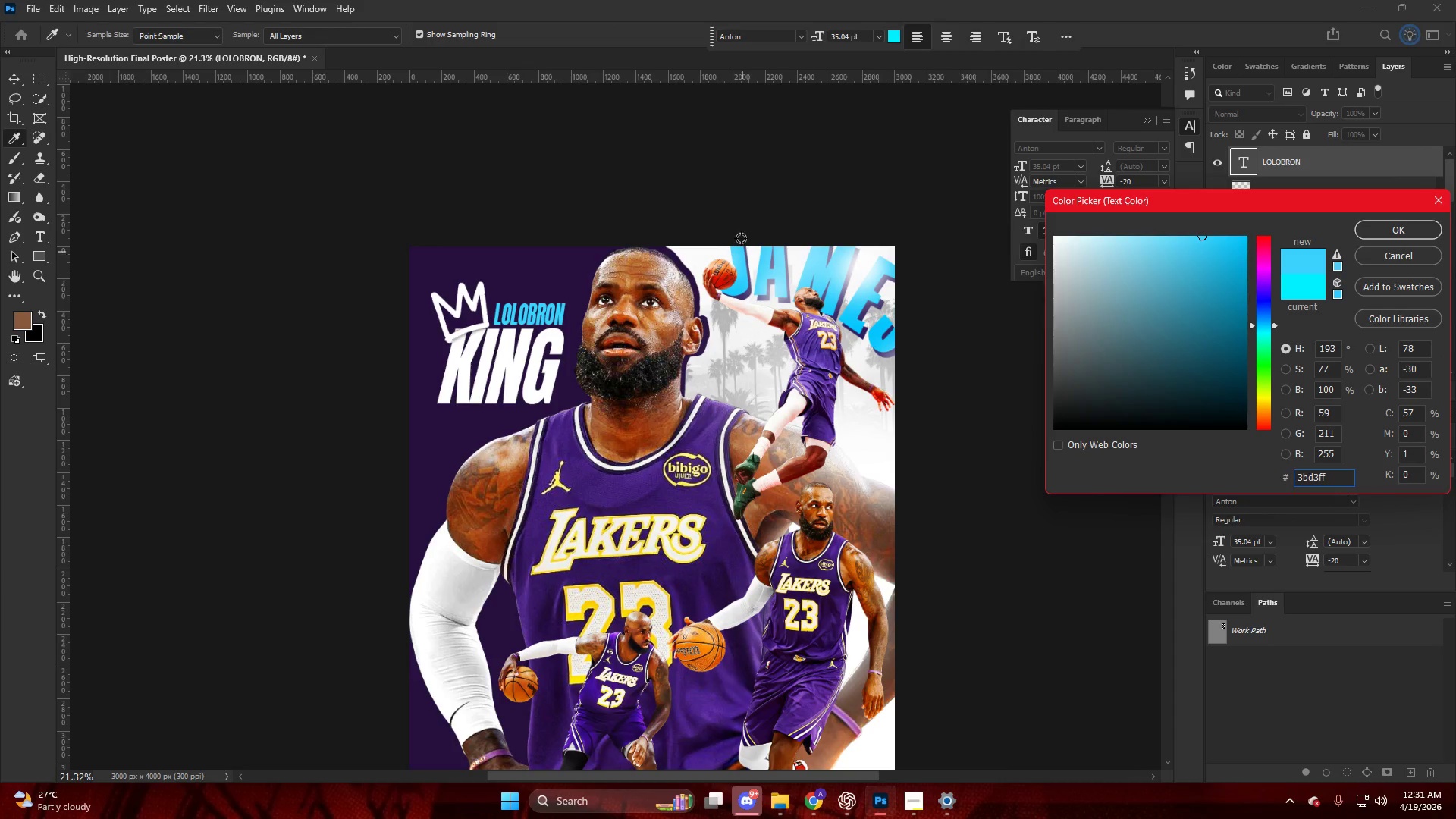 
key(NumpadEnter)
 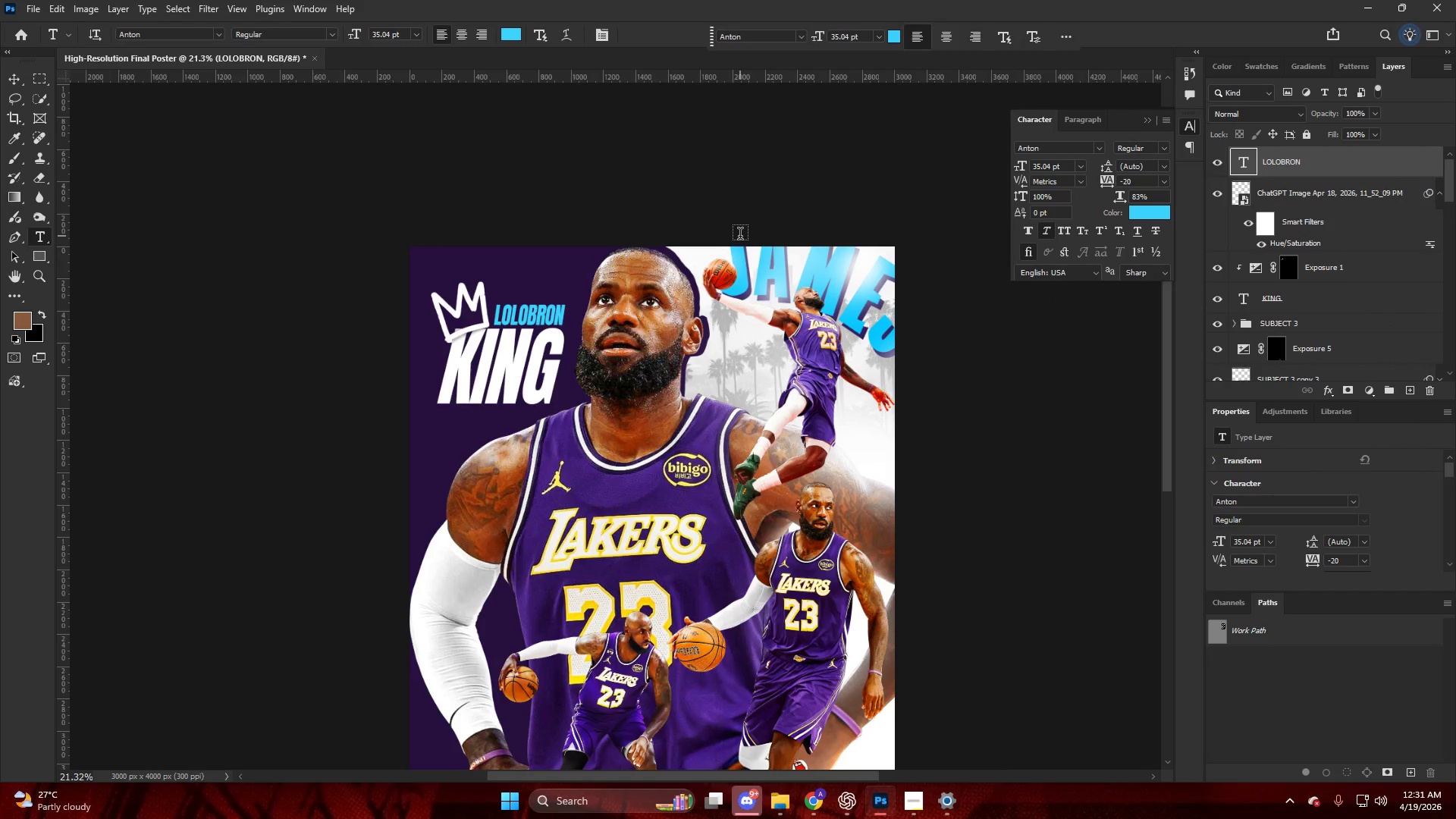 
hold_key(key=AltLeft, duration=0.41)
 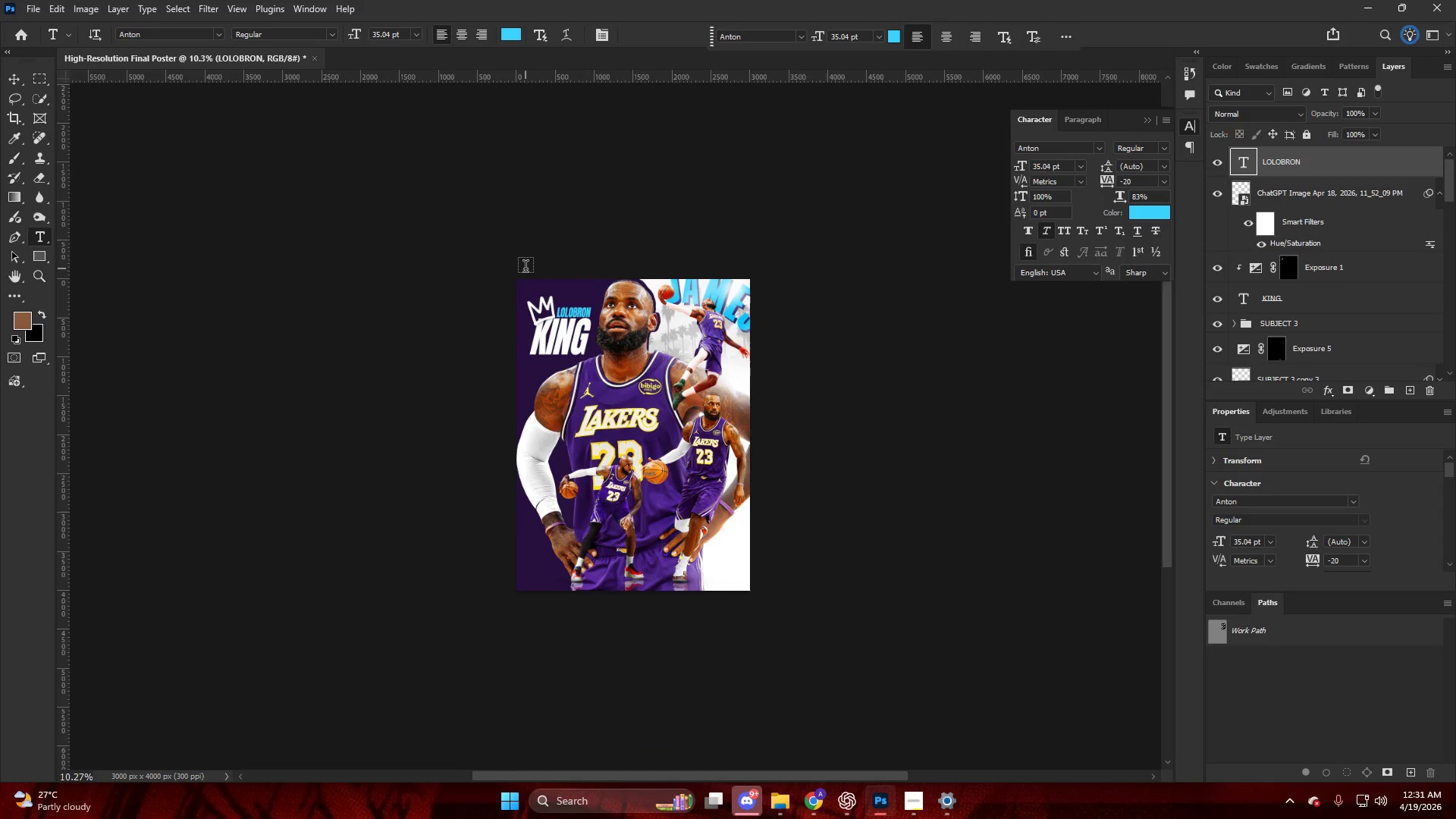 
key(CapsLock)
 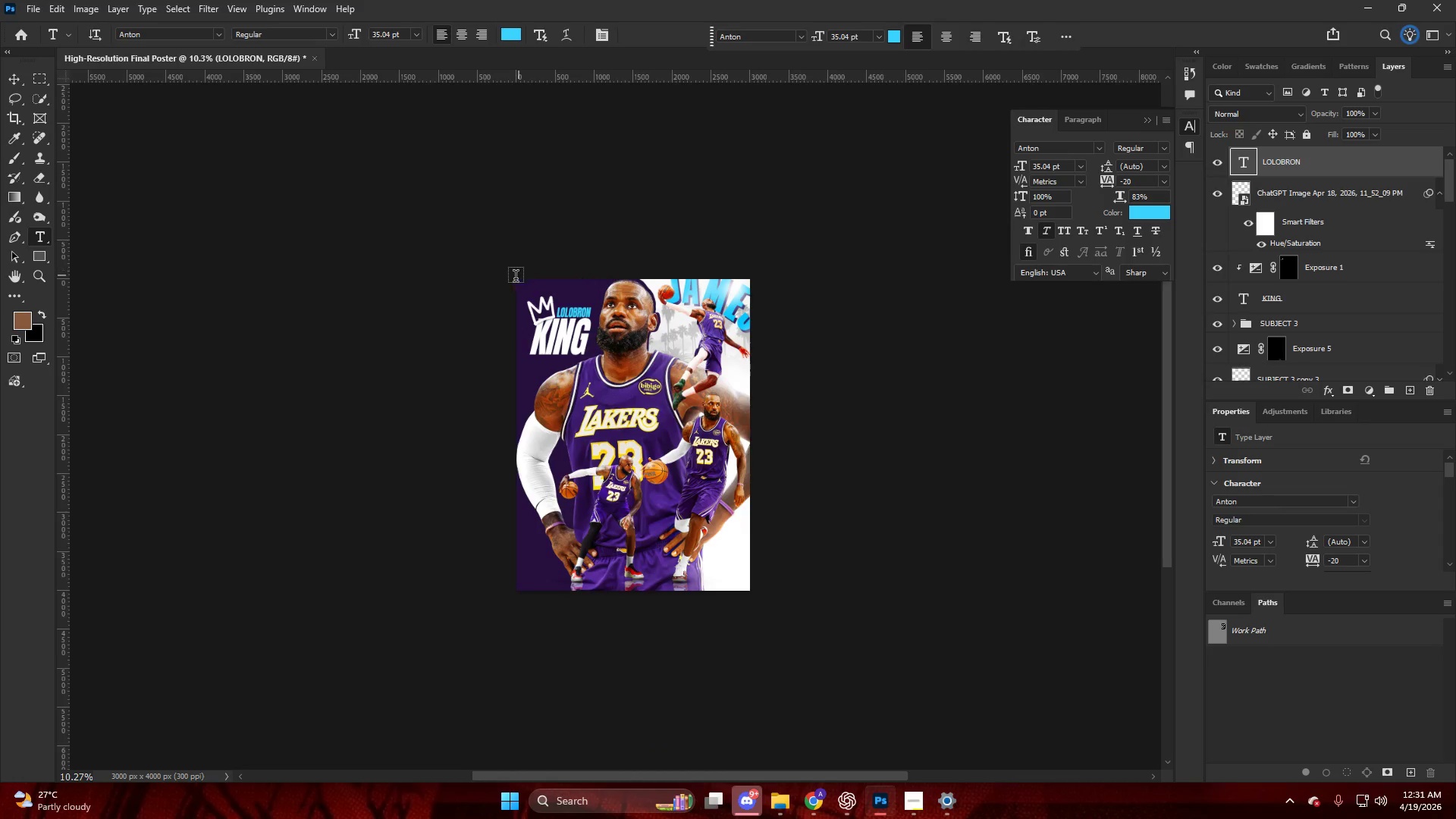 
scroll: coordinate [515, 278], scroll_direction: down, amount: 18.0
 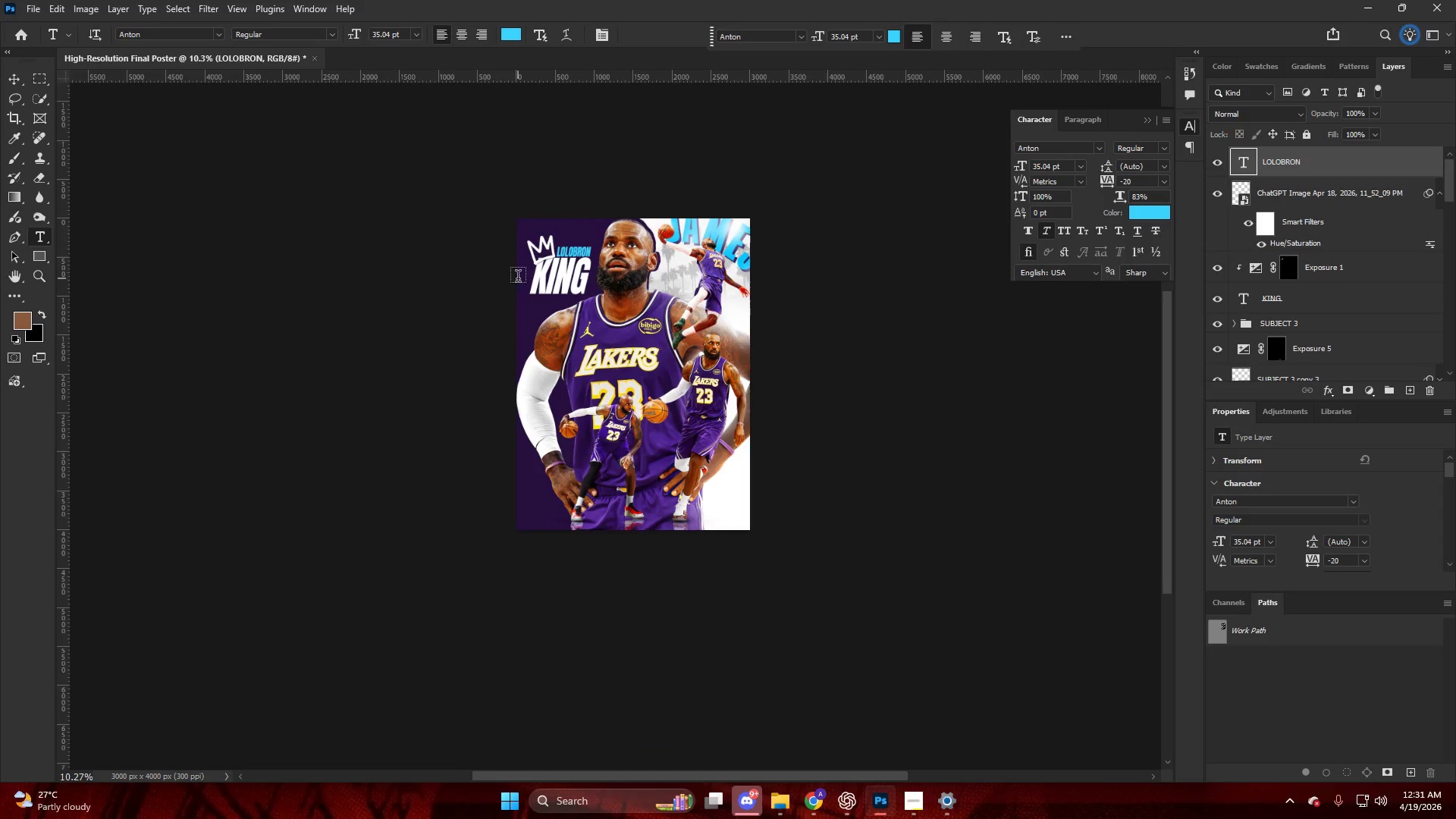 
hold_key(key=AltLeft, duration=0.45)
hold_key(key=AltLeft, duration=0.75)
scroll: coordinate [603, 315], scroll_direction: down, amount: 11.0
 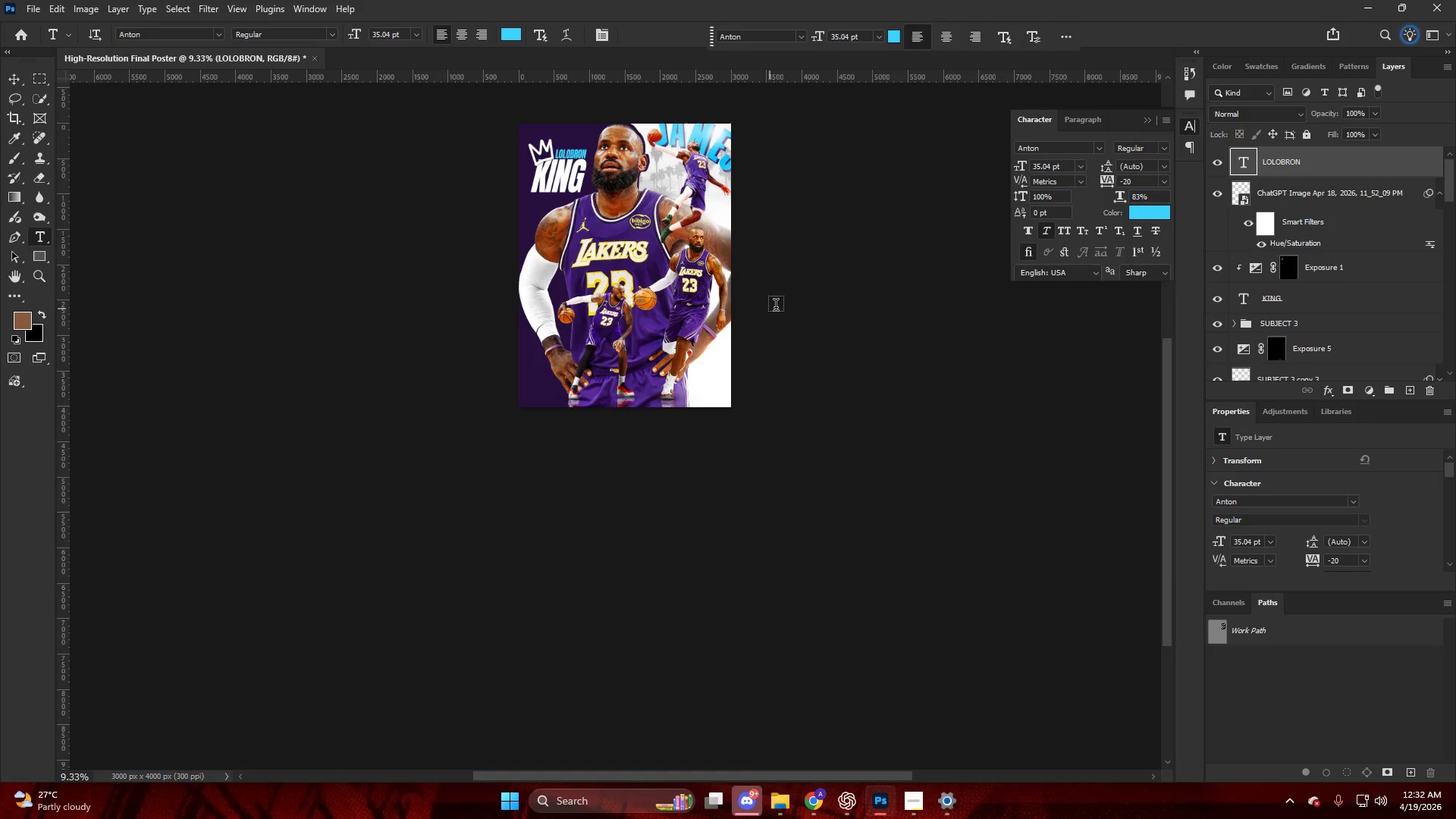 
scroll: coordinate [776, 307], scroll_direction: up, amount: 3.0
 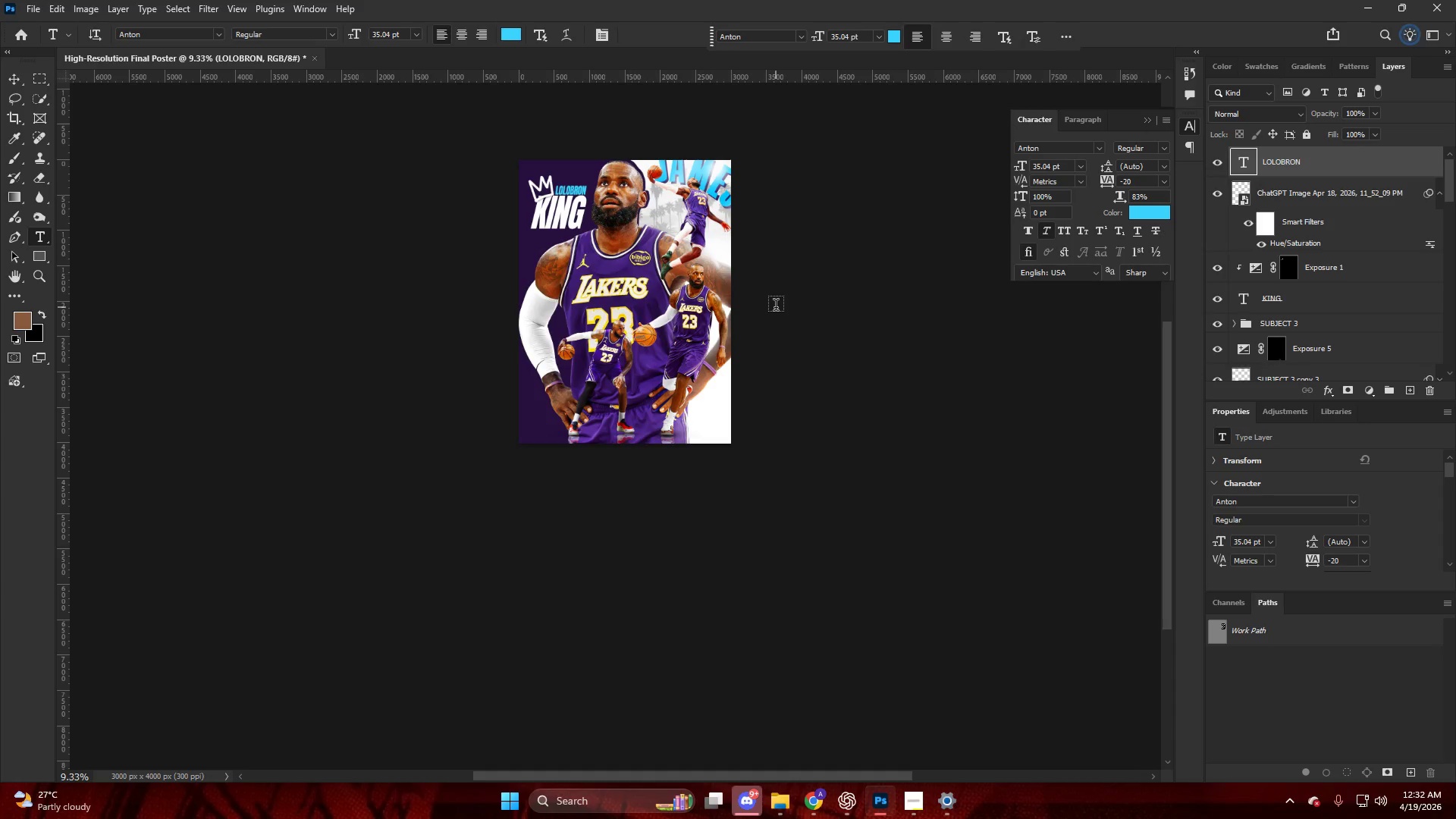 
wait(9.51)
 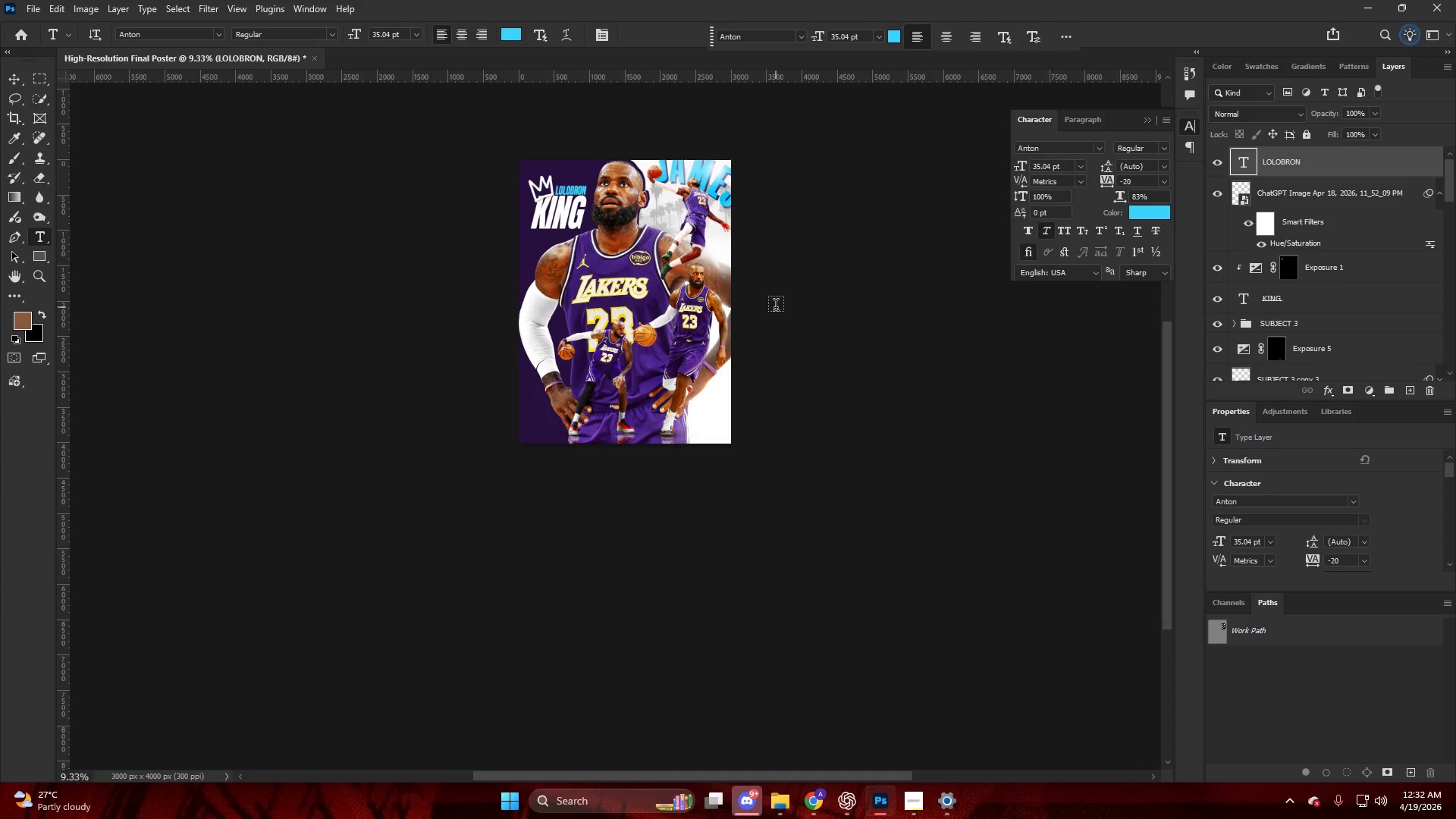 
hold_key(key=AltLeft, duration=0.48)
 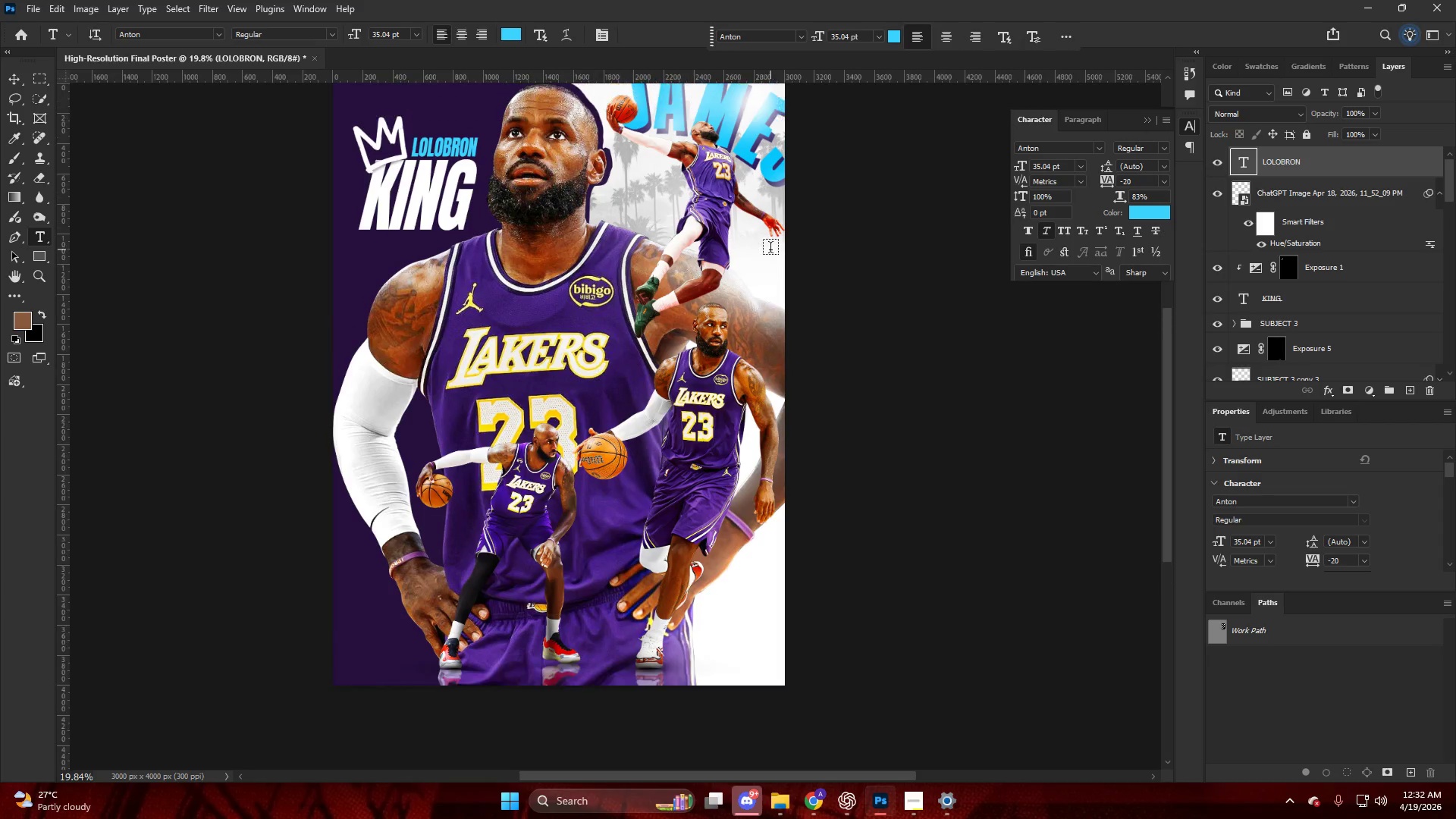 
key(Alt+AltLeft)
 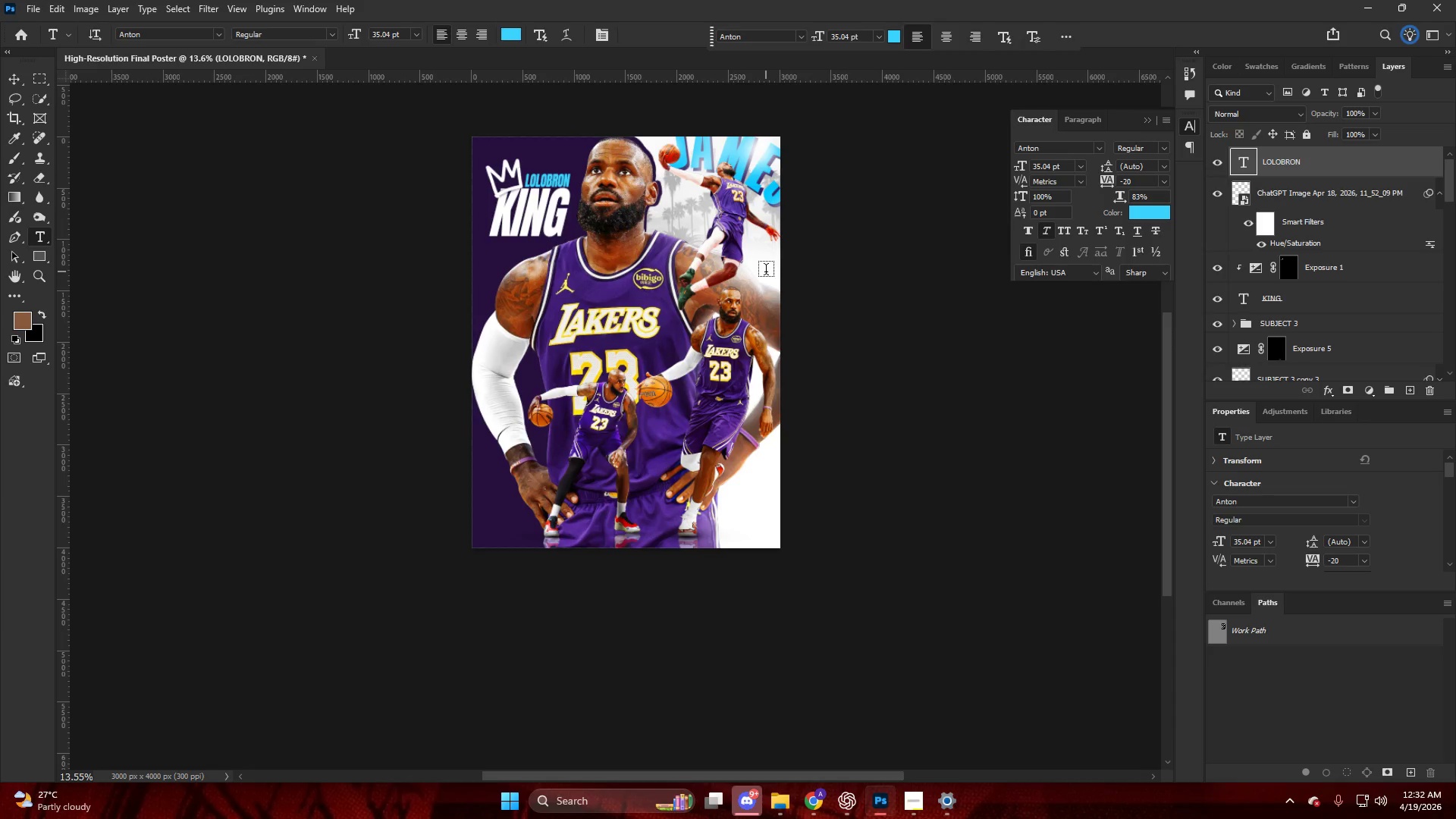 
scroll: coordinate [770, 253], scroll_direction: up, amount: 13.0
 